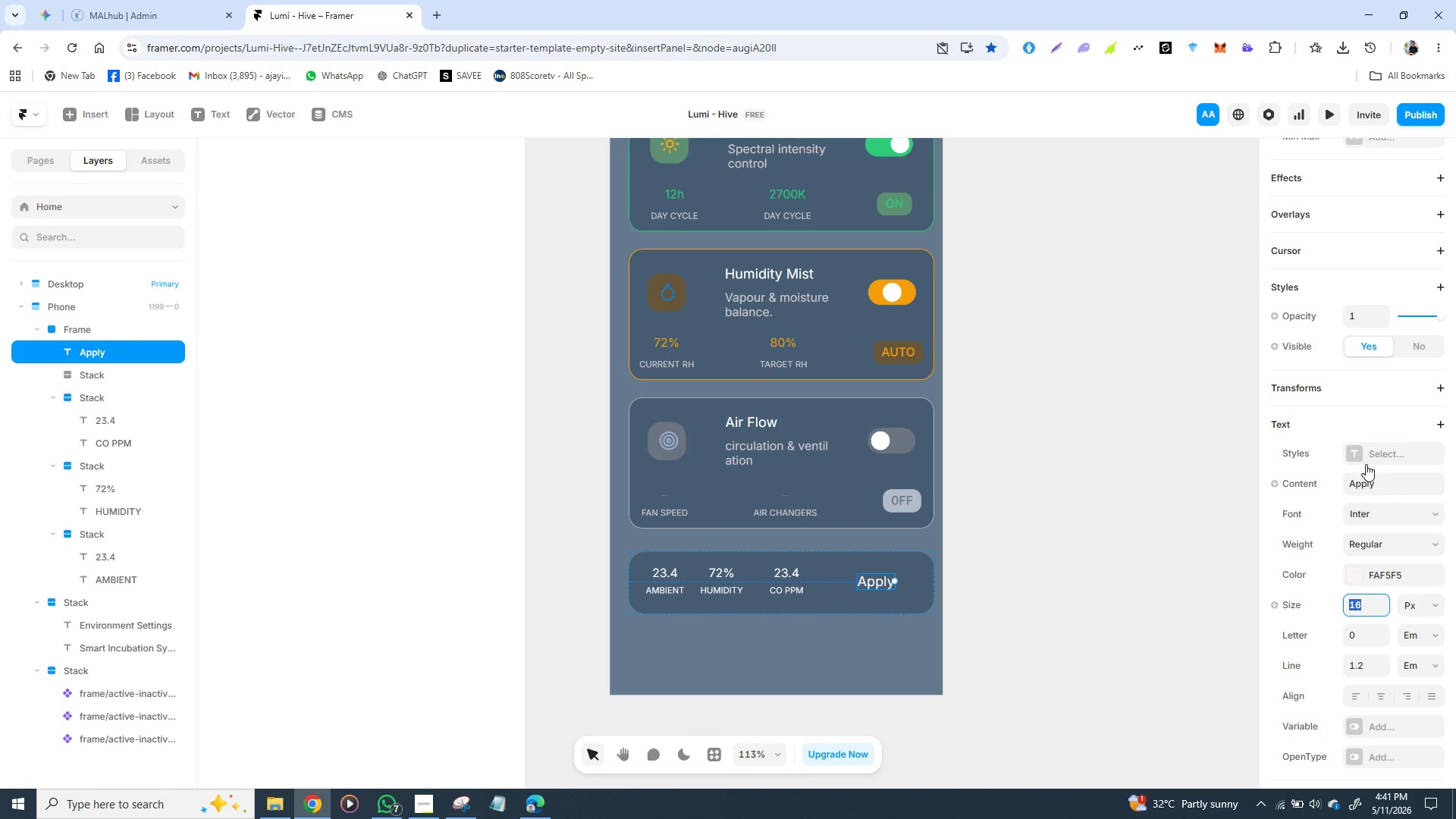 
type(14)
 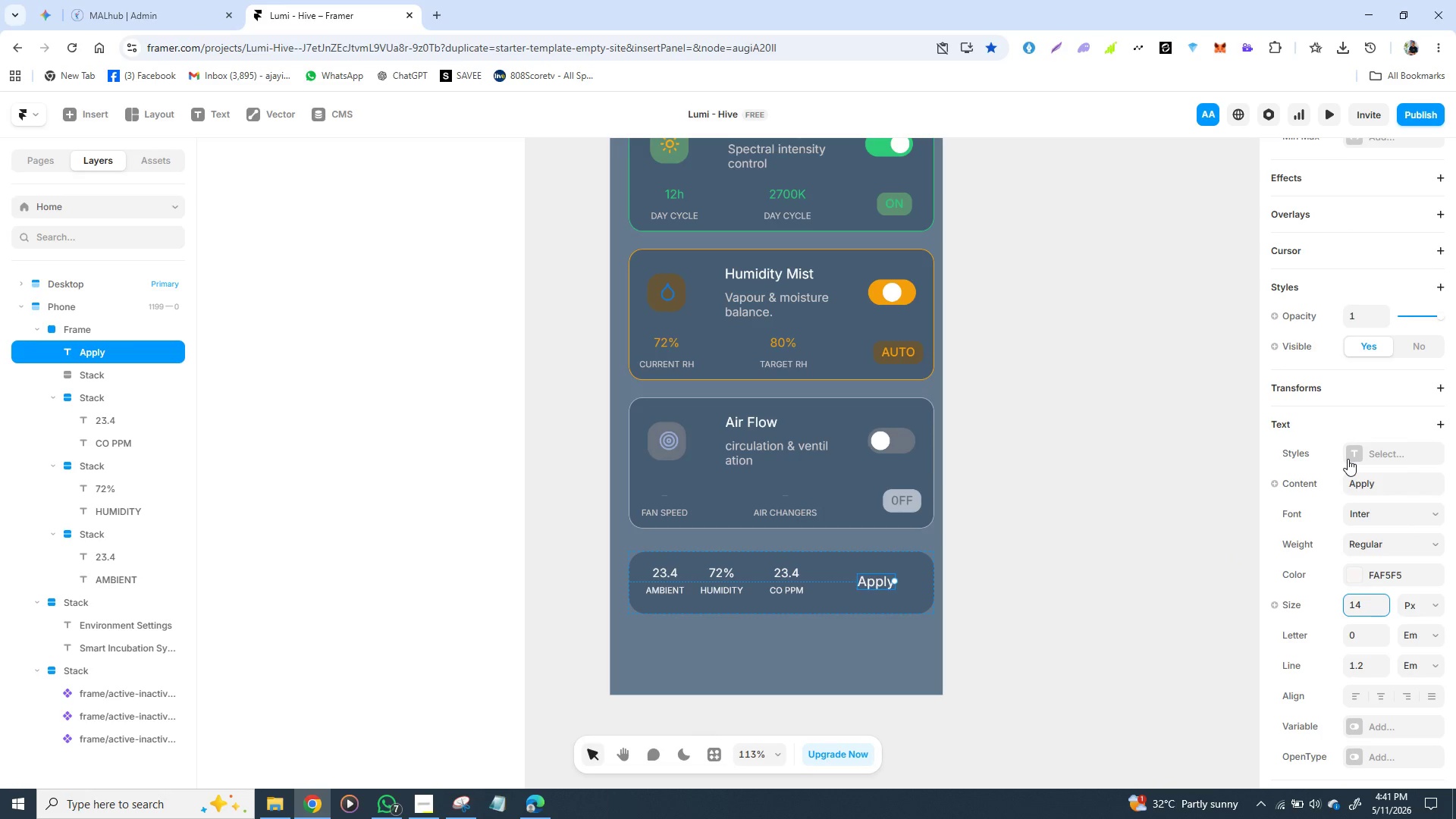 
key(Enter)
 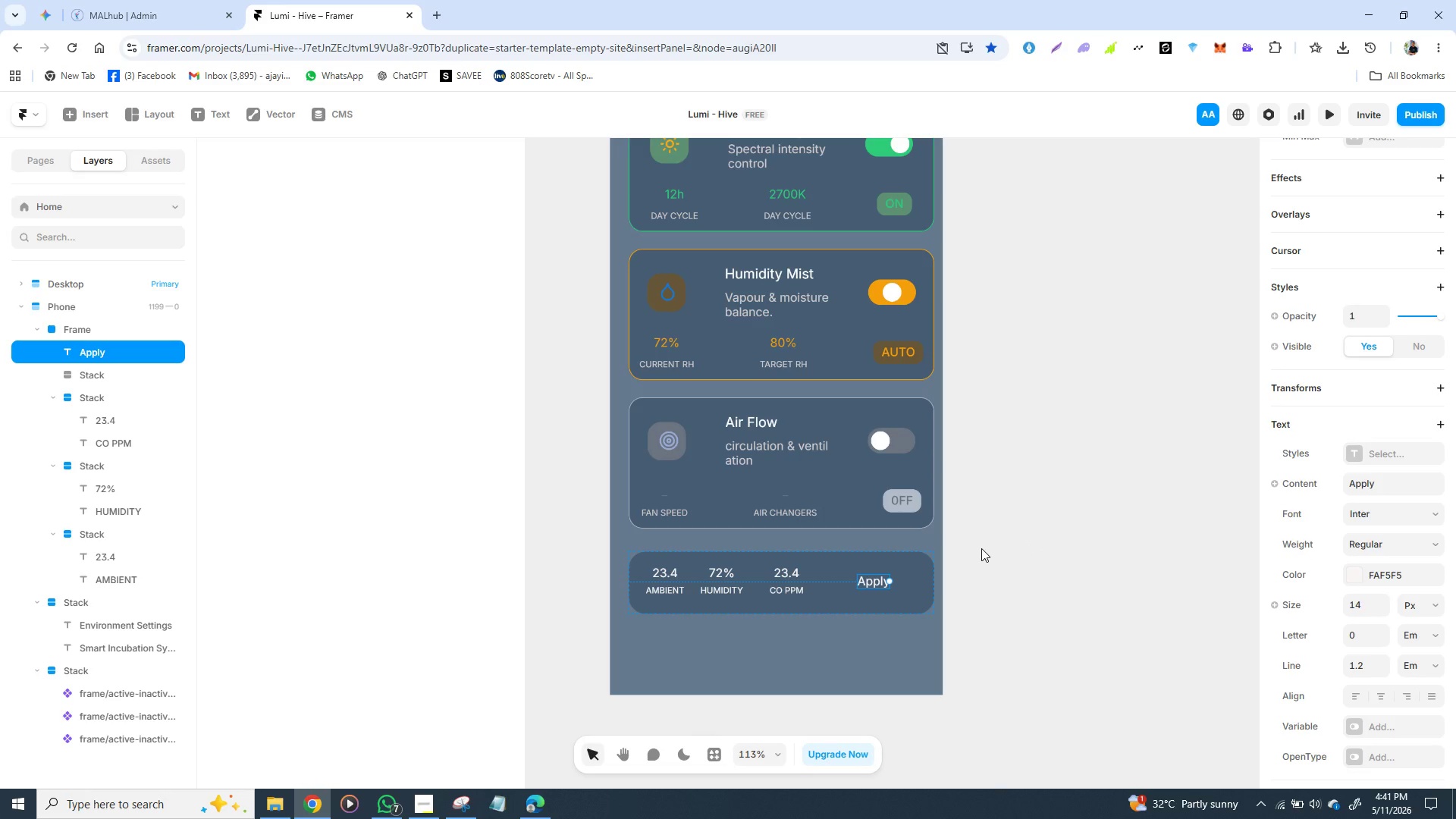 
wait(15.77)
 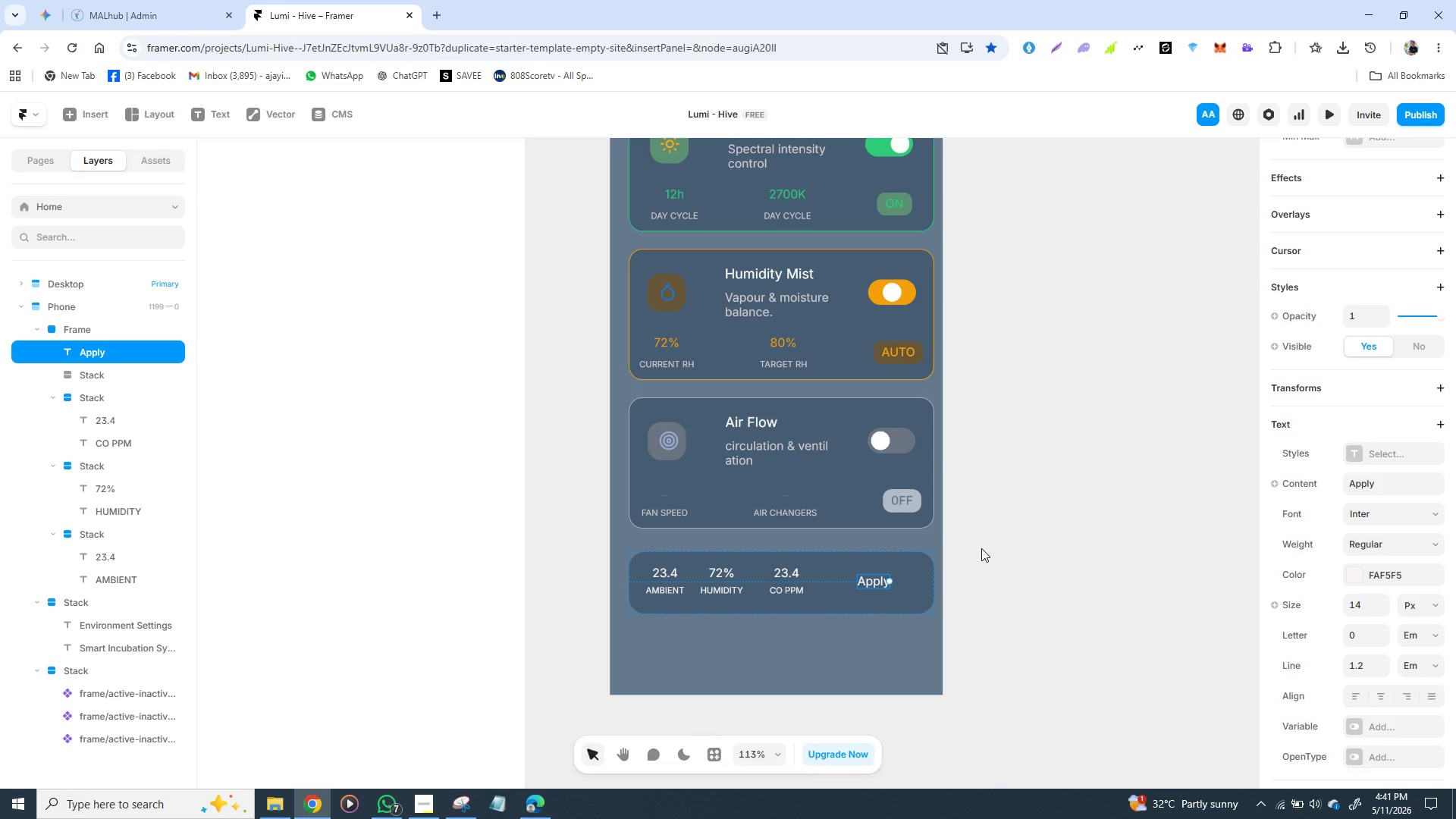 
mouse_move([1346, 674])
 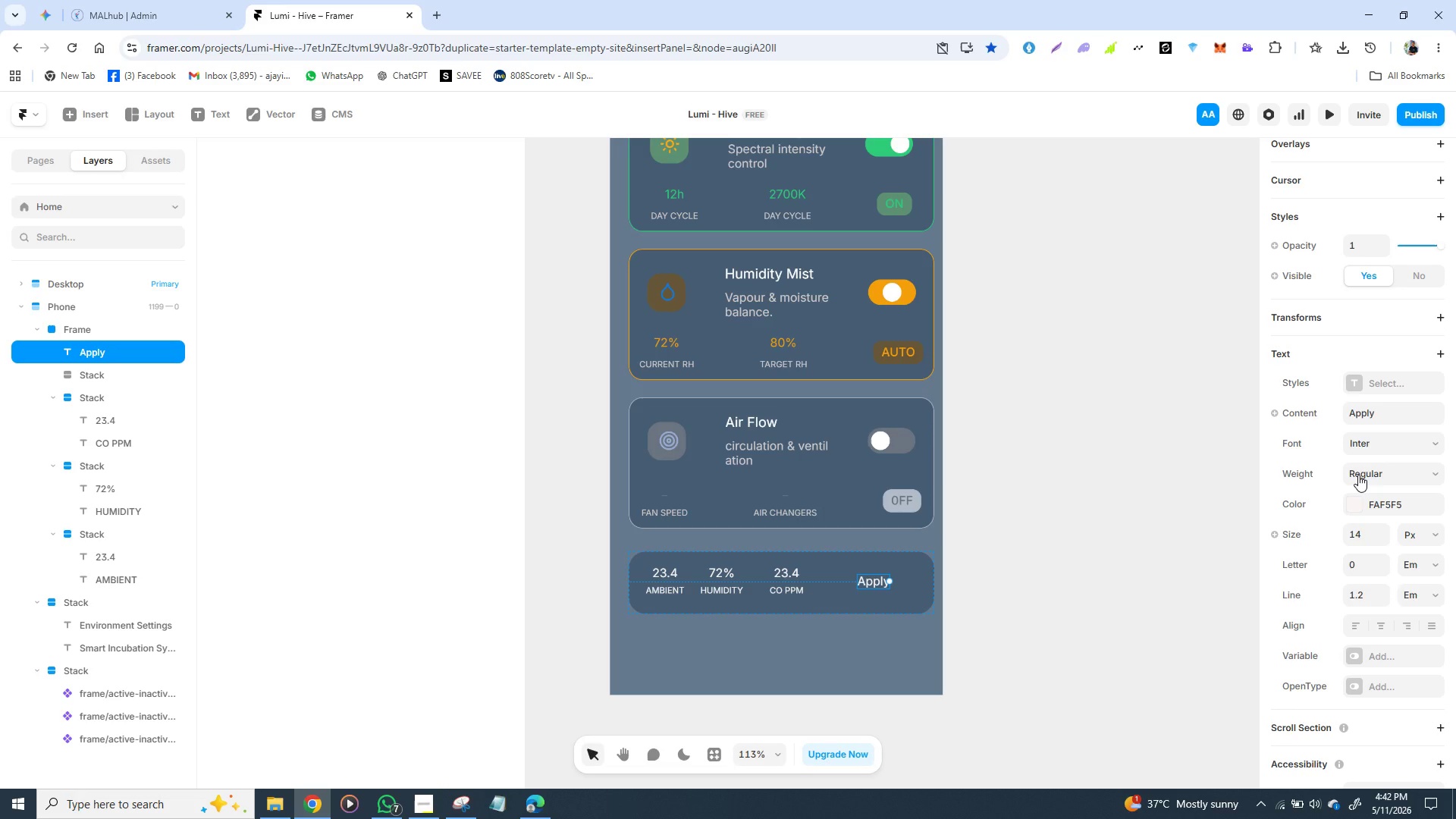 
wait(35.09)
 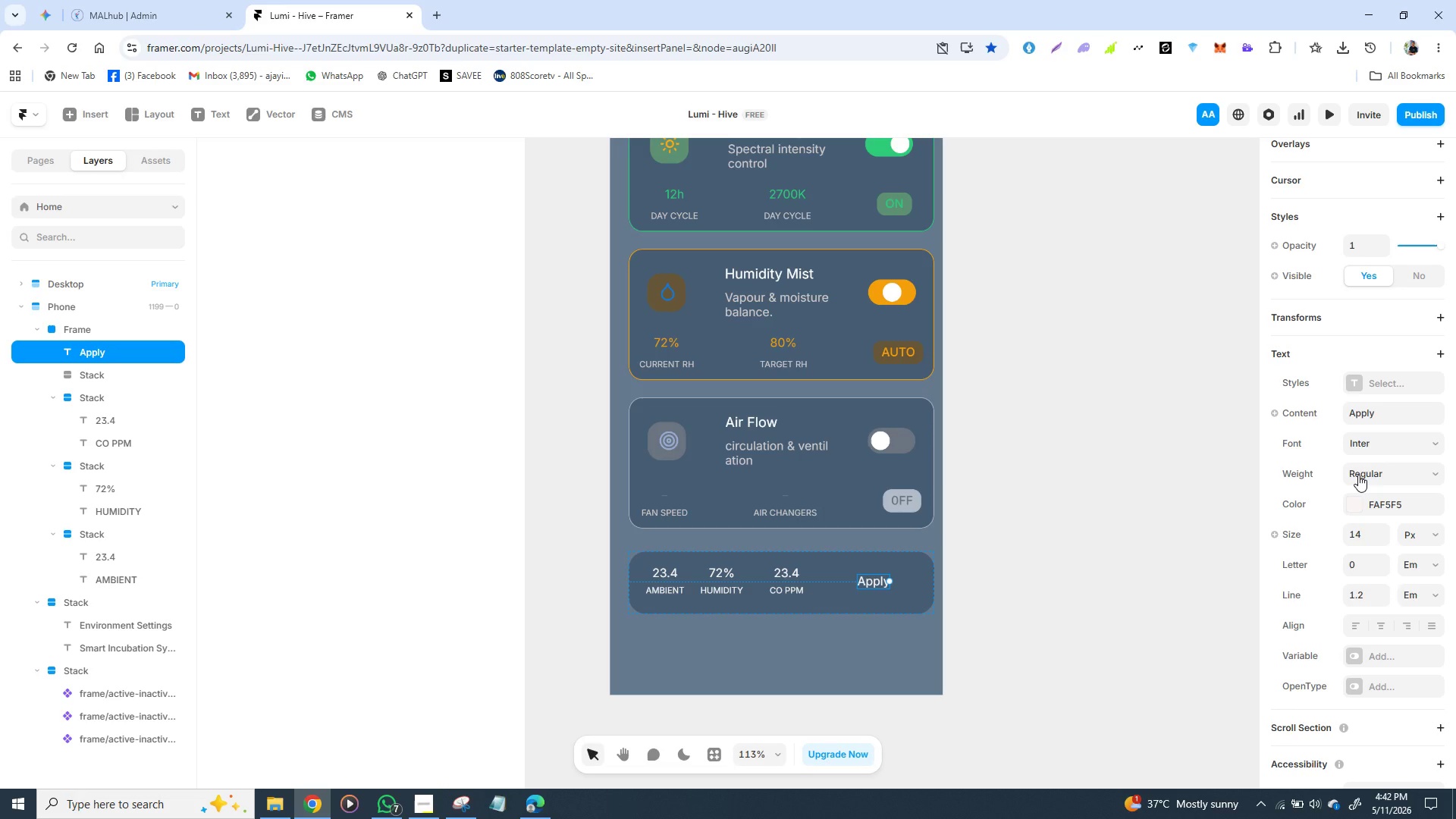 
mouse_move([1310, 632])
 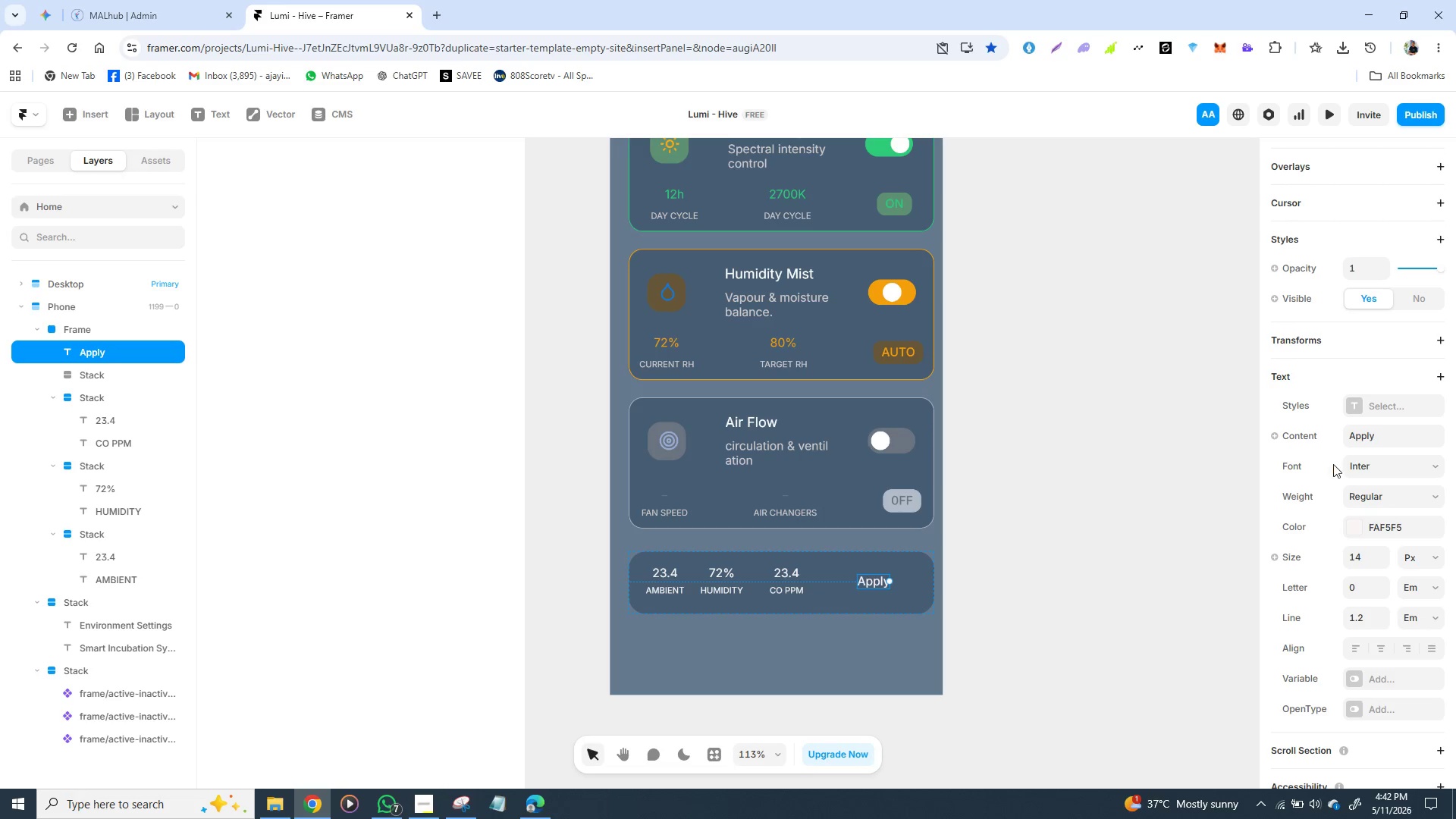 
wait(14.21)
 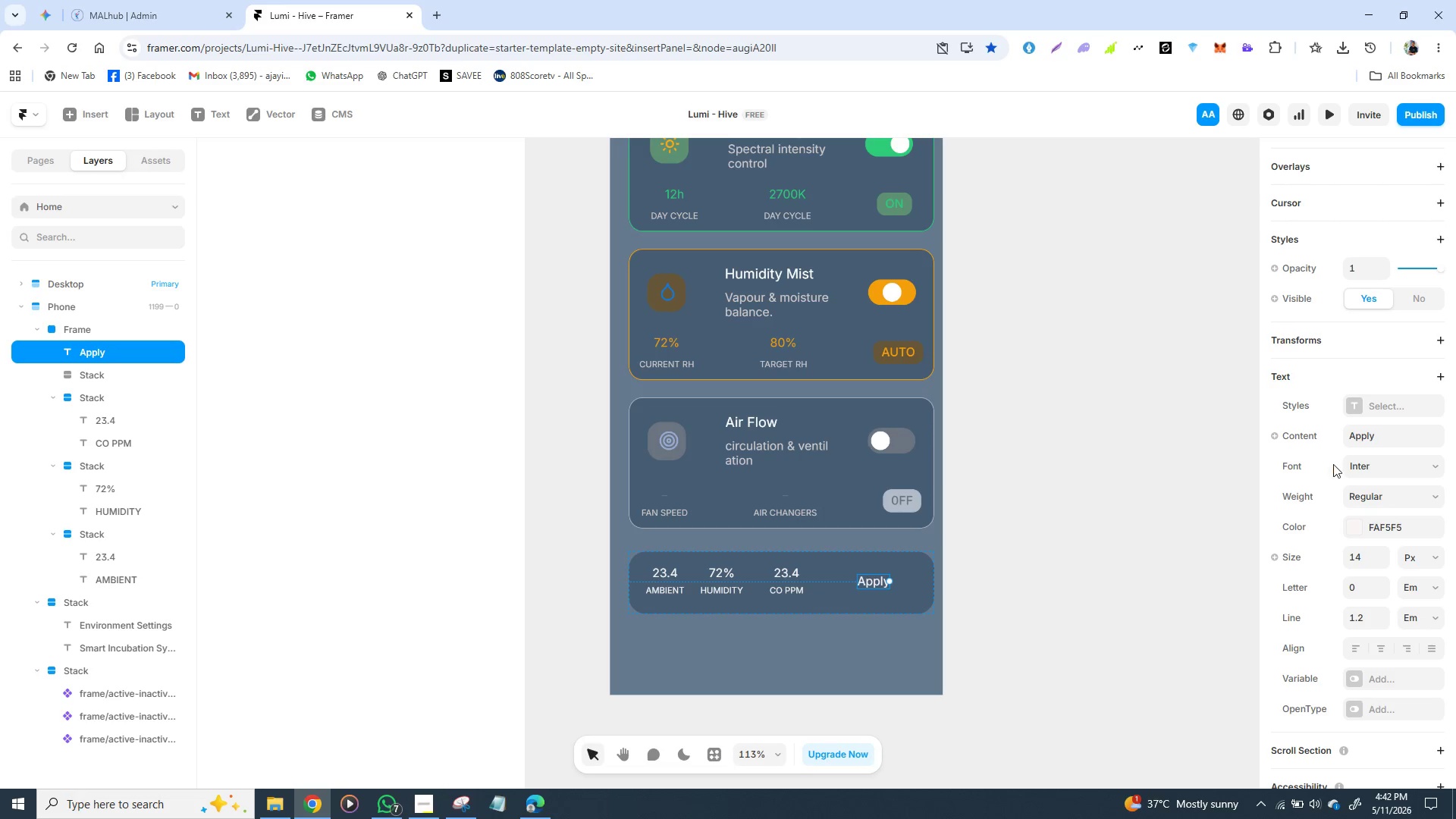 
mouse_move([1320, 481])
 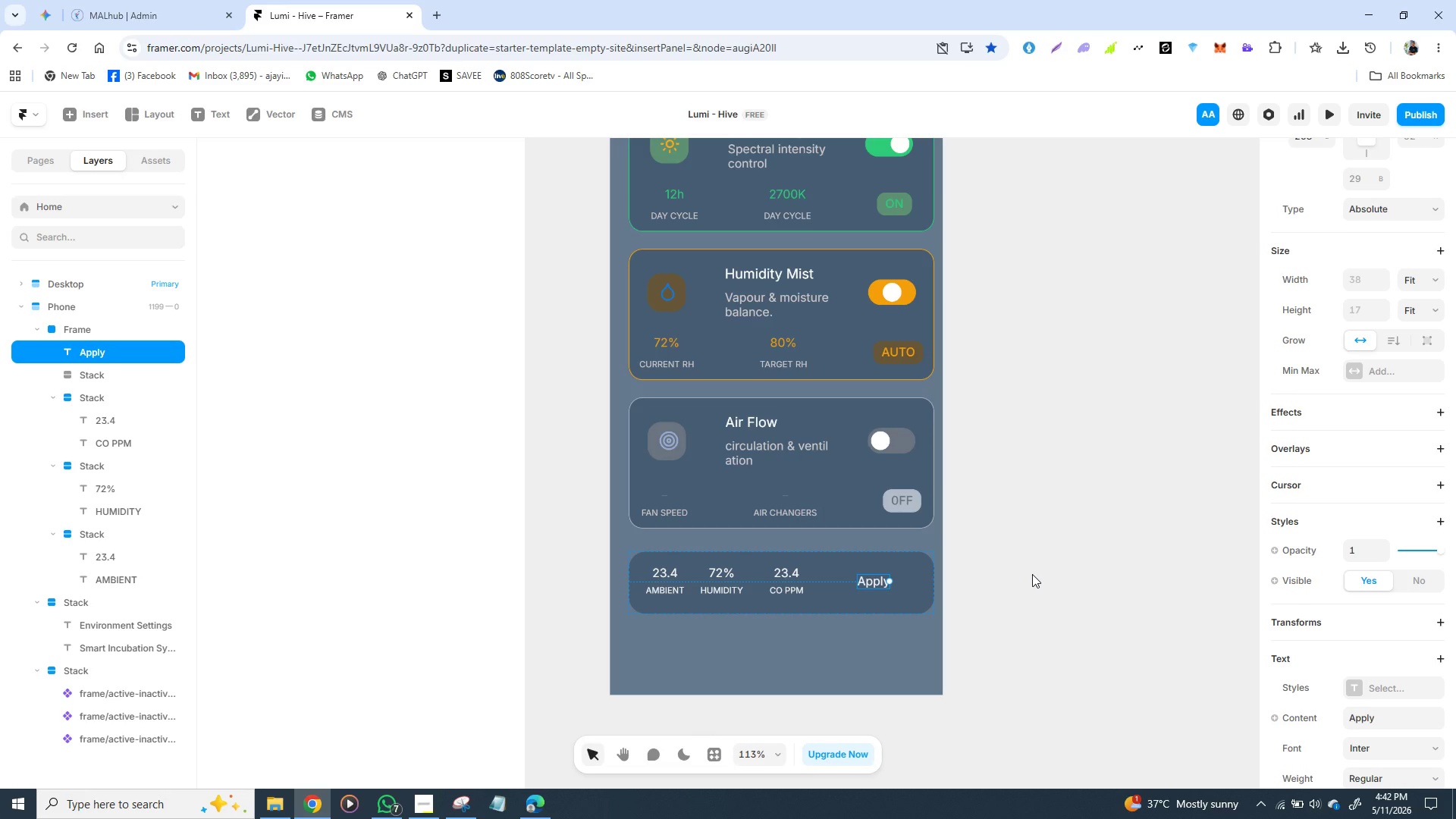 
wait(22.34)
 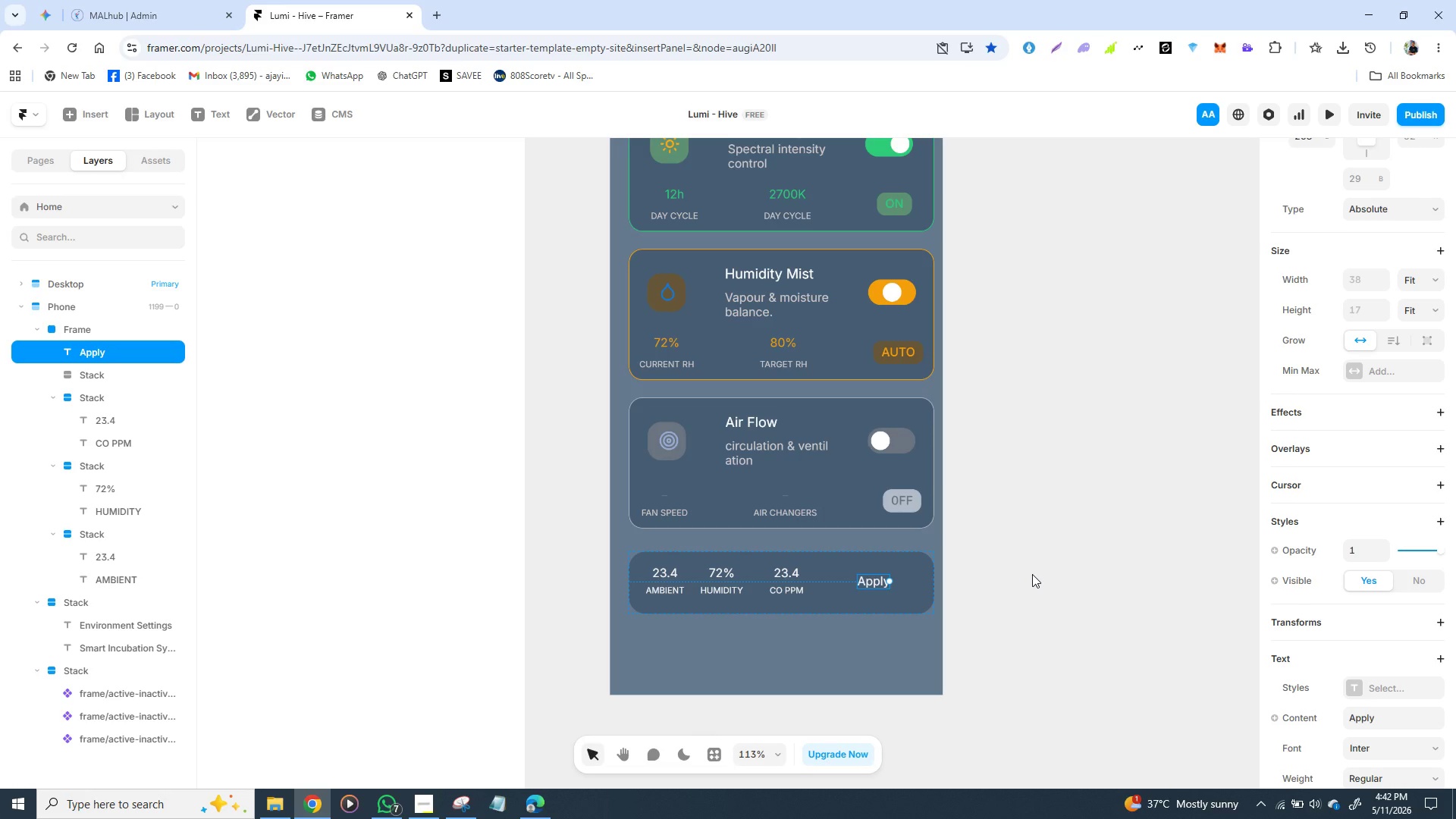 
right_click([874, 585])
 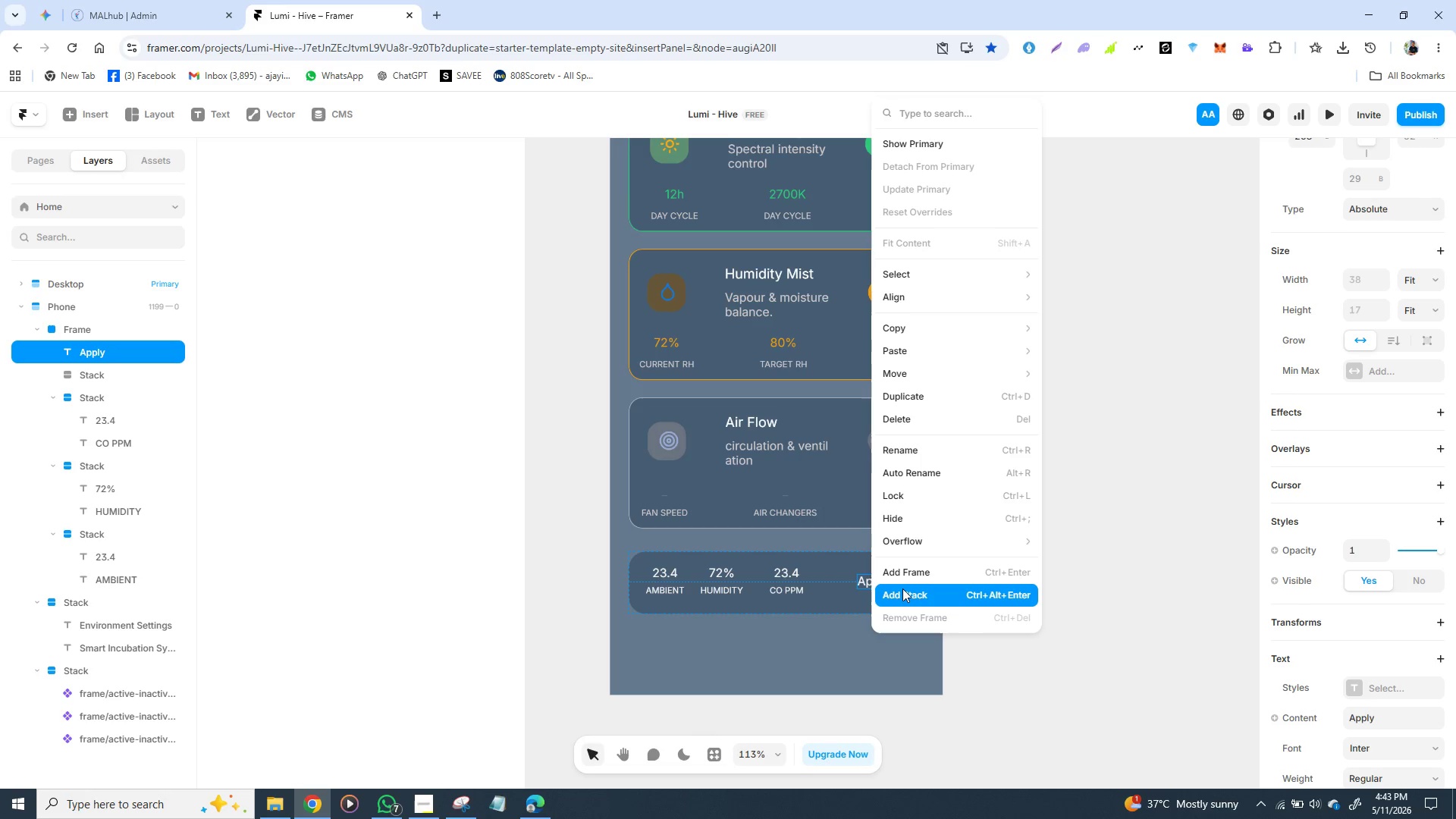 
left_click([902, 593])
 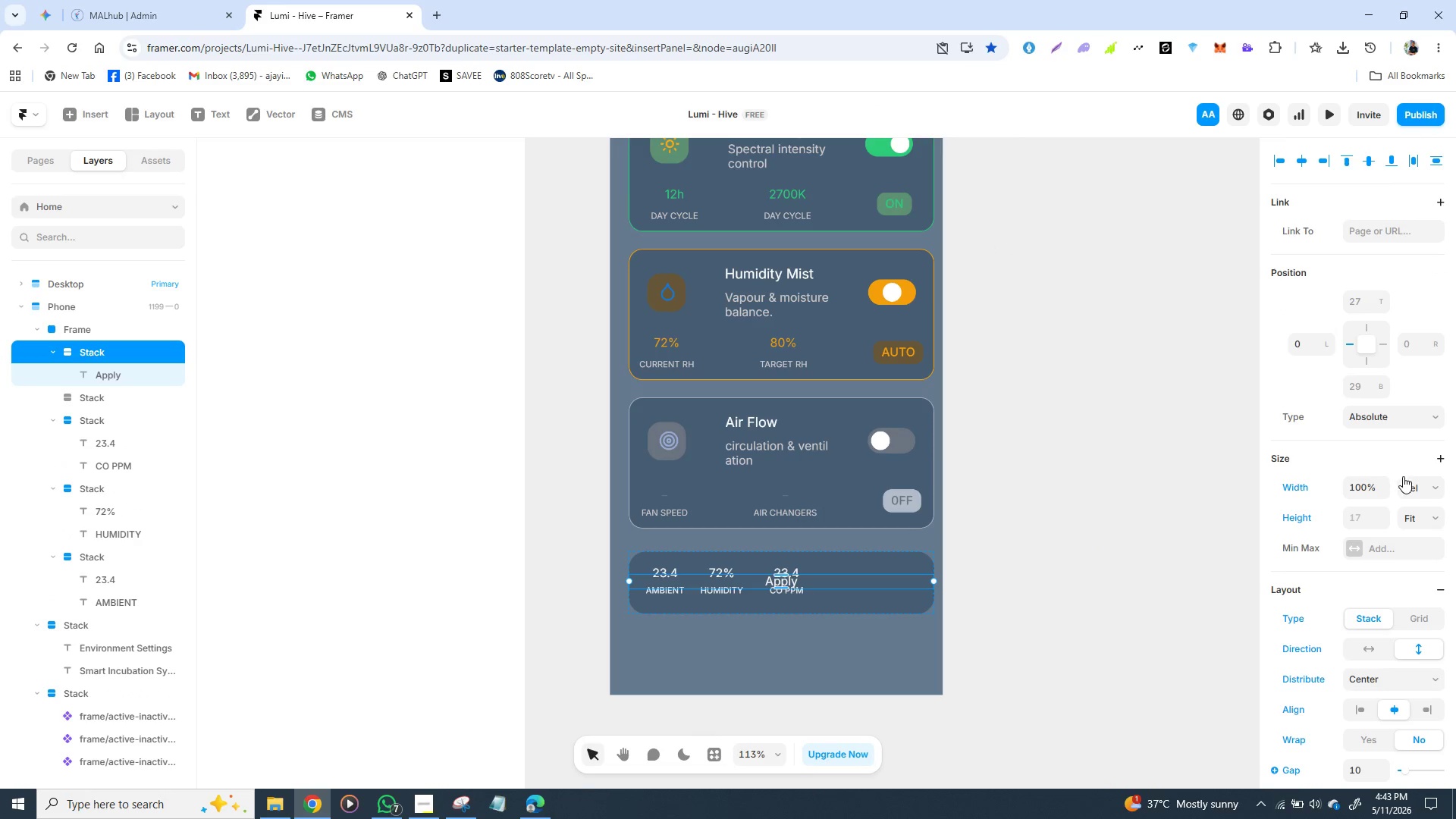 
left_click([1431, 485])
 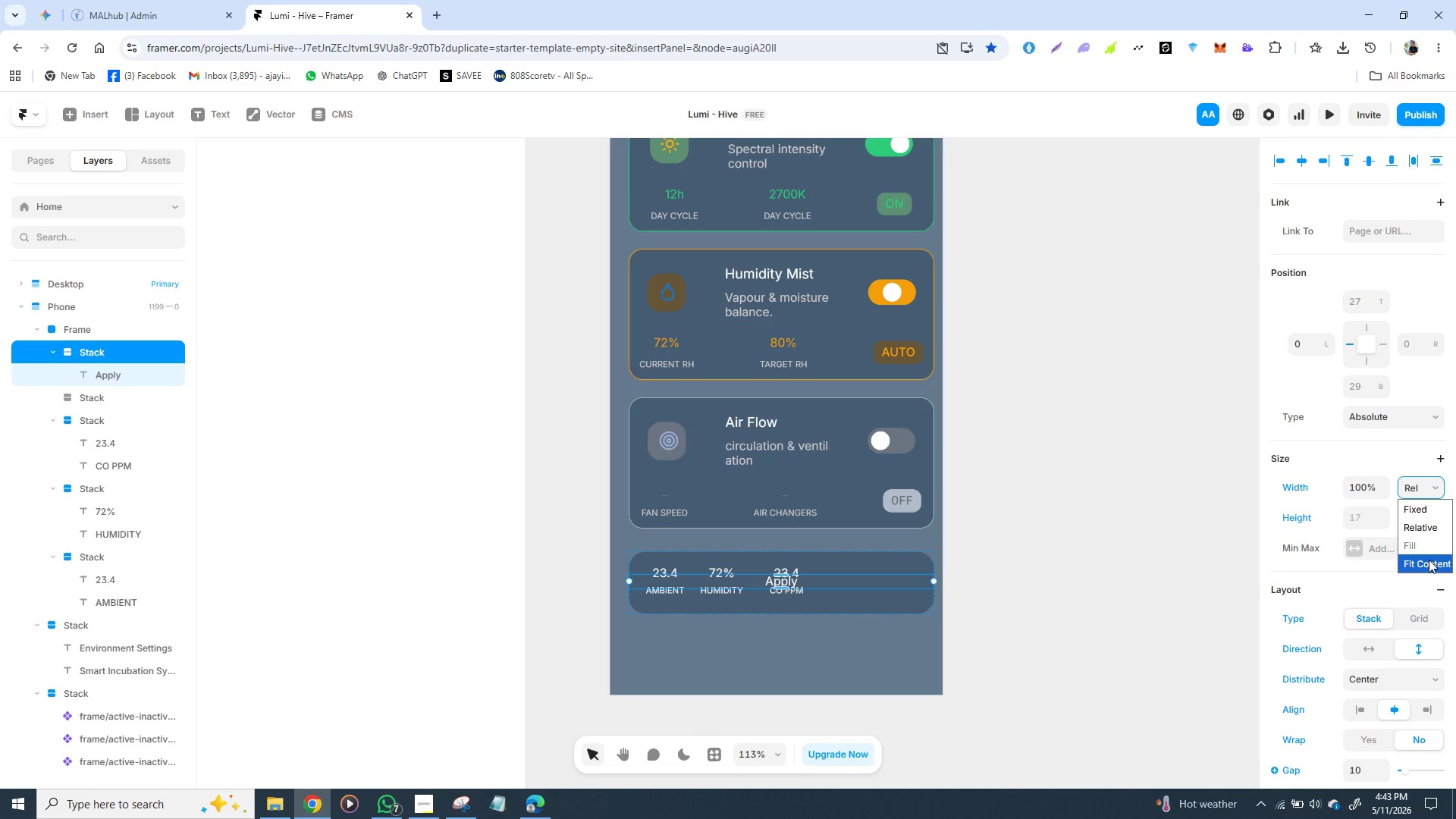 
left_click([1429, 560])
 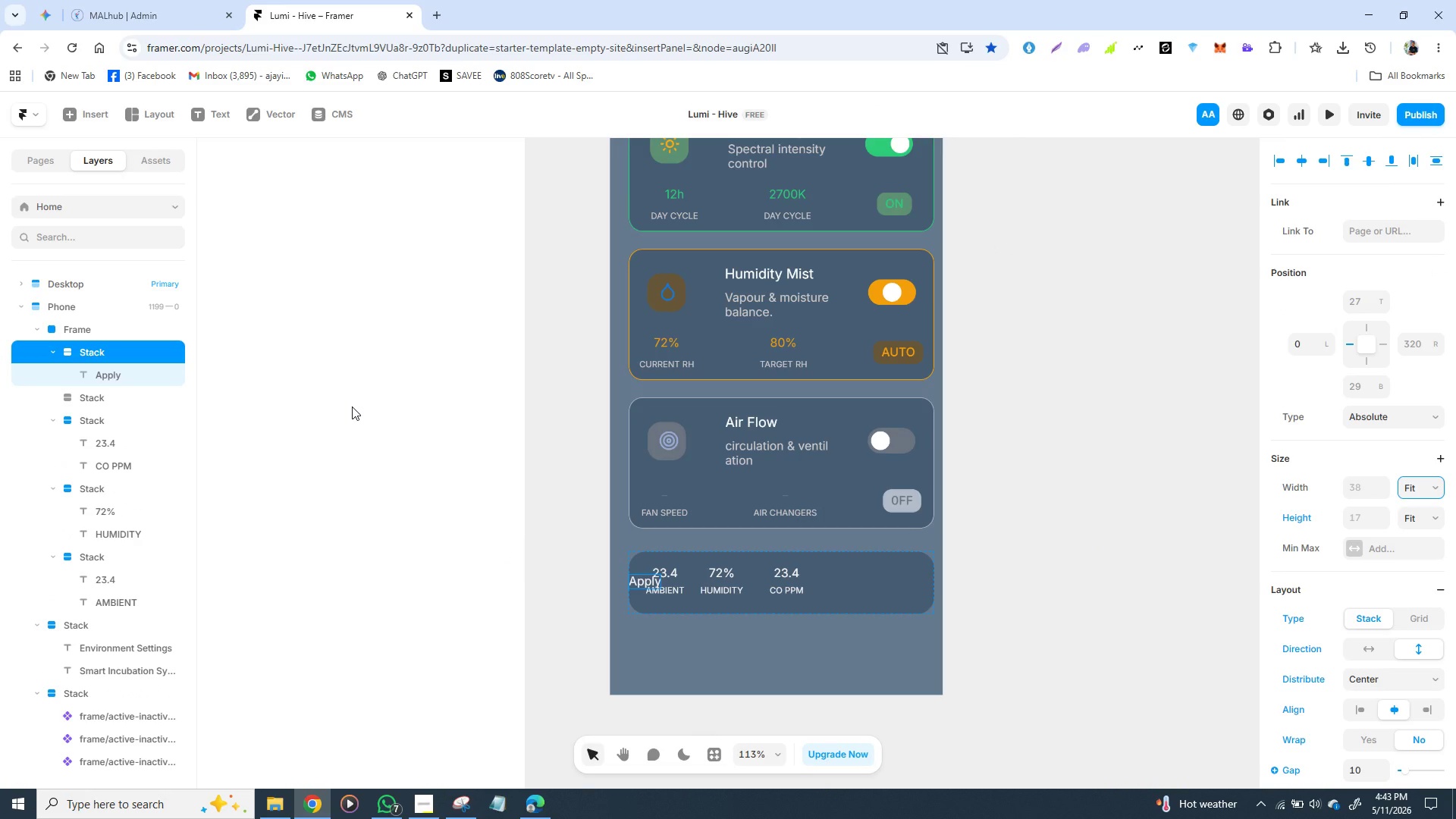 
left_click([308, 425])
 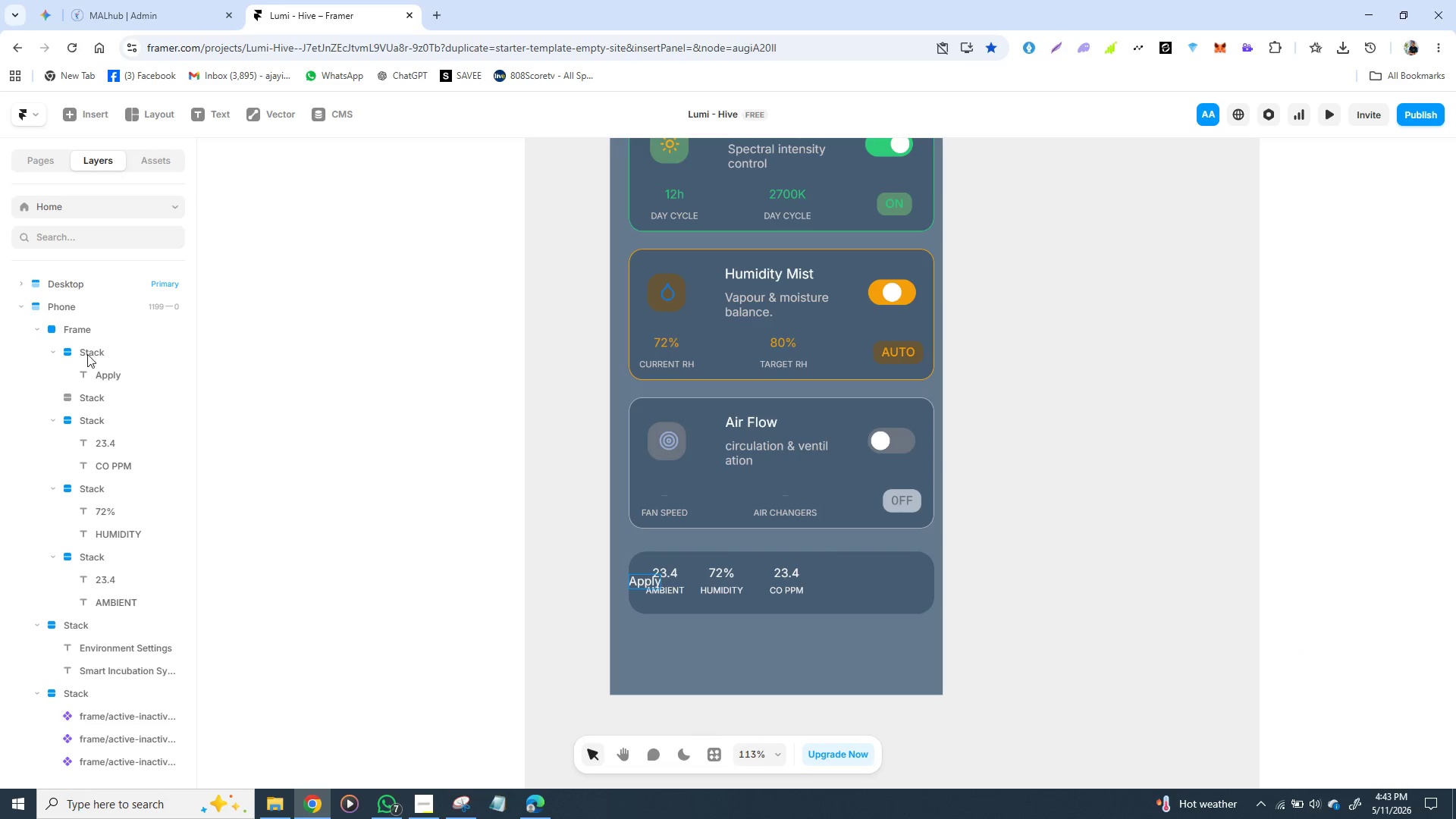 
left_click([85, 354])
 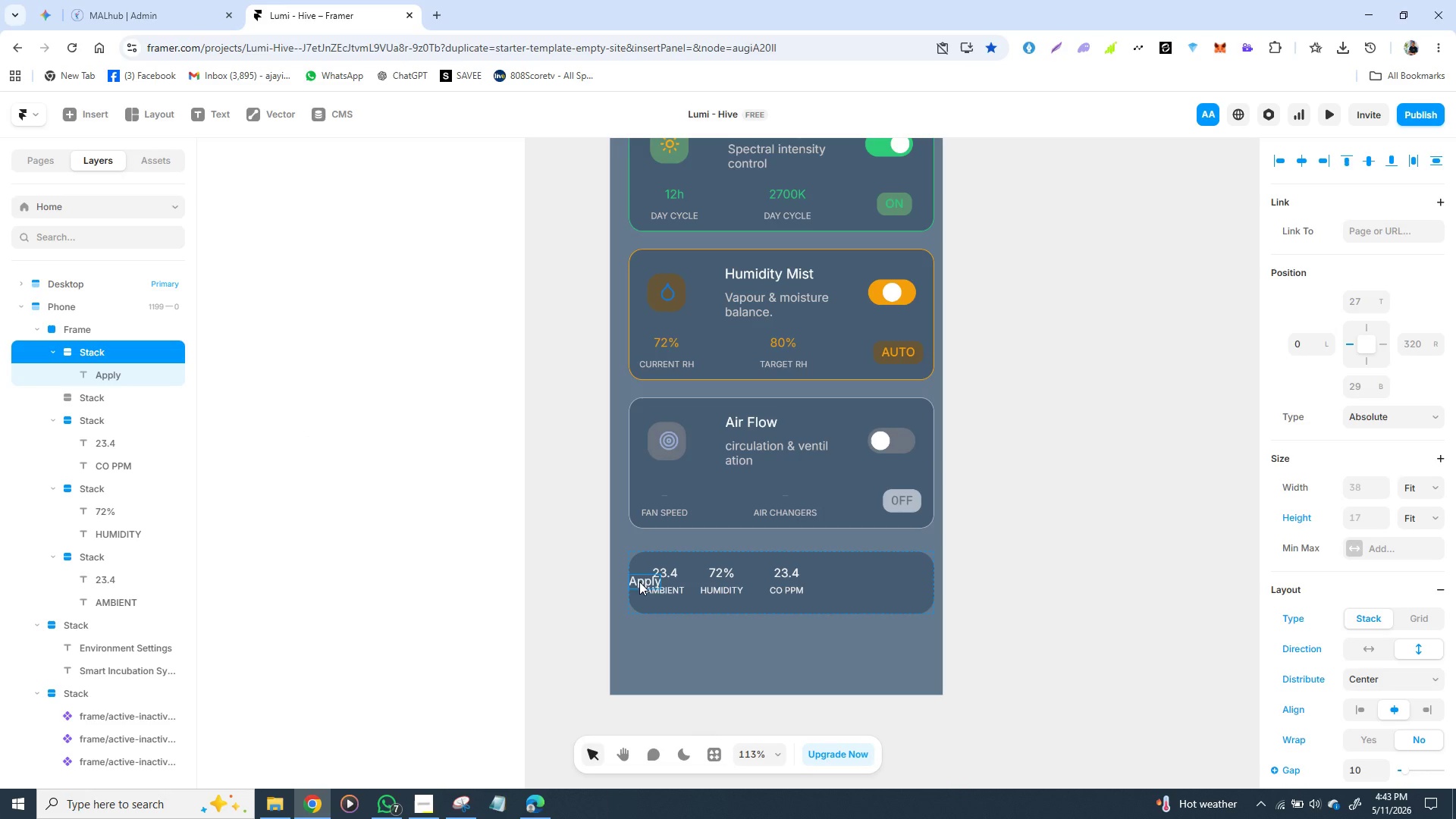 
left_click_drag(start_coordinate=[639, 582], to_coordinate=[858, 583])
 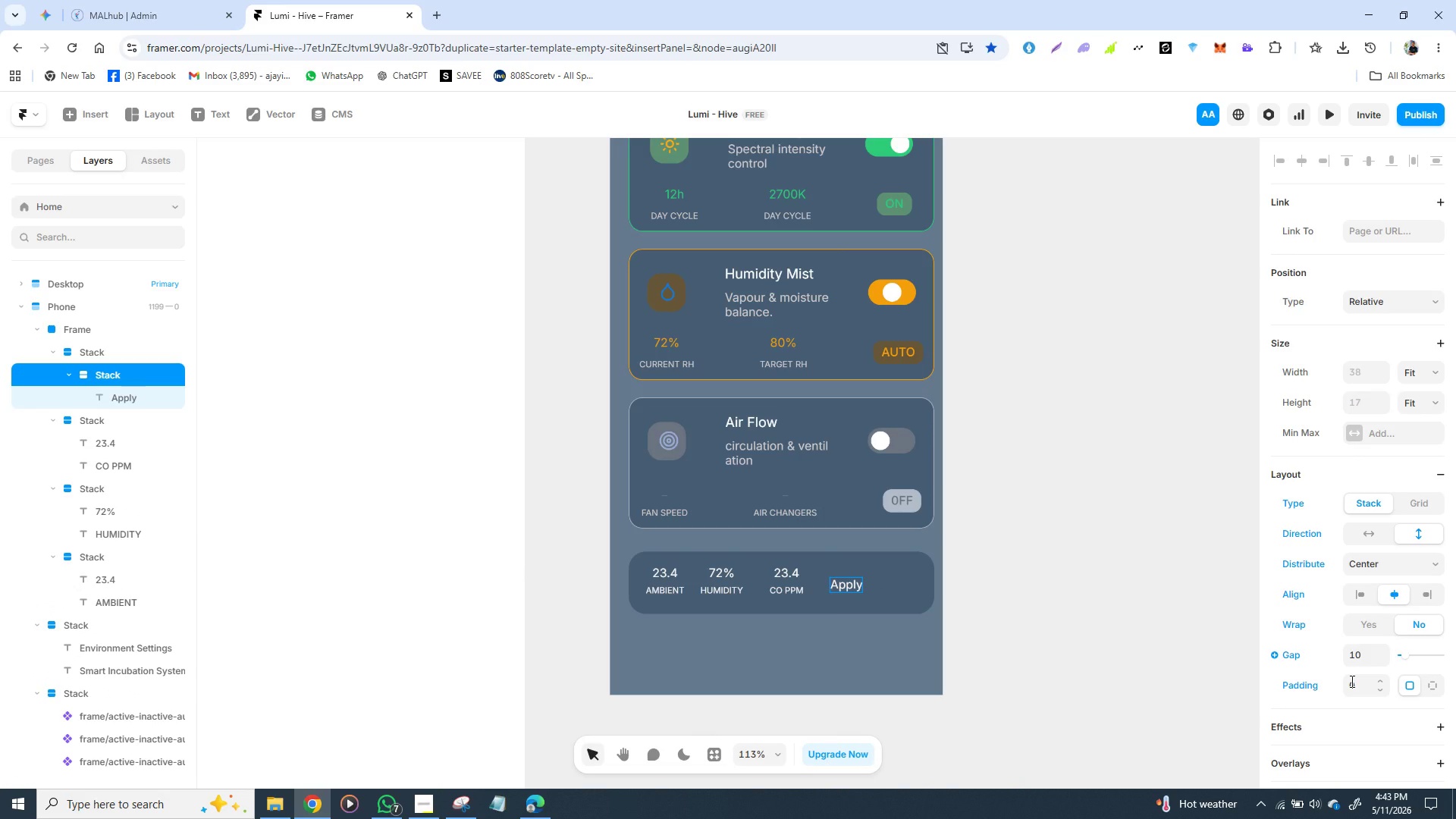 
left_click([1357, 681])
 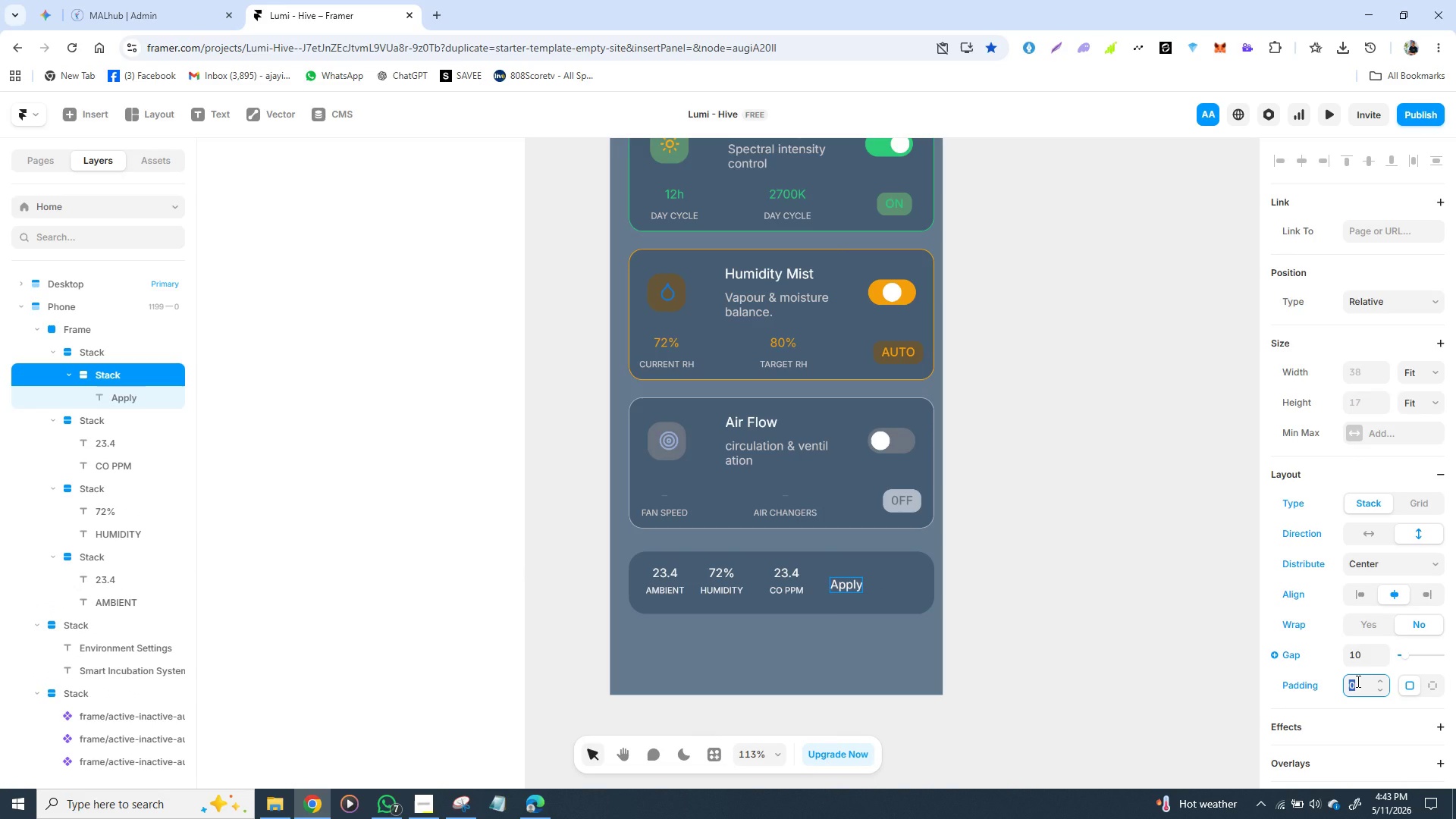 
wait(12.89)
 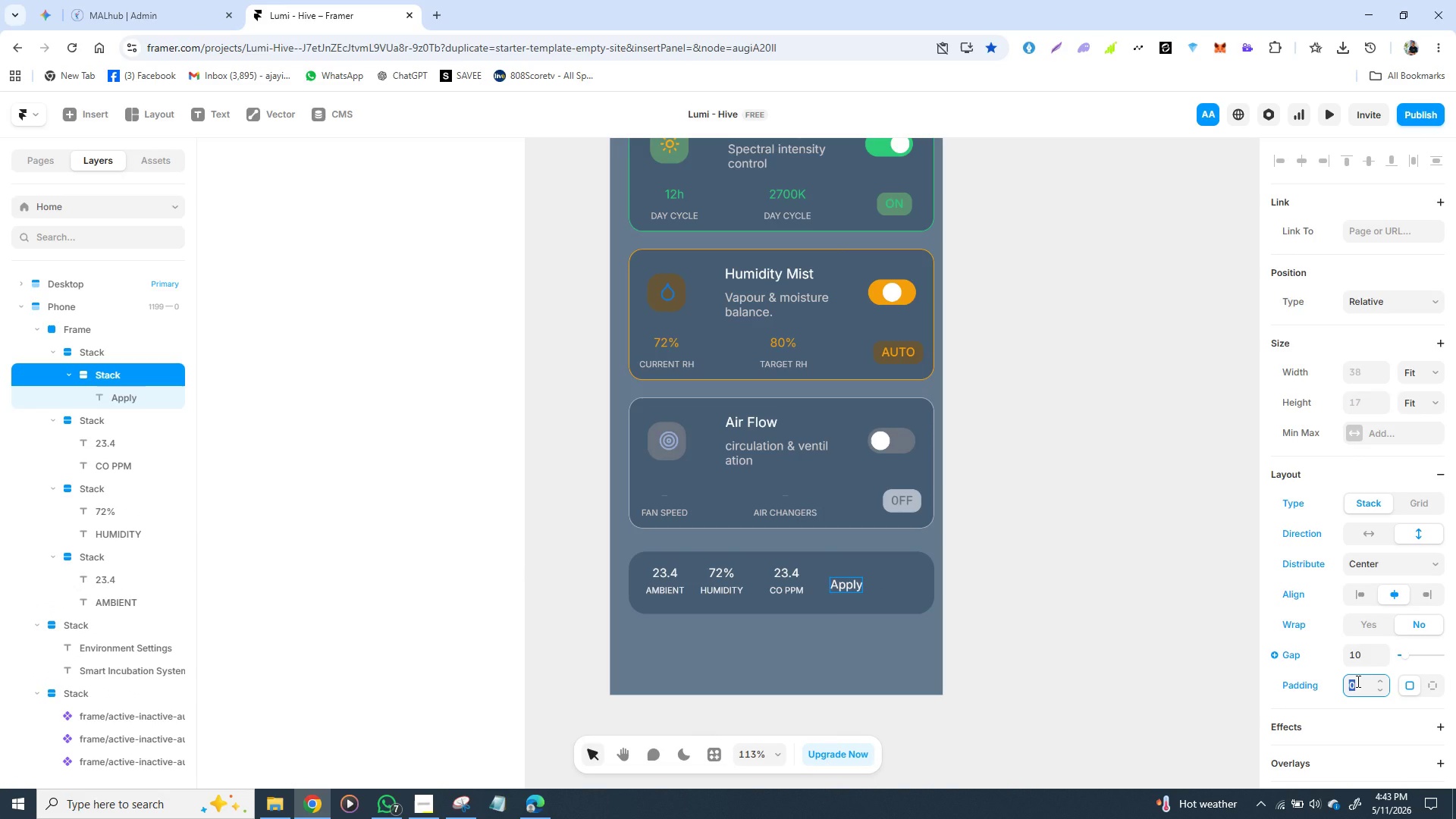 
type(10)
 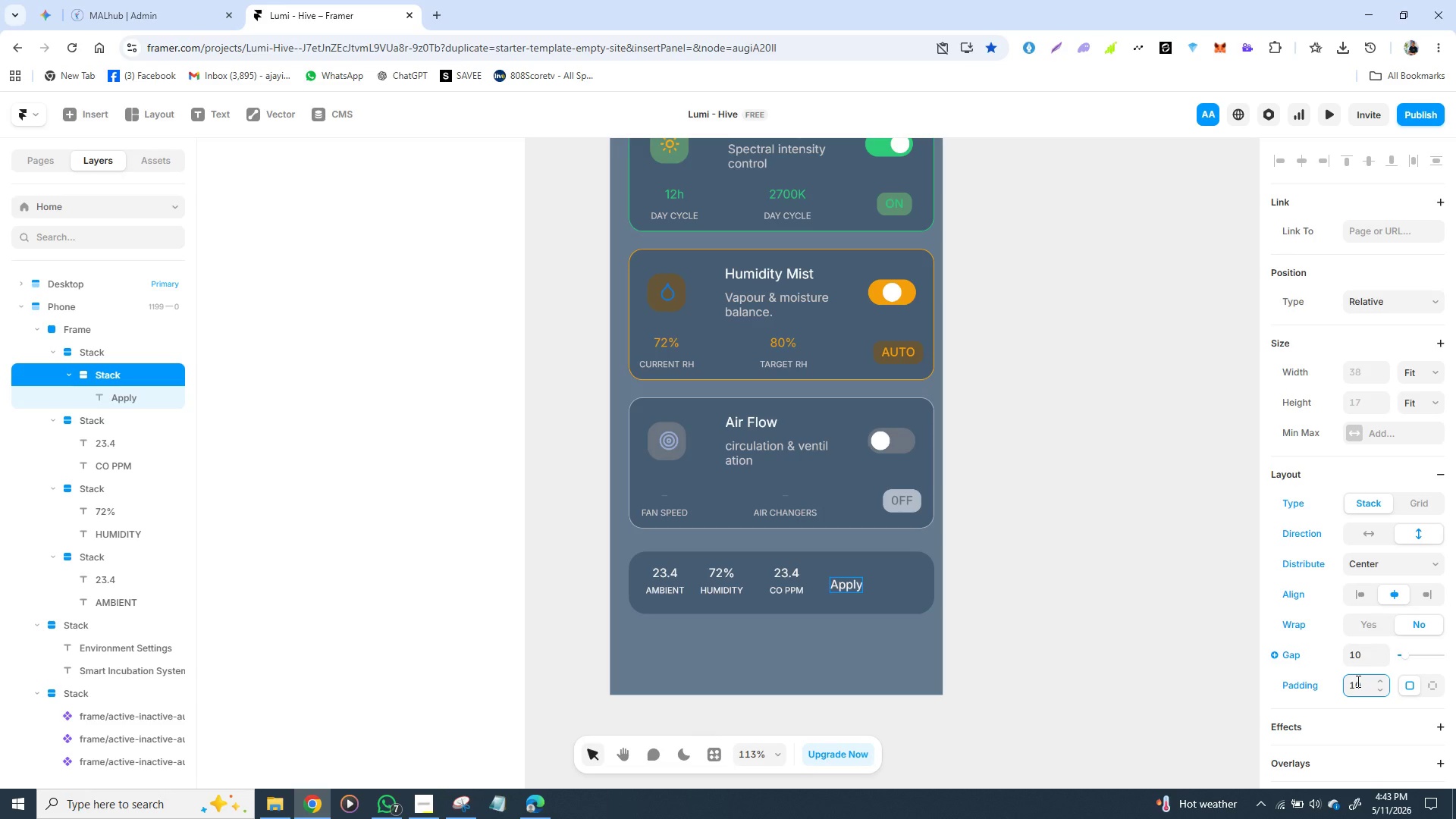 
key(Enter)
 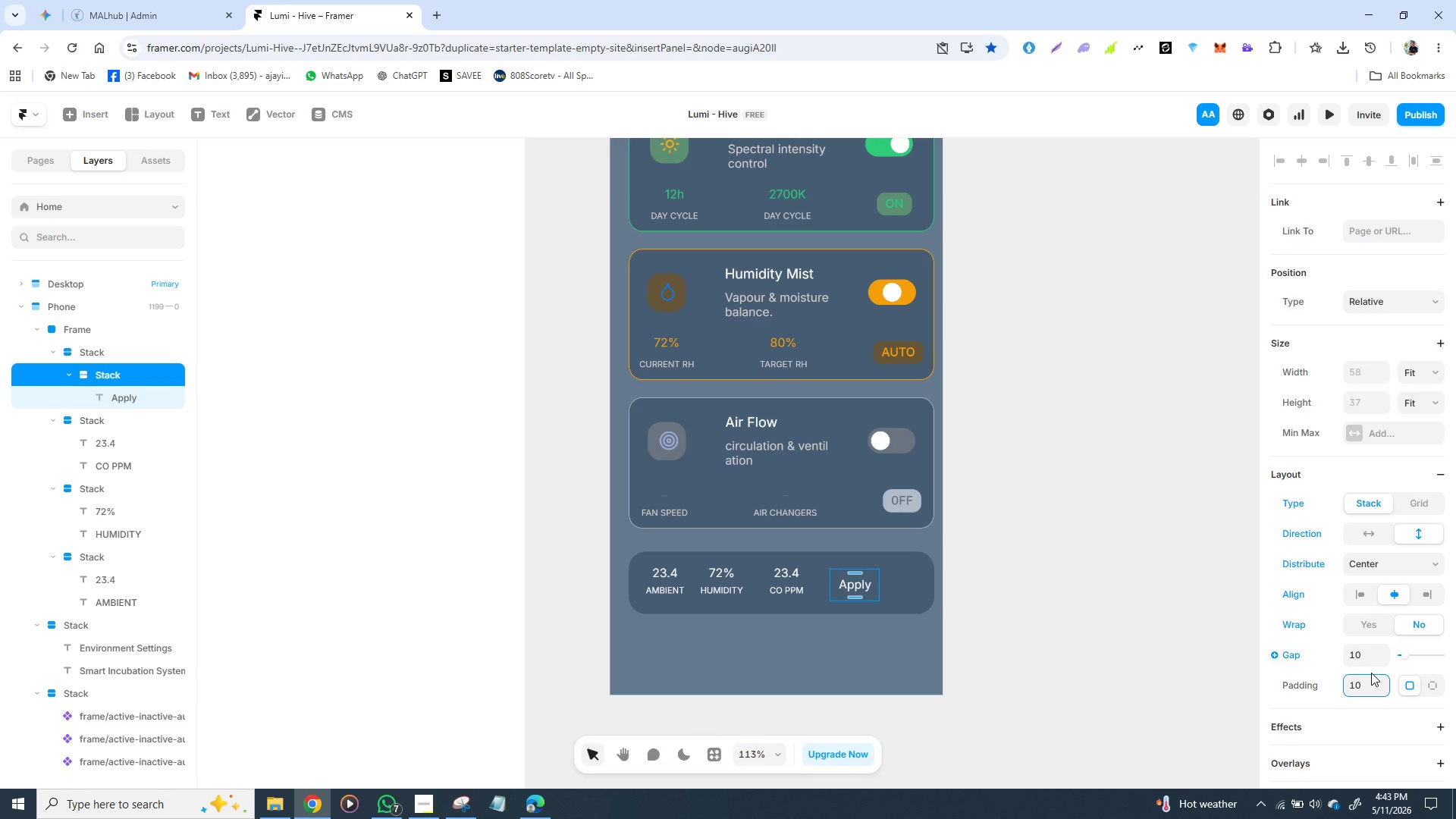 
wait(10.12)
 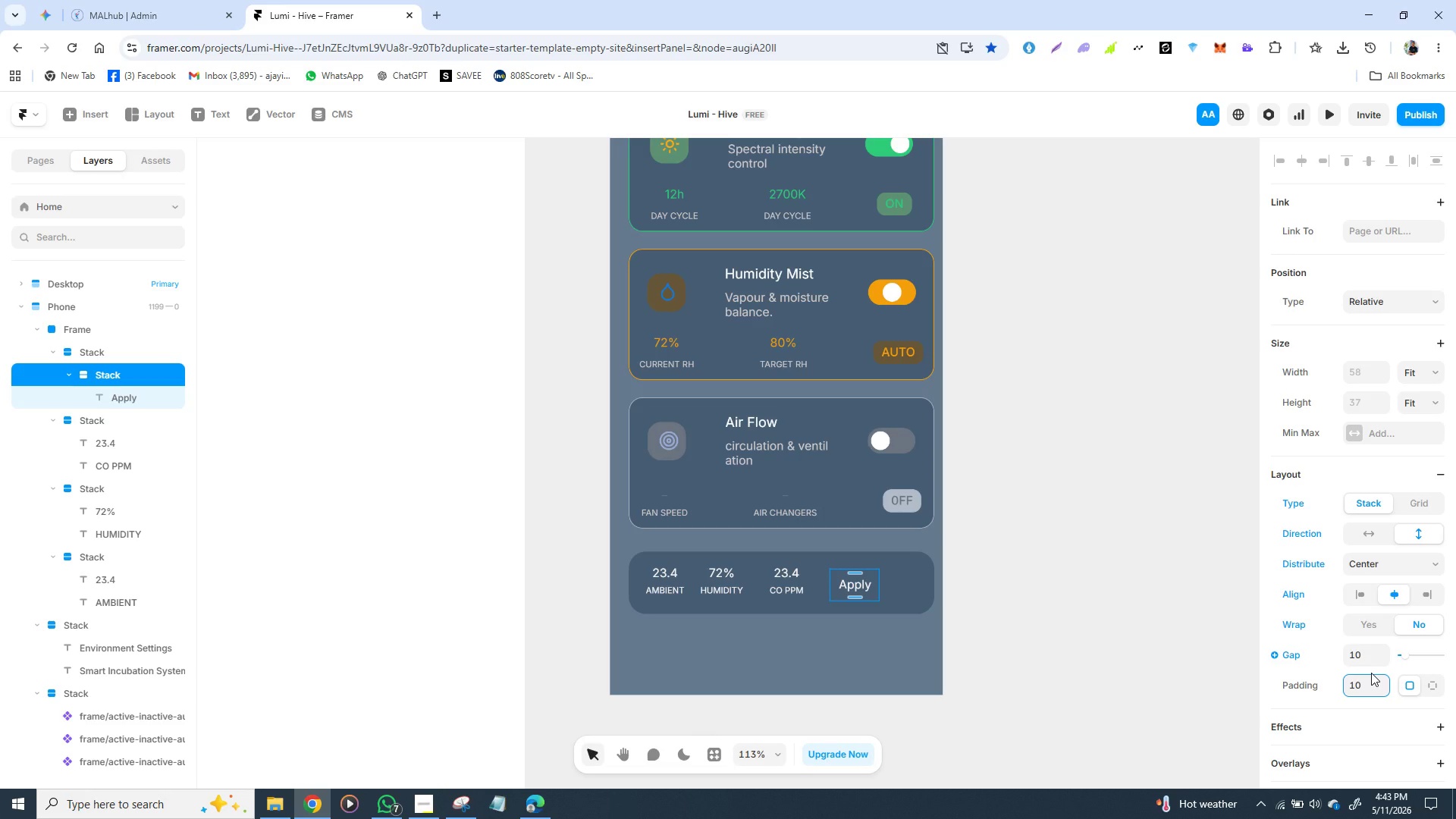 
left_click([1426, 652])
 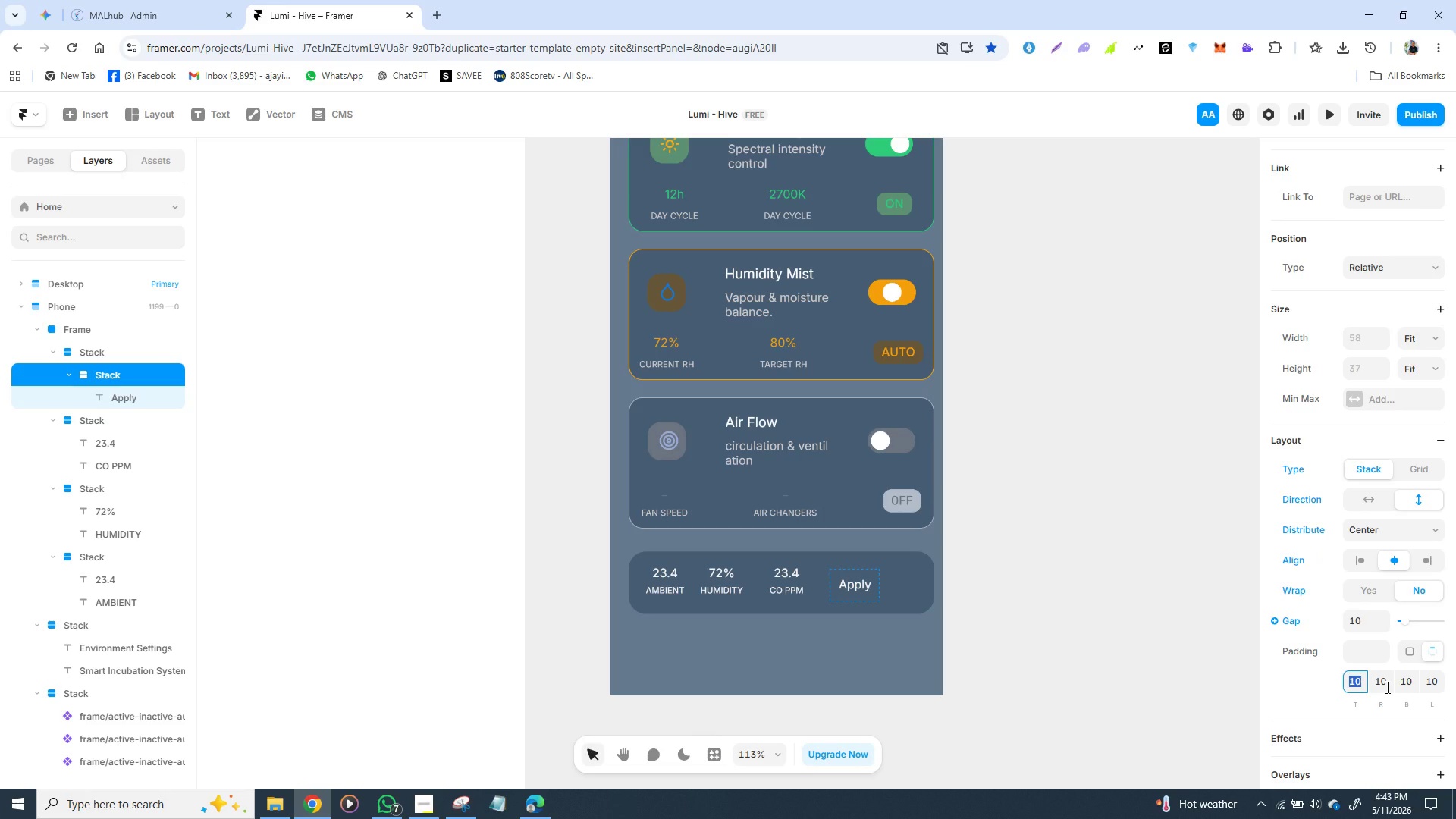 
left_click([1386, 687])
 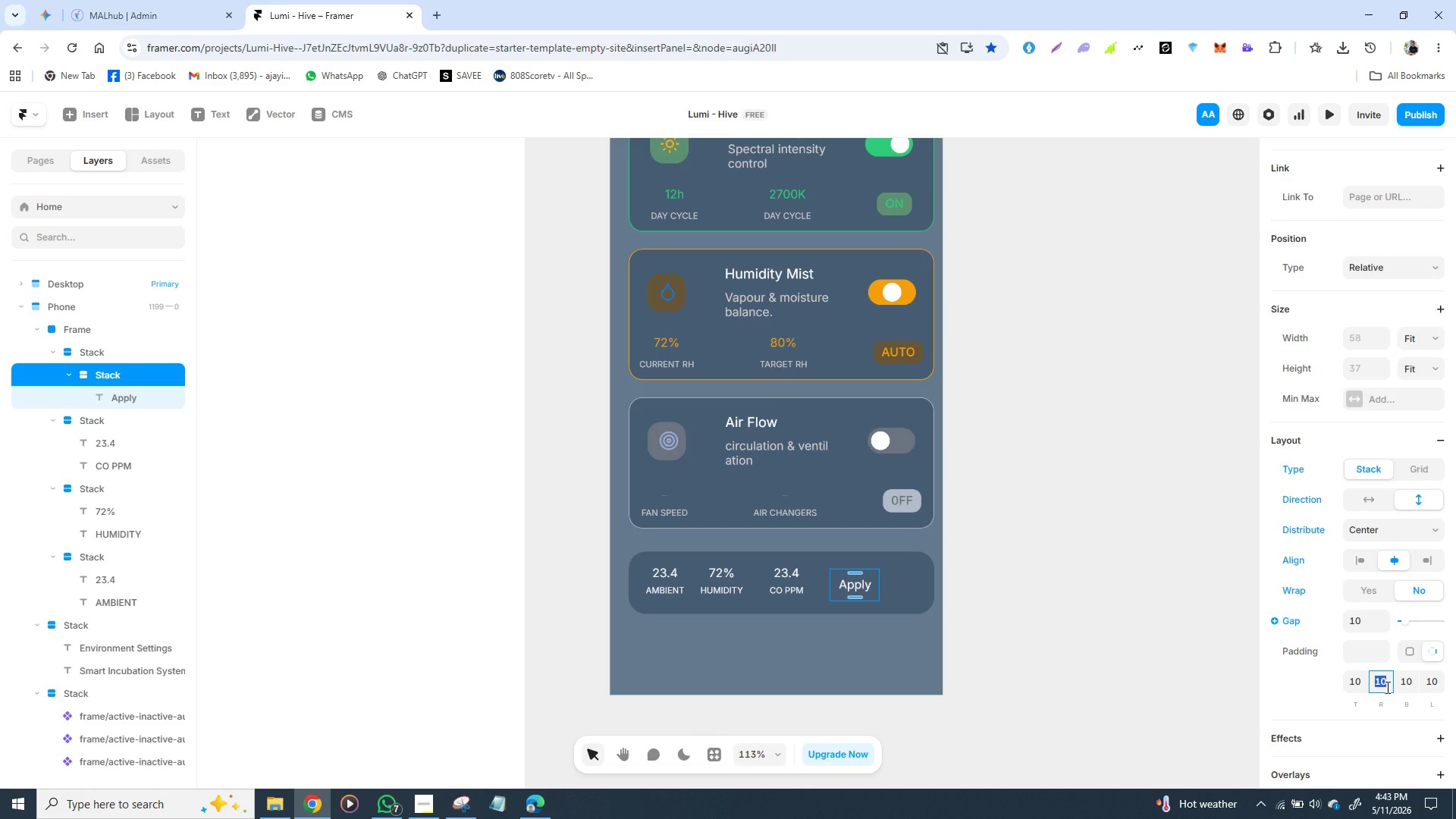 
type(15)
 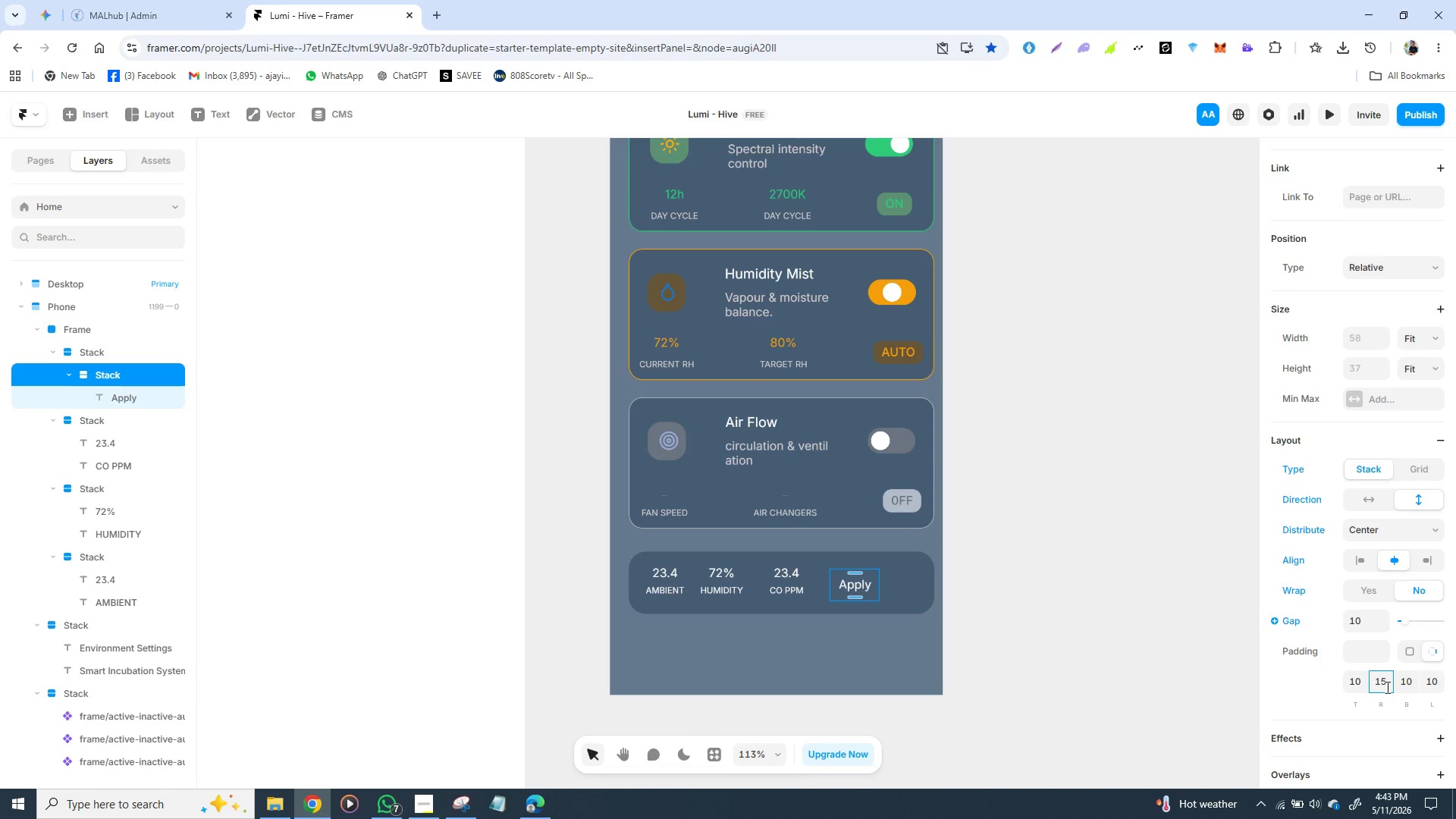 
key(Enter)
 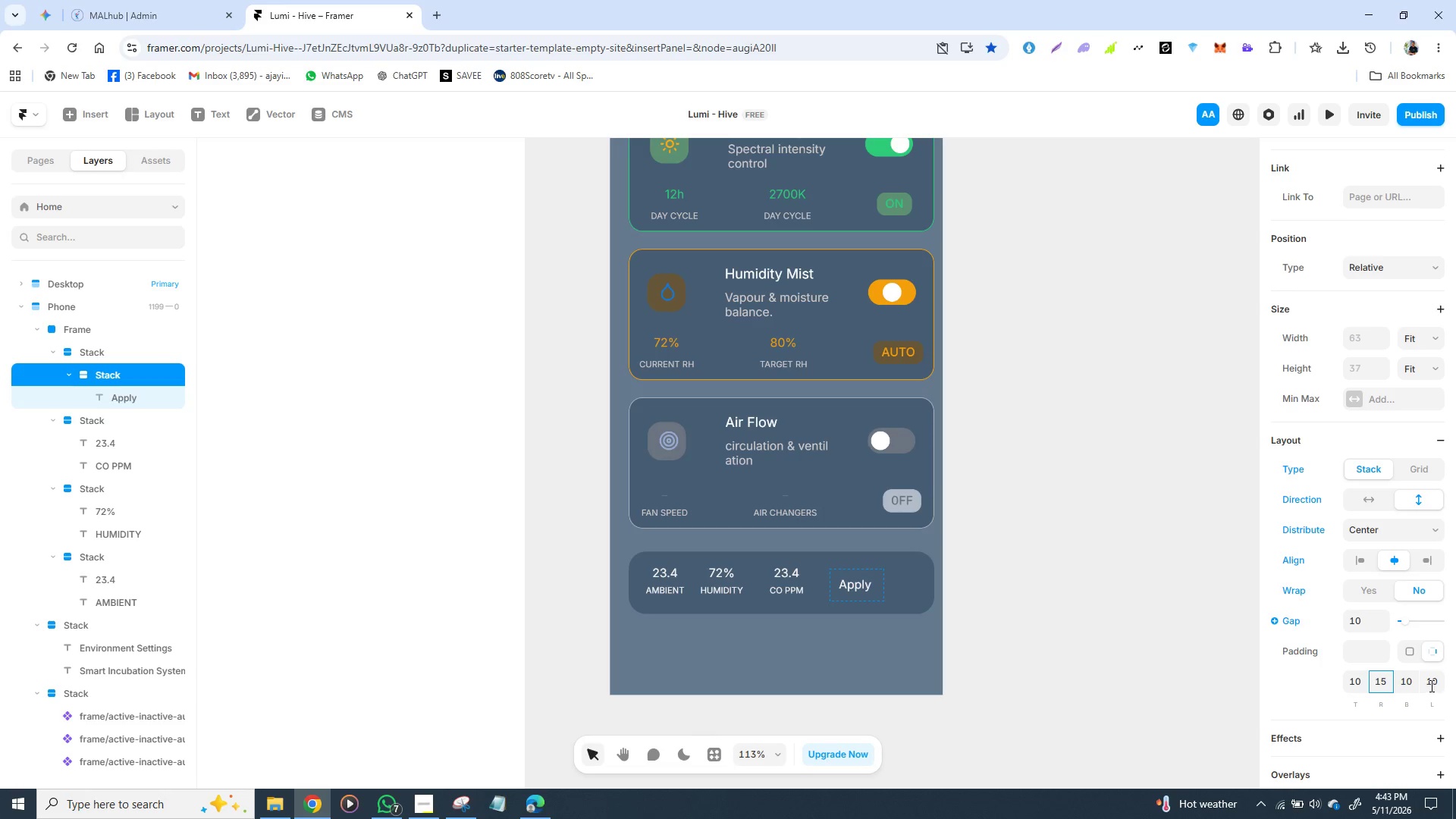 
left_click([1430, 686])
 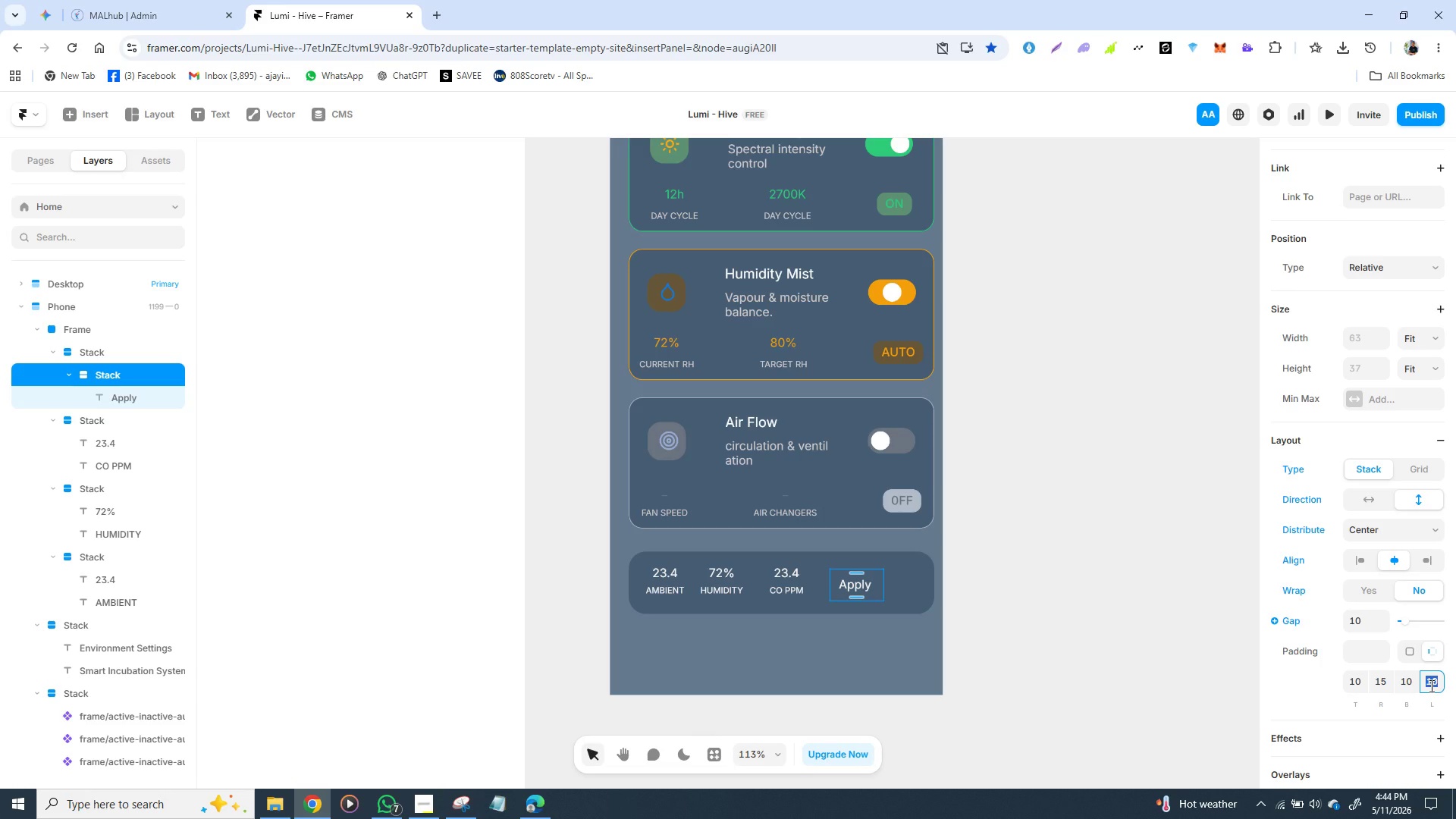 
type(1)
key(Backspace)
key(Backspace)
key(Backspace)
key(Backspace)
key(Backspace)
key(Backspace)
key(Backspace)
key(Backspace)
key(Backspace)
key(Backspace)
key(Backspace)
key(Backspace)
type(15)
 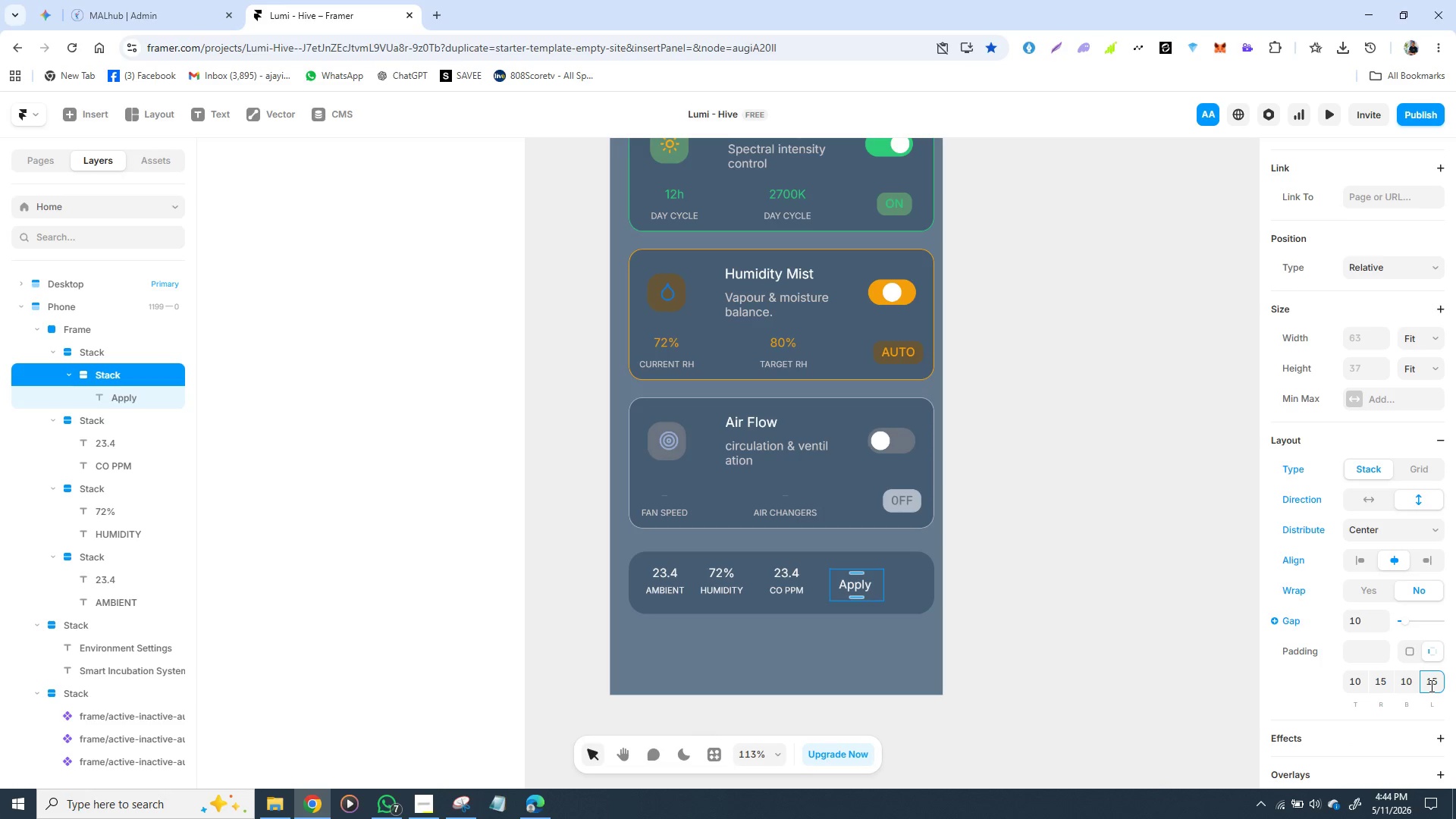 
key(Enter)
 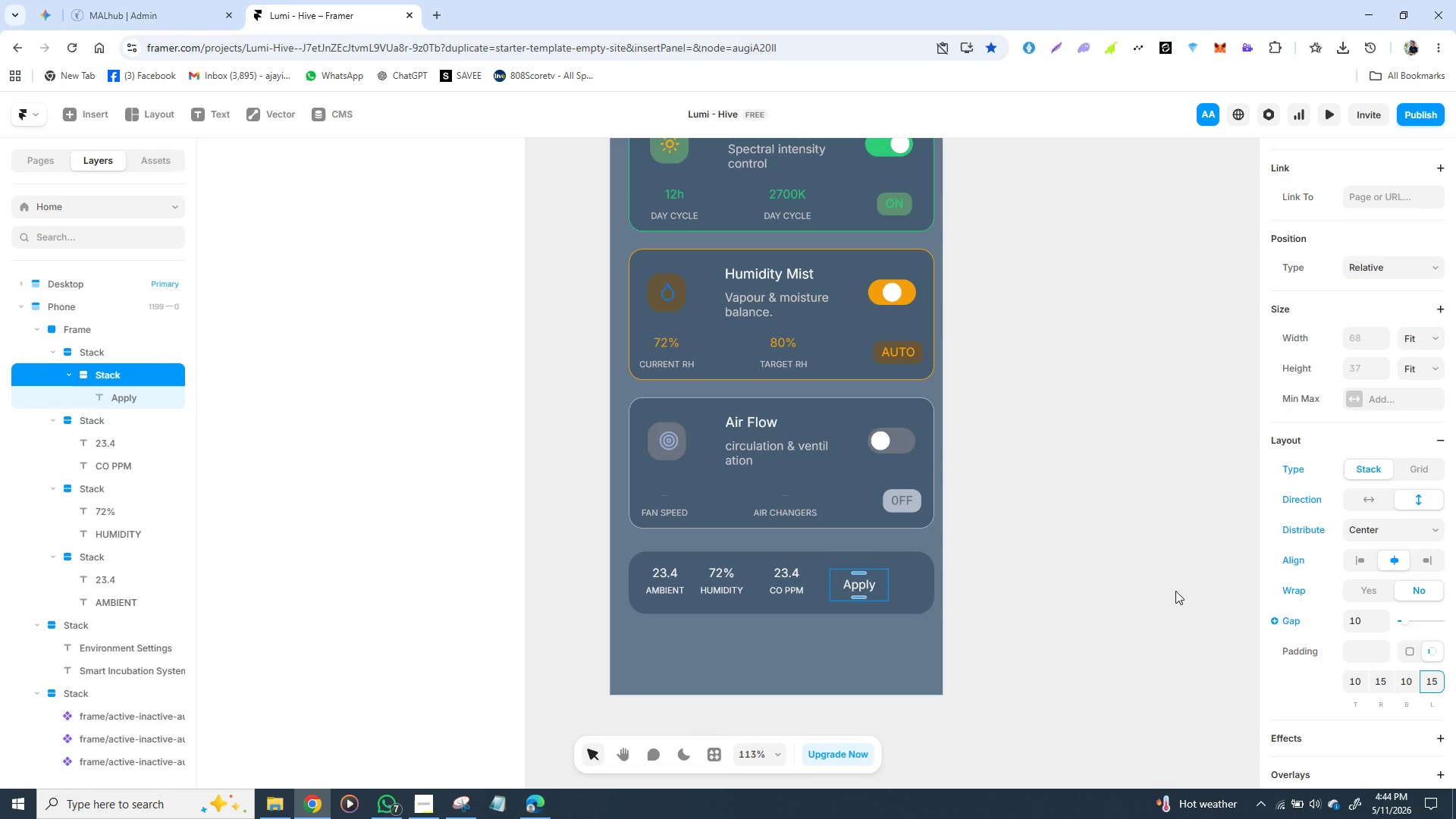 
wait(7.25)
 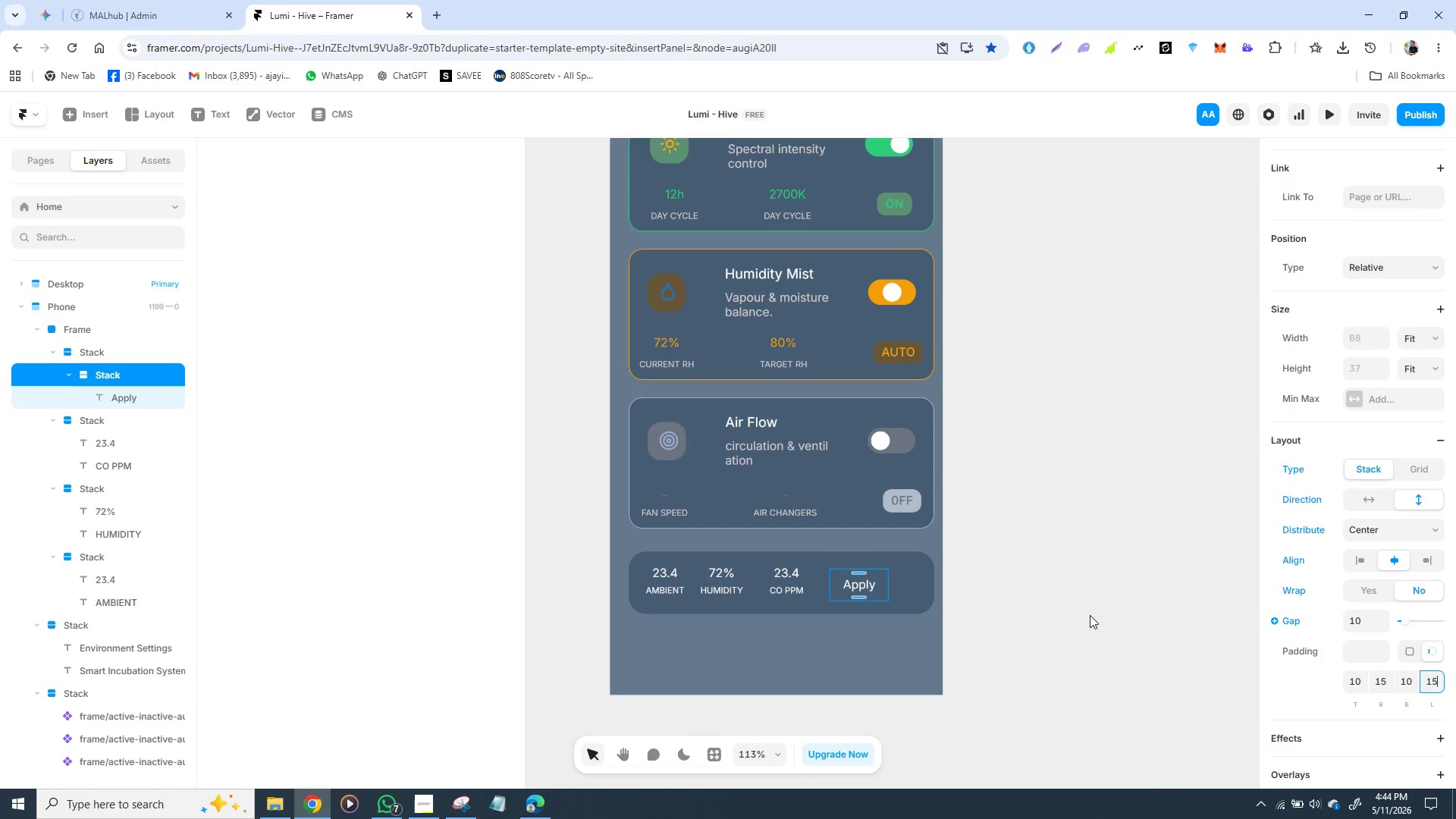 
scroll: coordinate [1341, 628], scroll_direction: down, amount: 2.0
 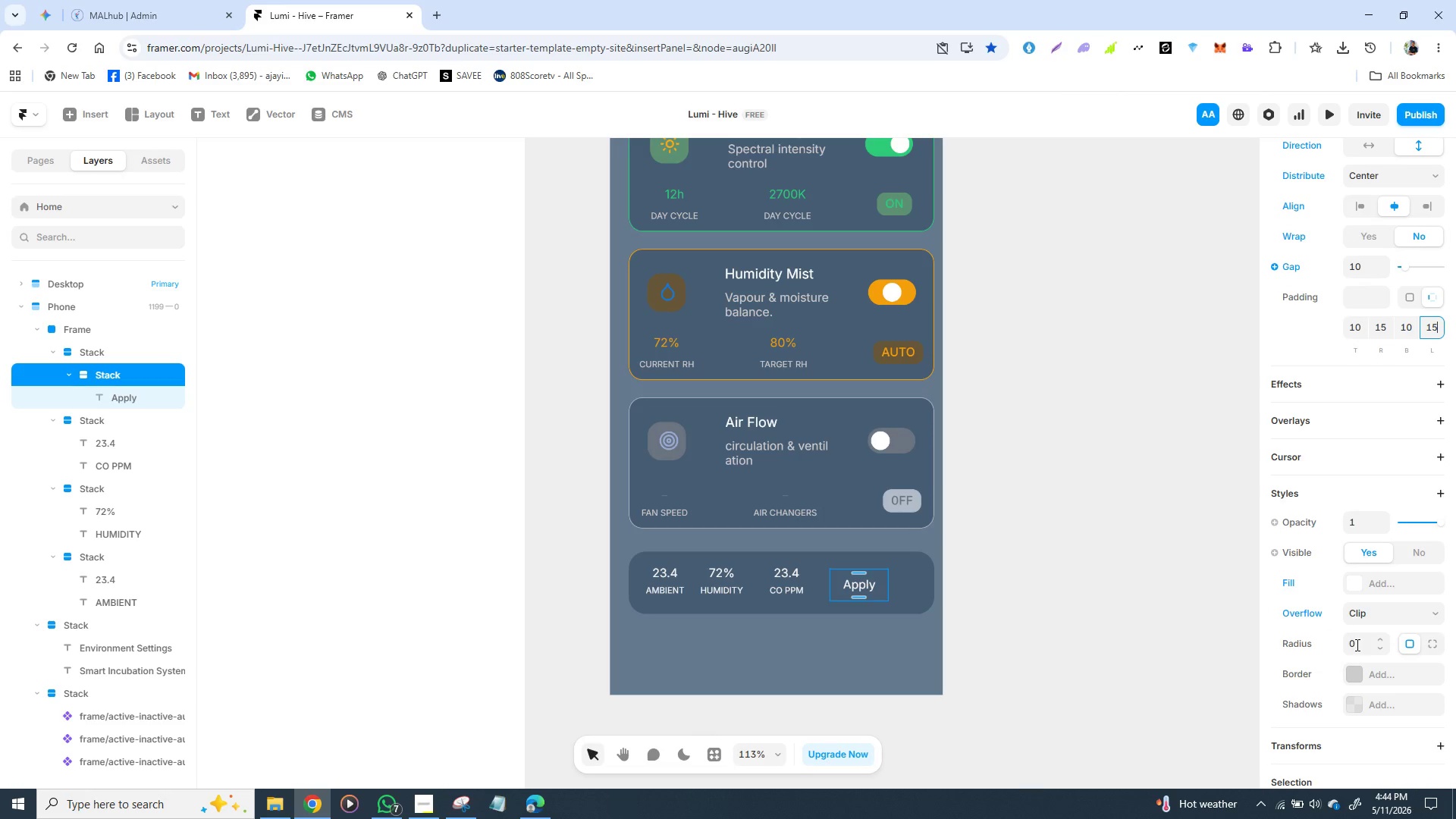 
left_click([1356, 643])
 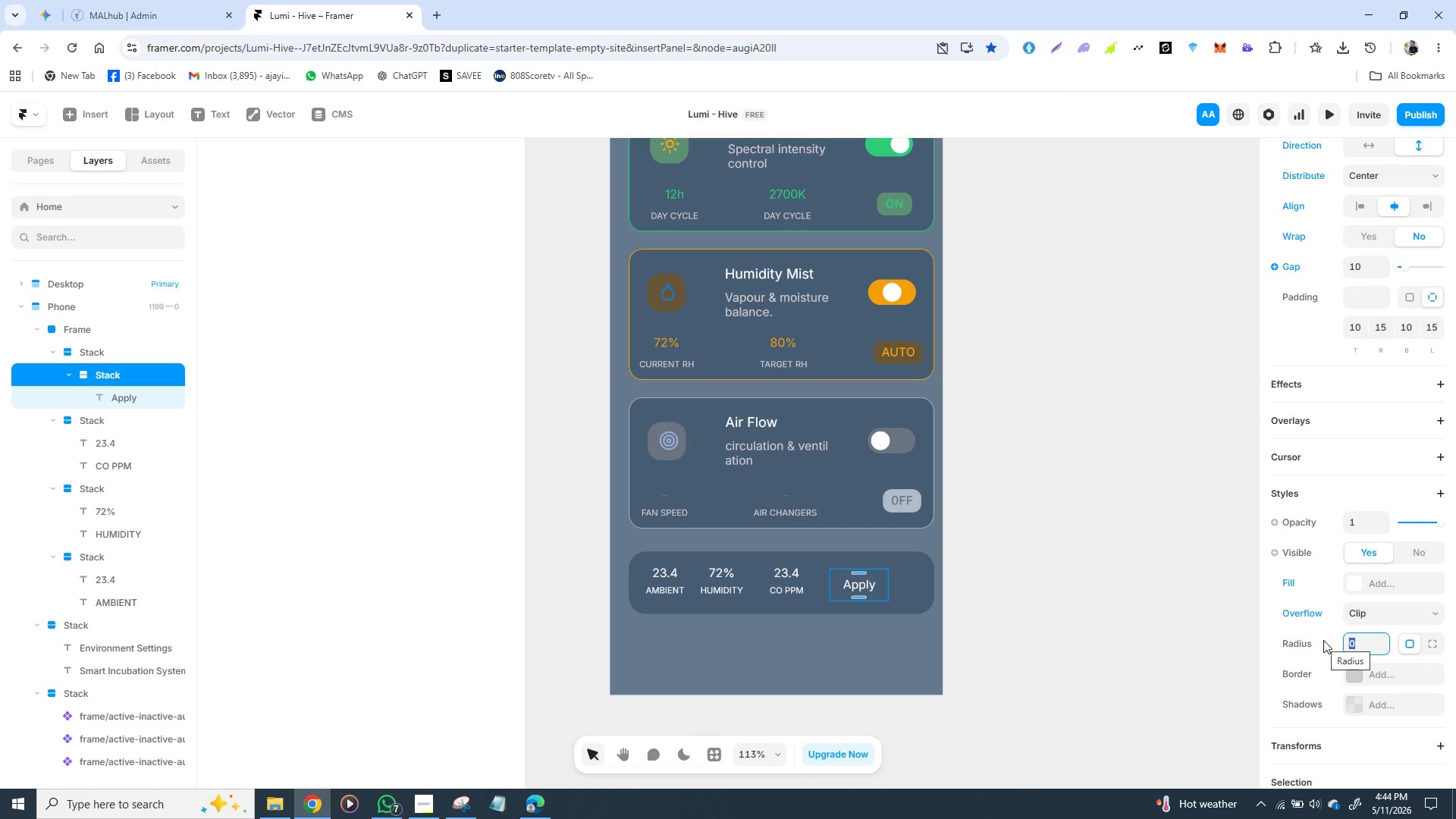 
hold_key(key=1, duration=0.34)
 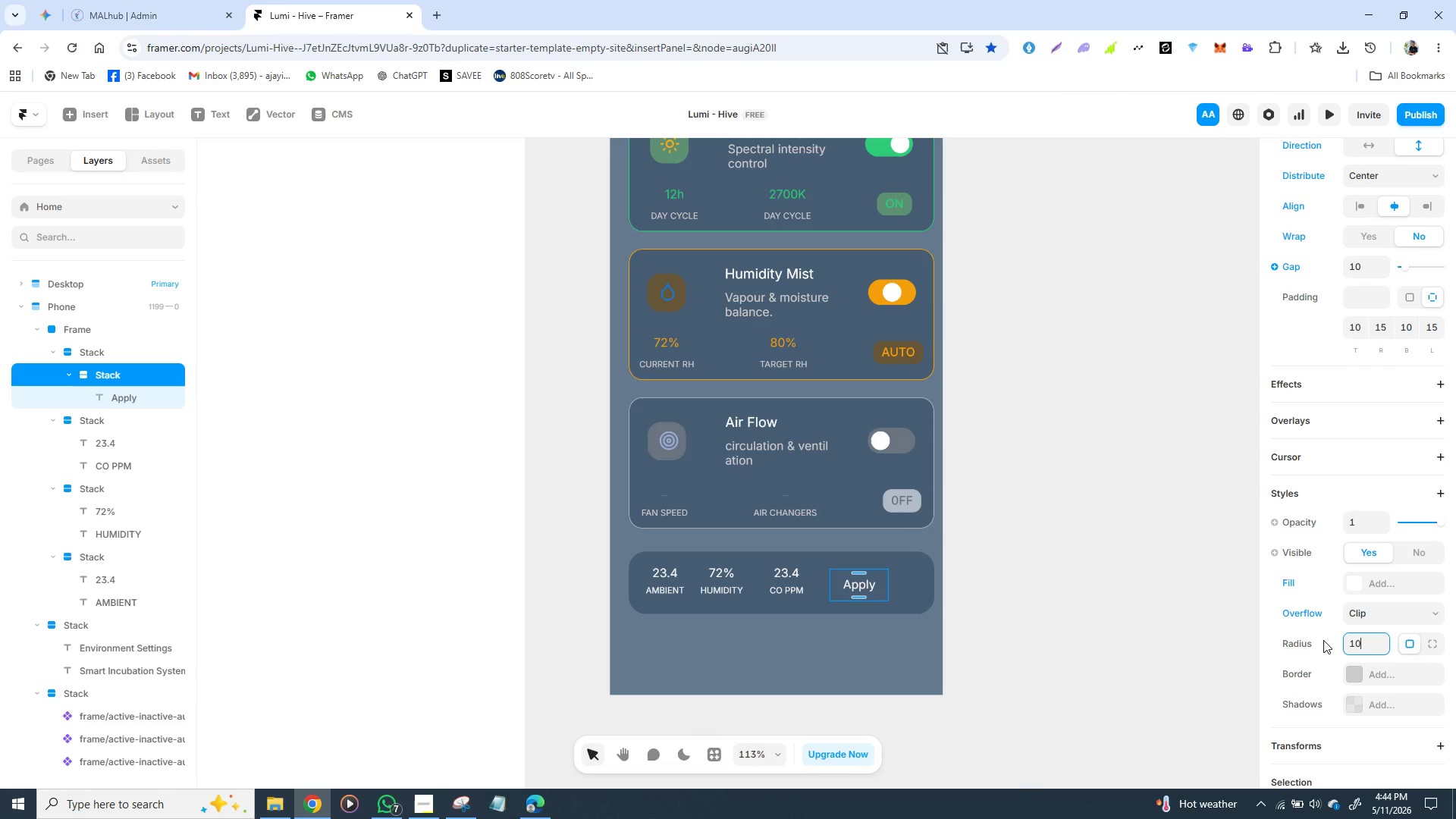 
key(0)
 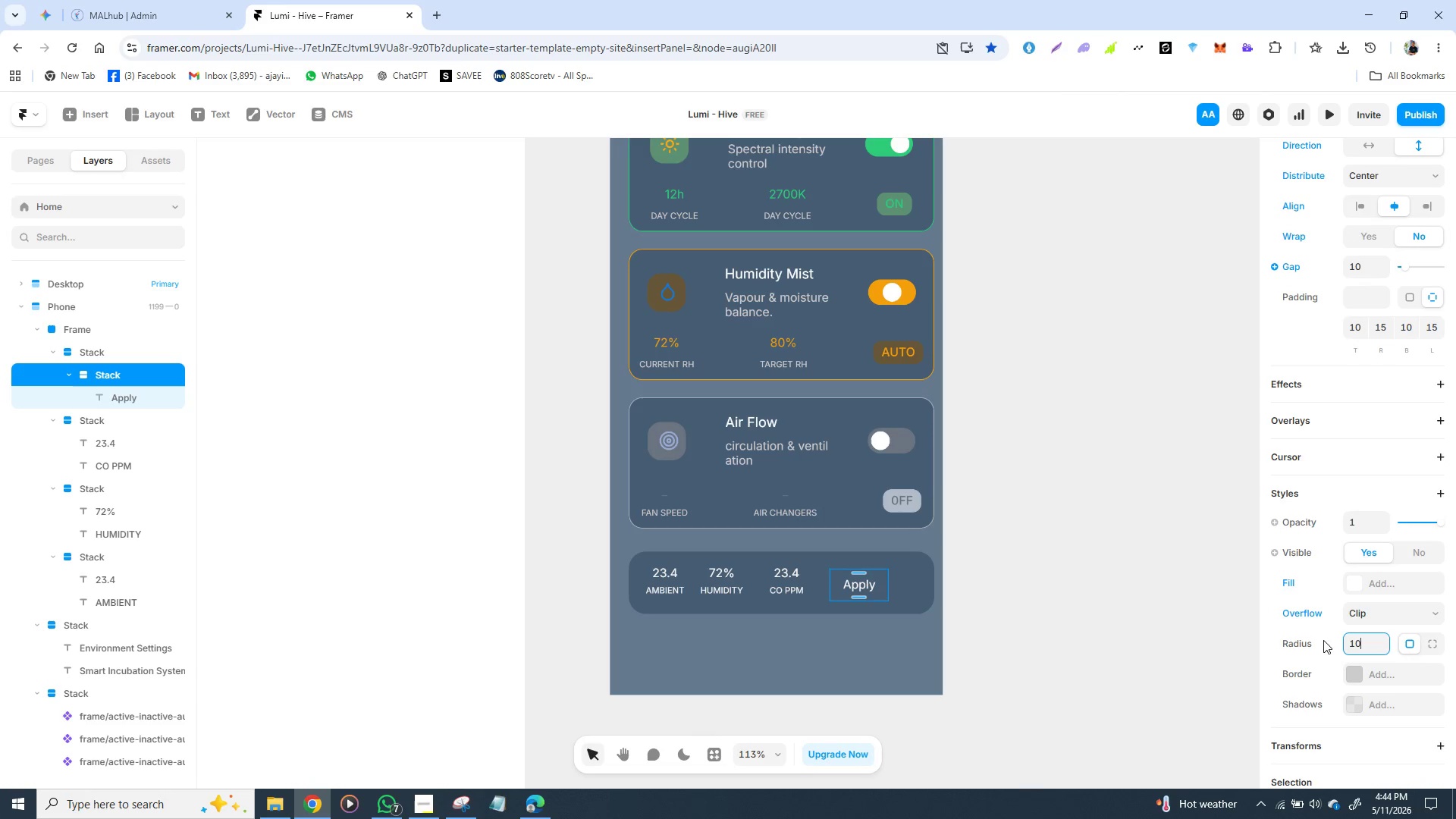 
key(Enter)
 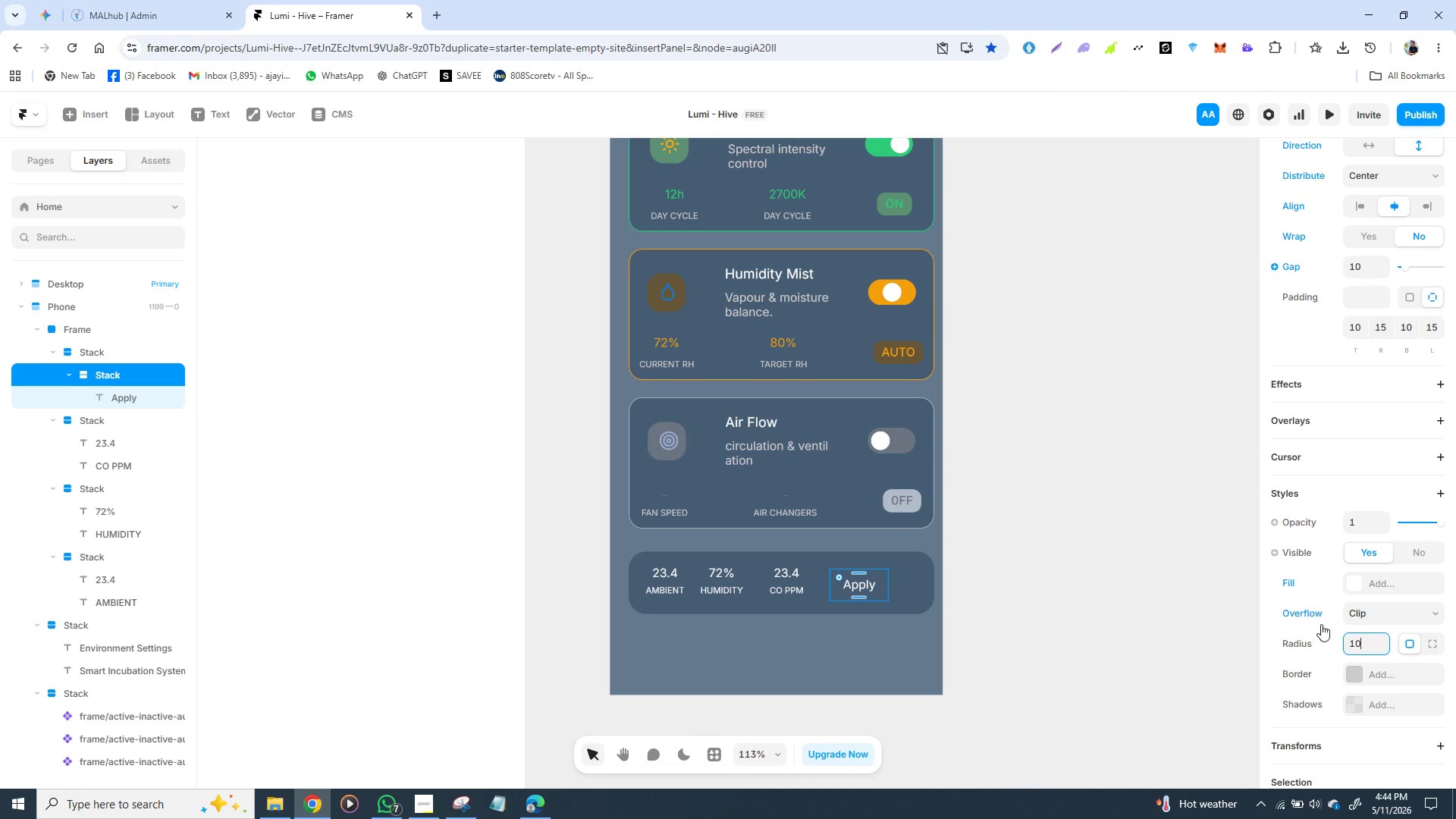 
wait(8.47)
 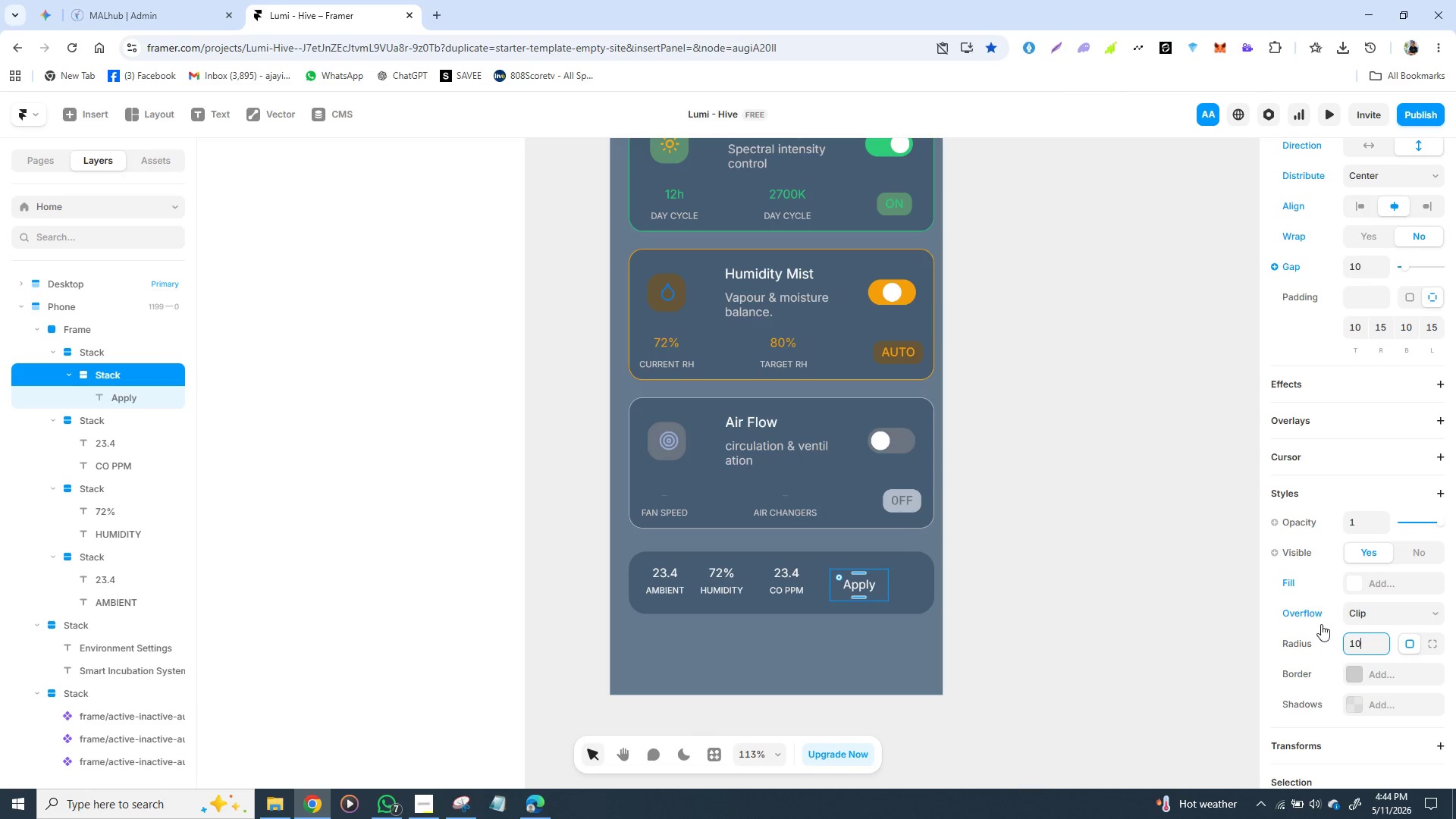 
scroll: coordinate [1317, 516], scroll_direction: down, amount: 2.0
 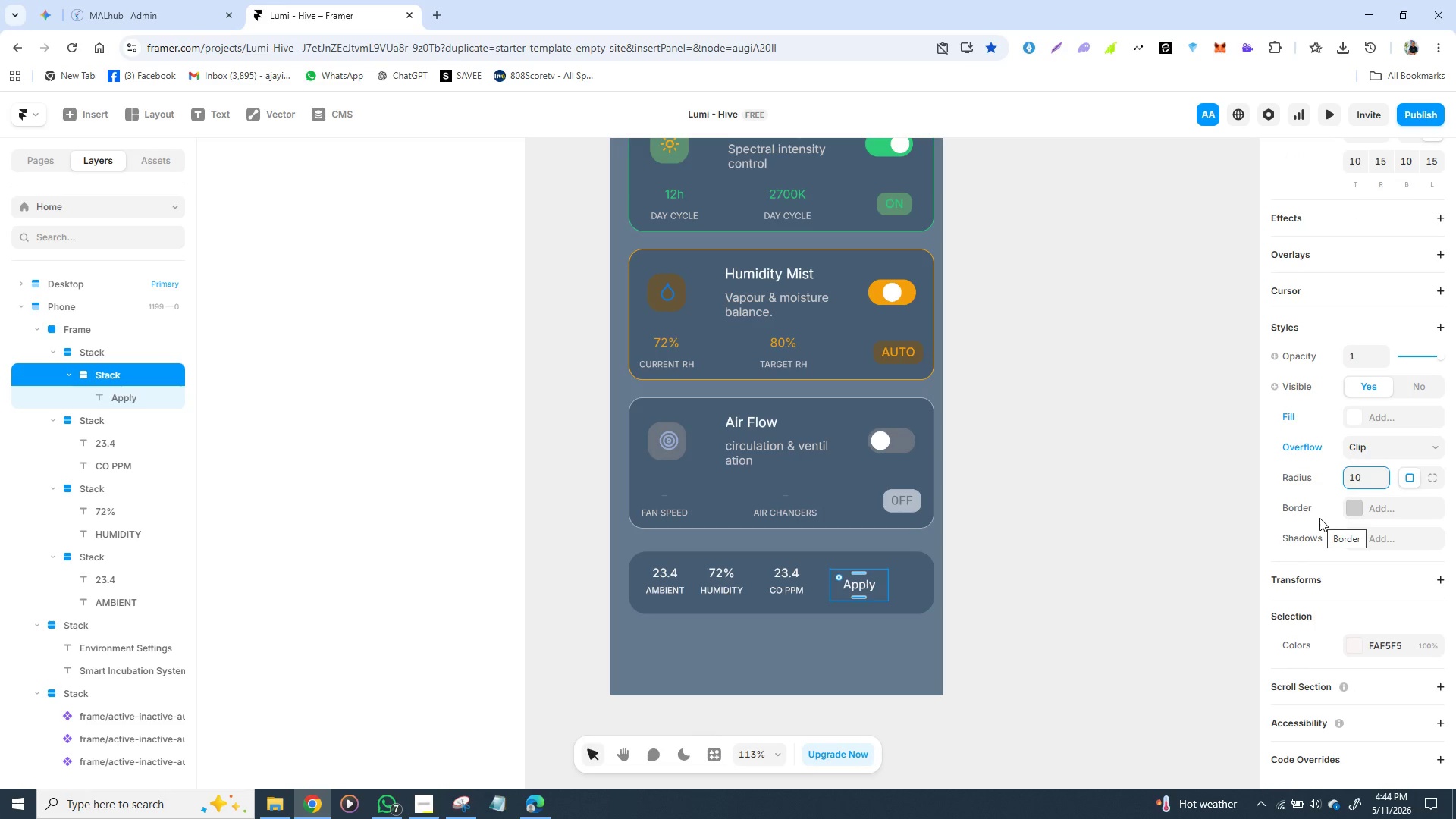 
scroll: coordinate [1320, 518], scroll_direction: up, amount: 2.0
 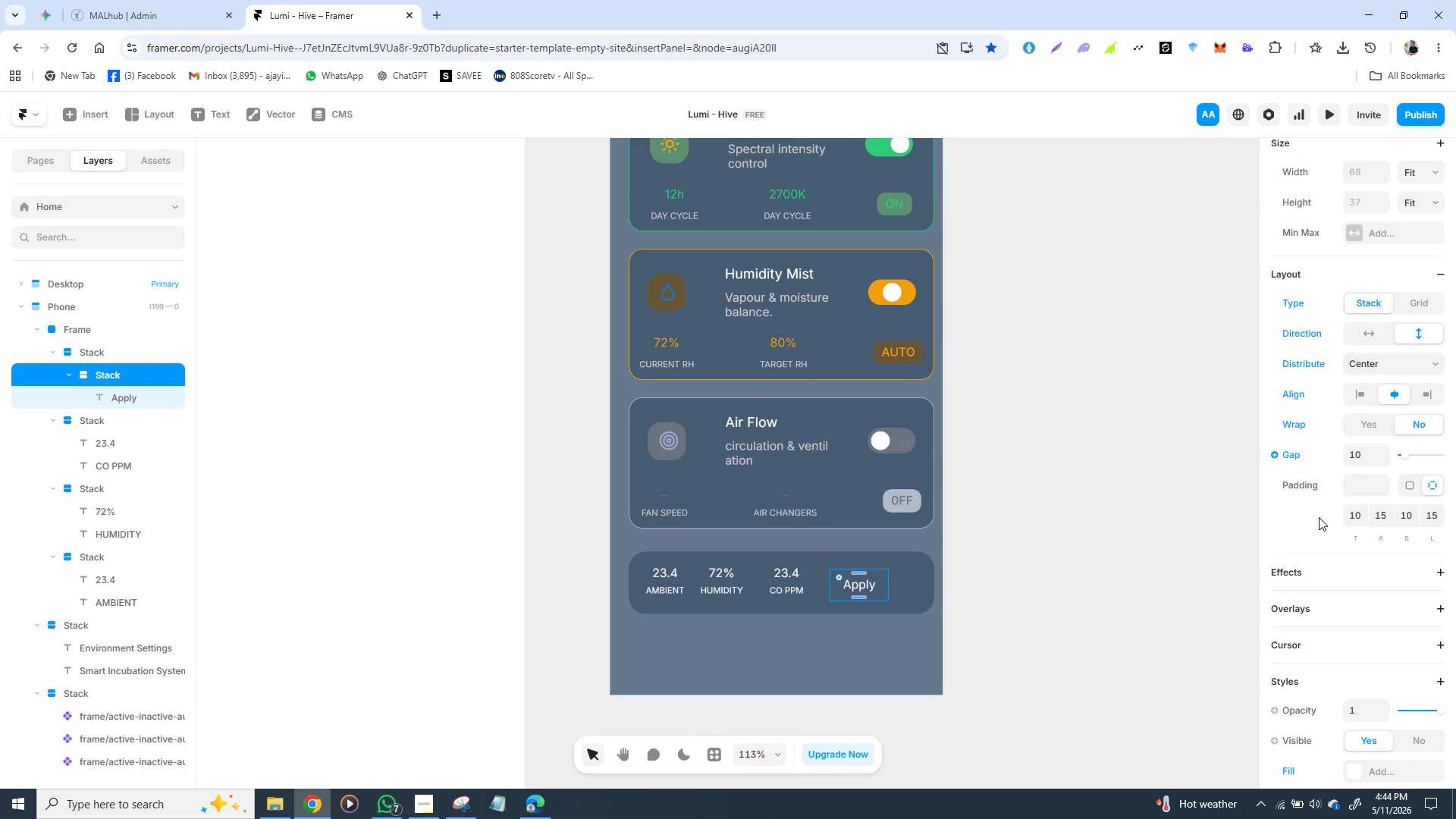 
scroll: coordinate [1319, 517], scroll_direction: down, amount: 2.0
 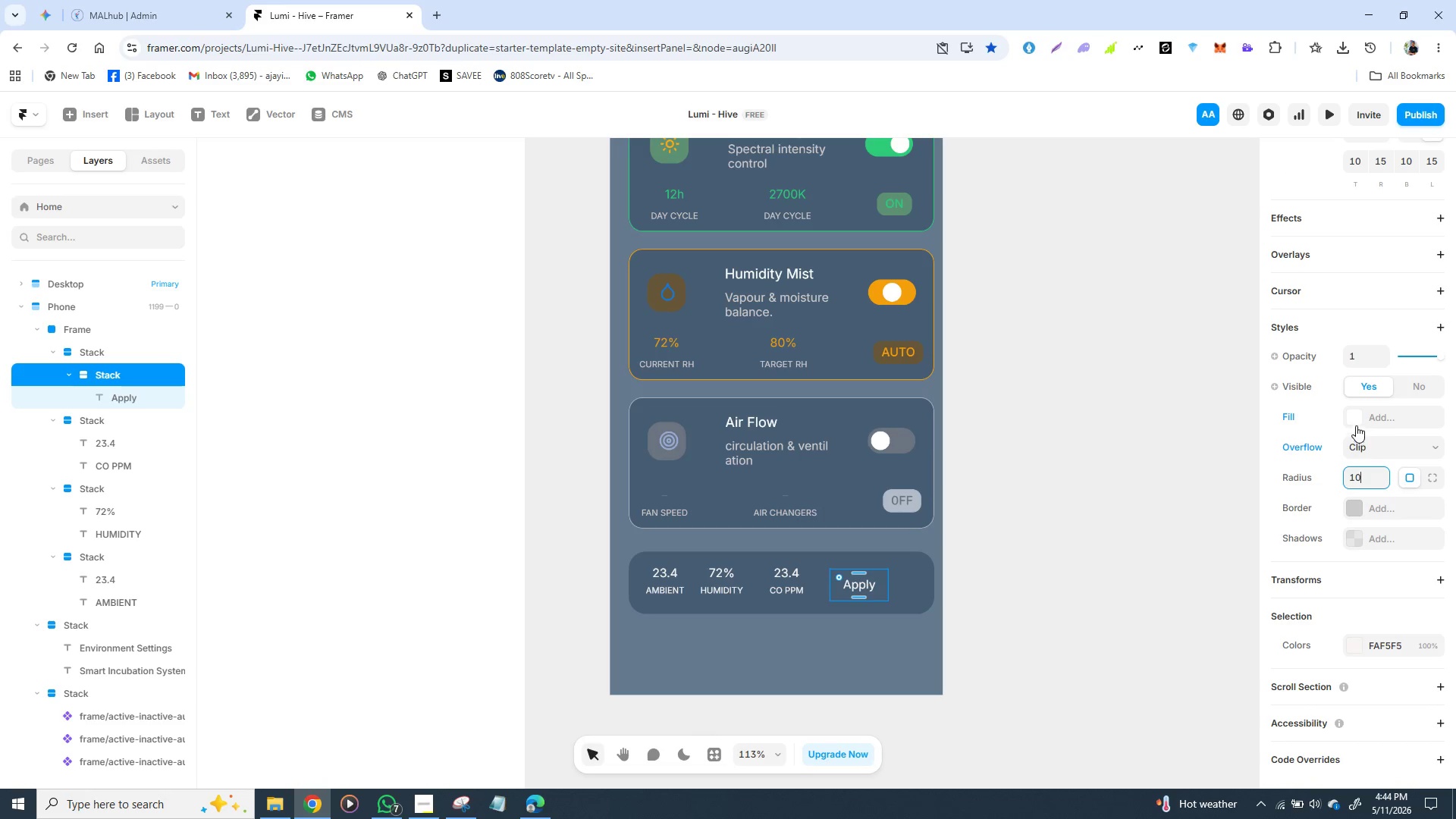 
left_click([1351, 417])
 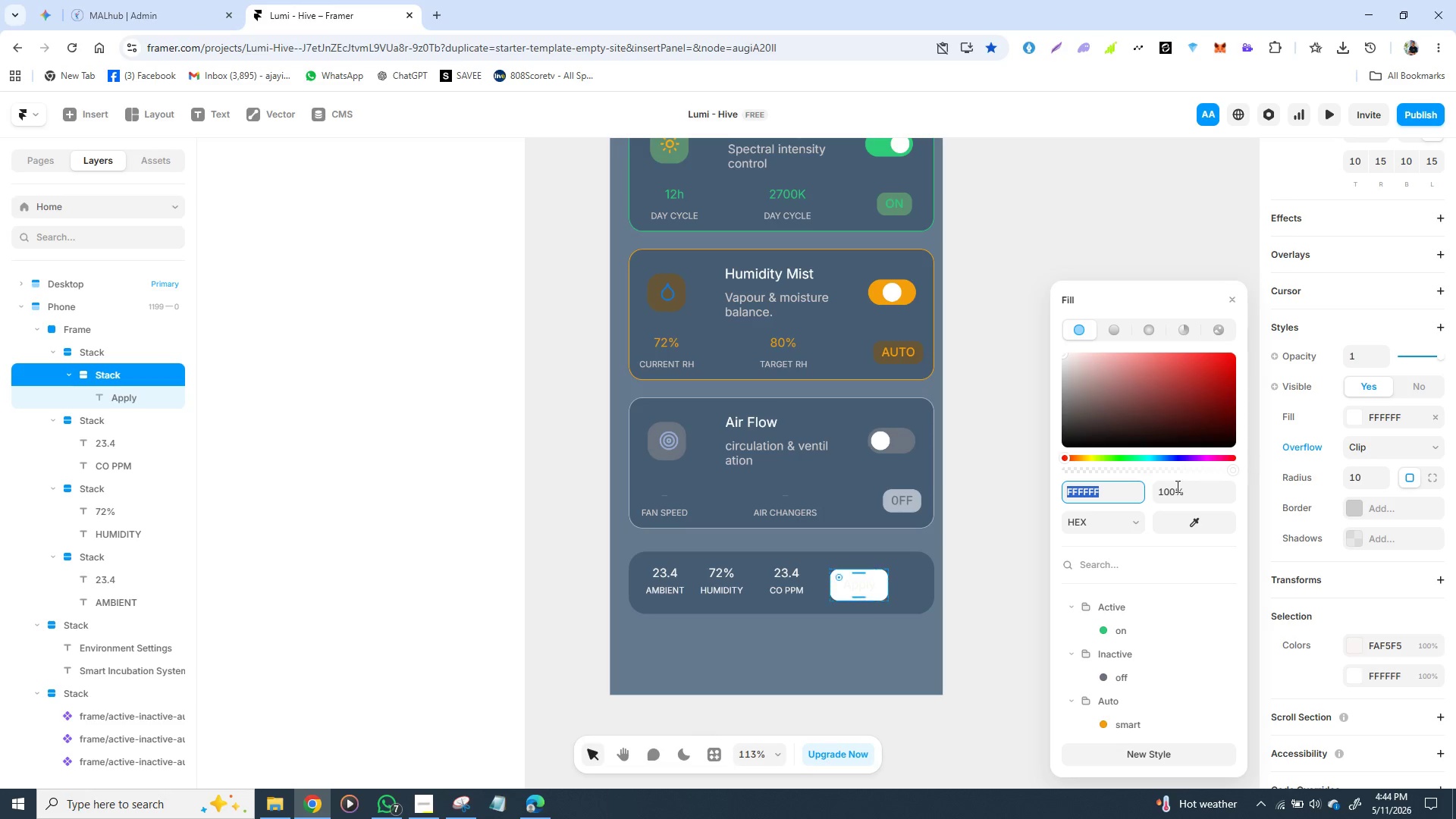 
mouse_move([1112, 626])
 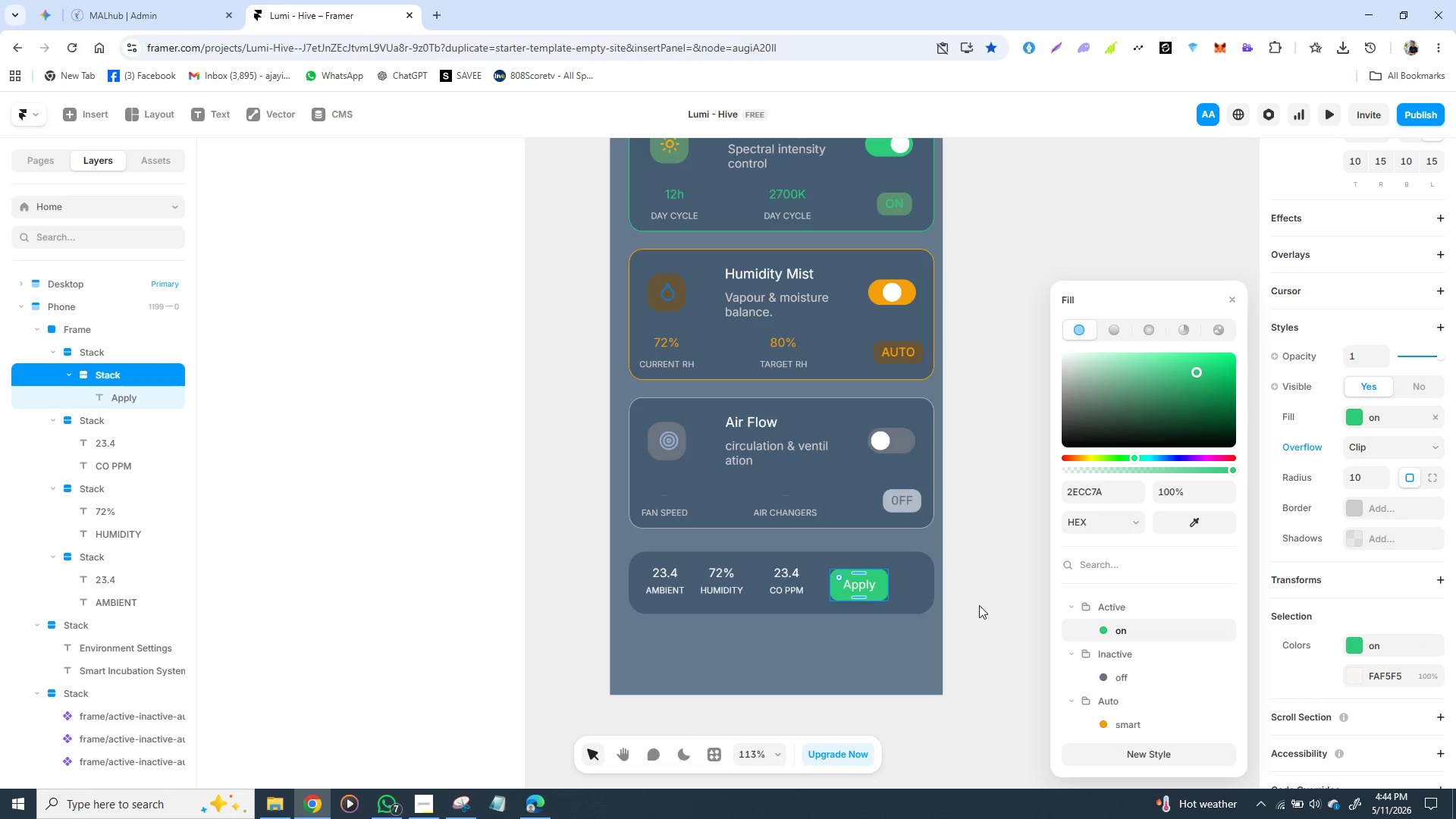 
left_click([980, 604])
 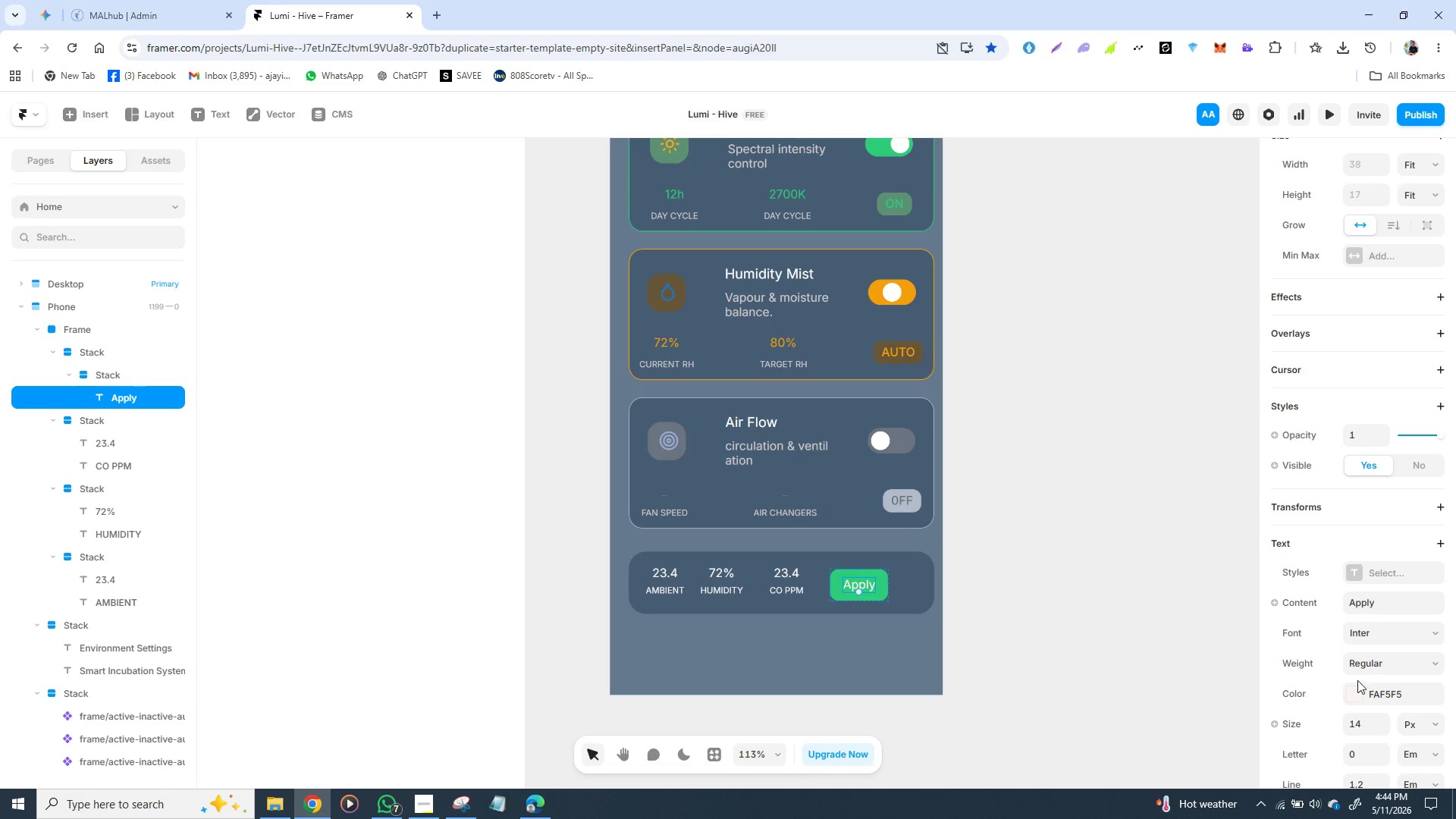 
left_click([1357, 689])
 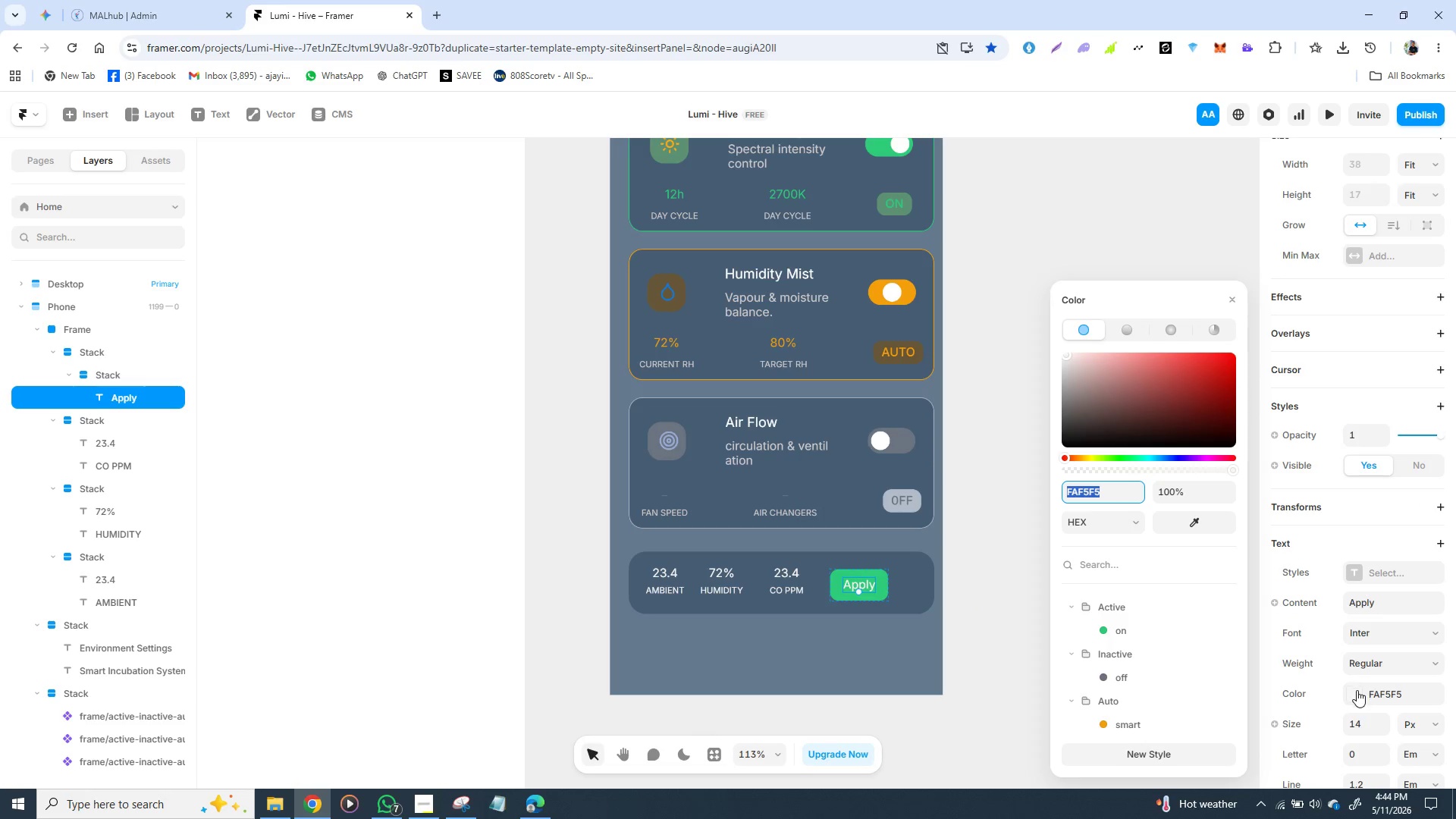 
left_click([1357, 693])
 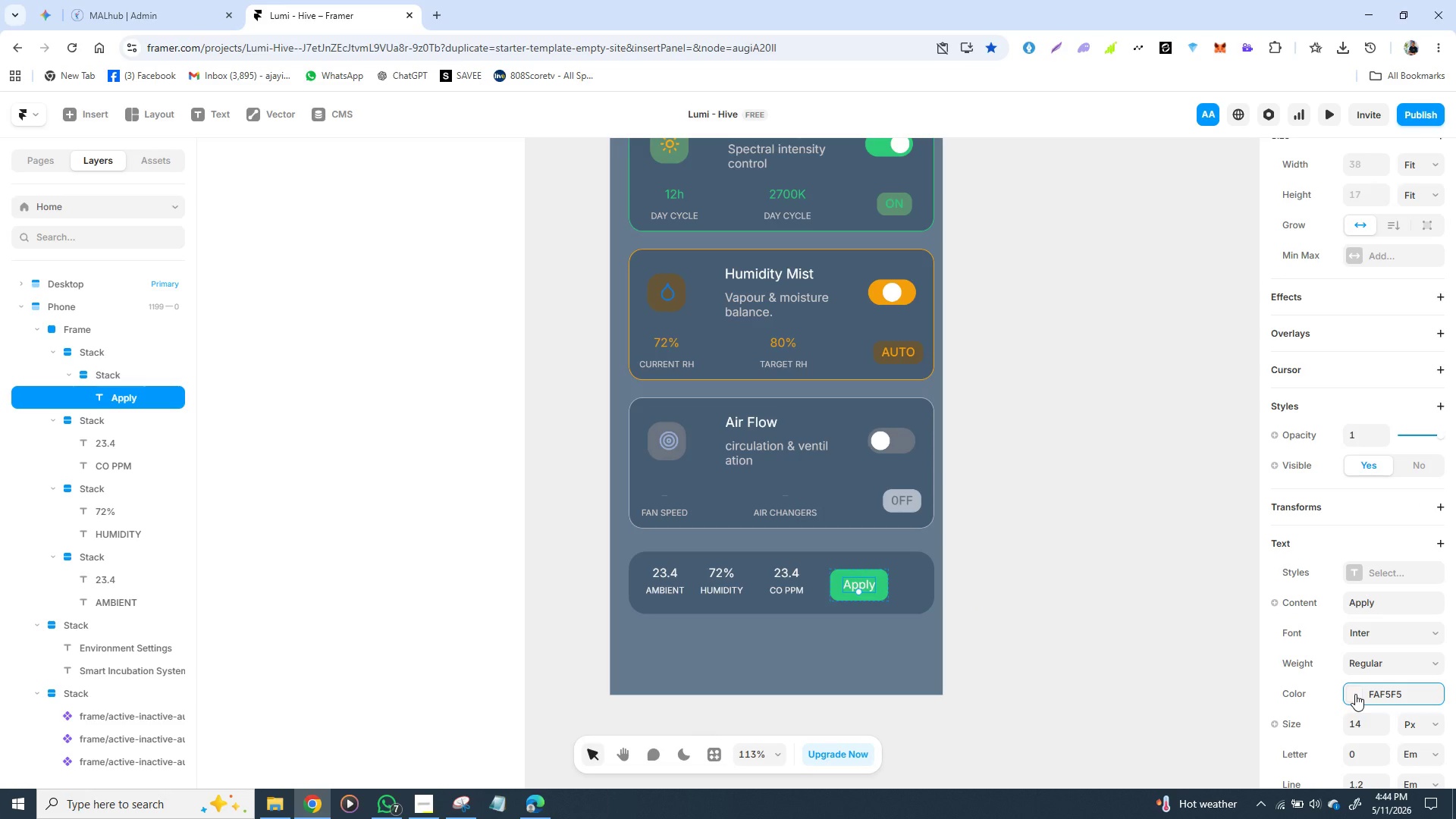 
left_click([1355, 694])
 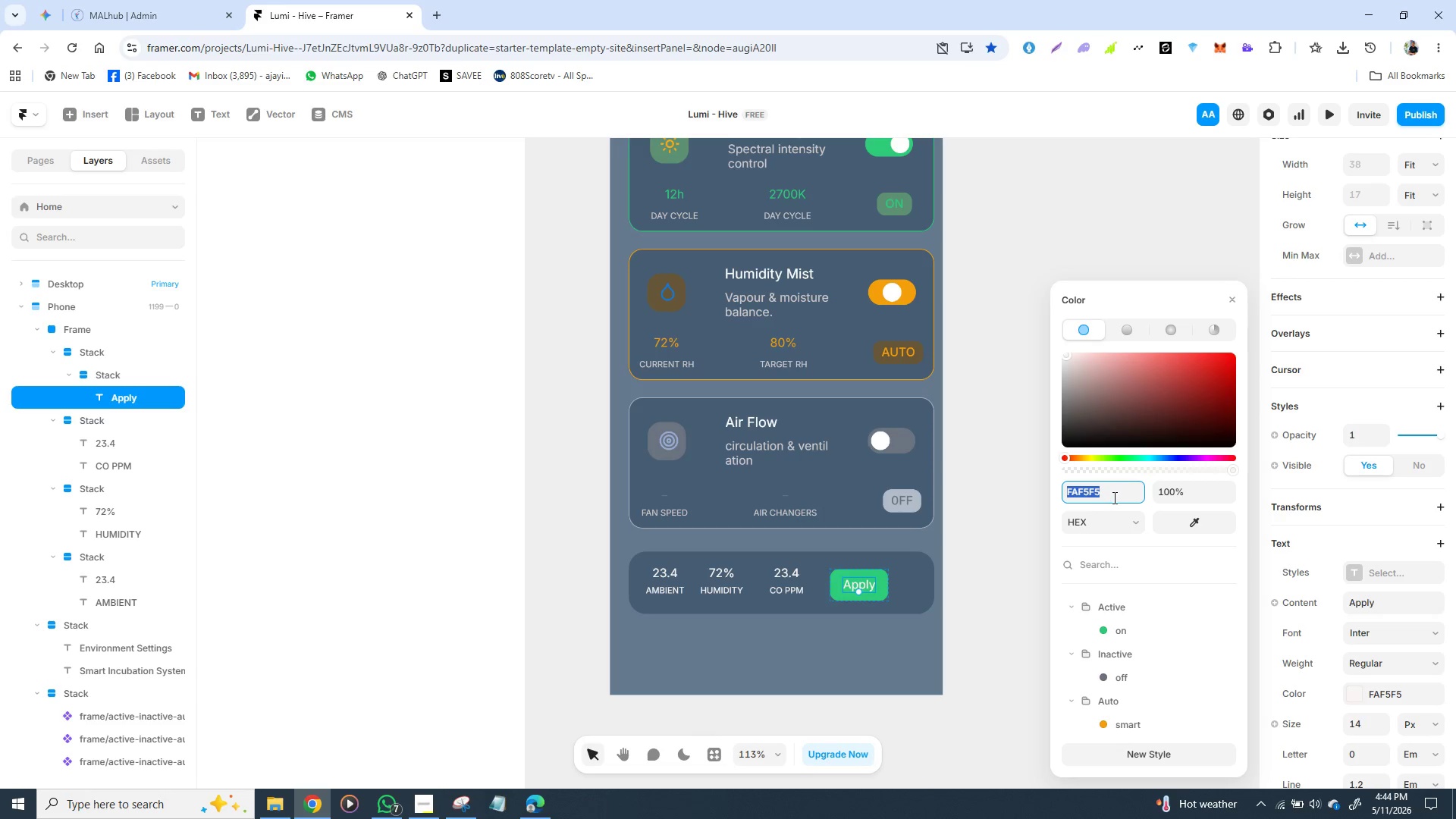 
type(fff)
key(Backspace)
key(Backspace)
key(Backspace)
type(000000)
 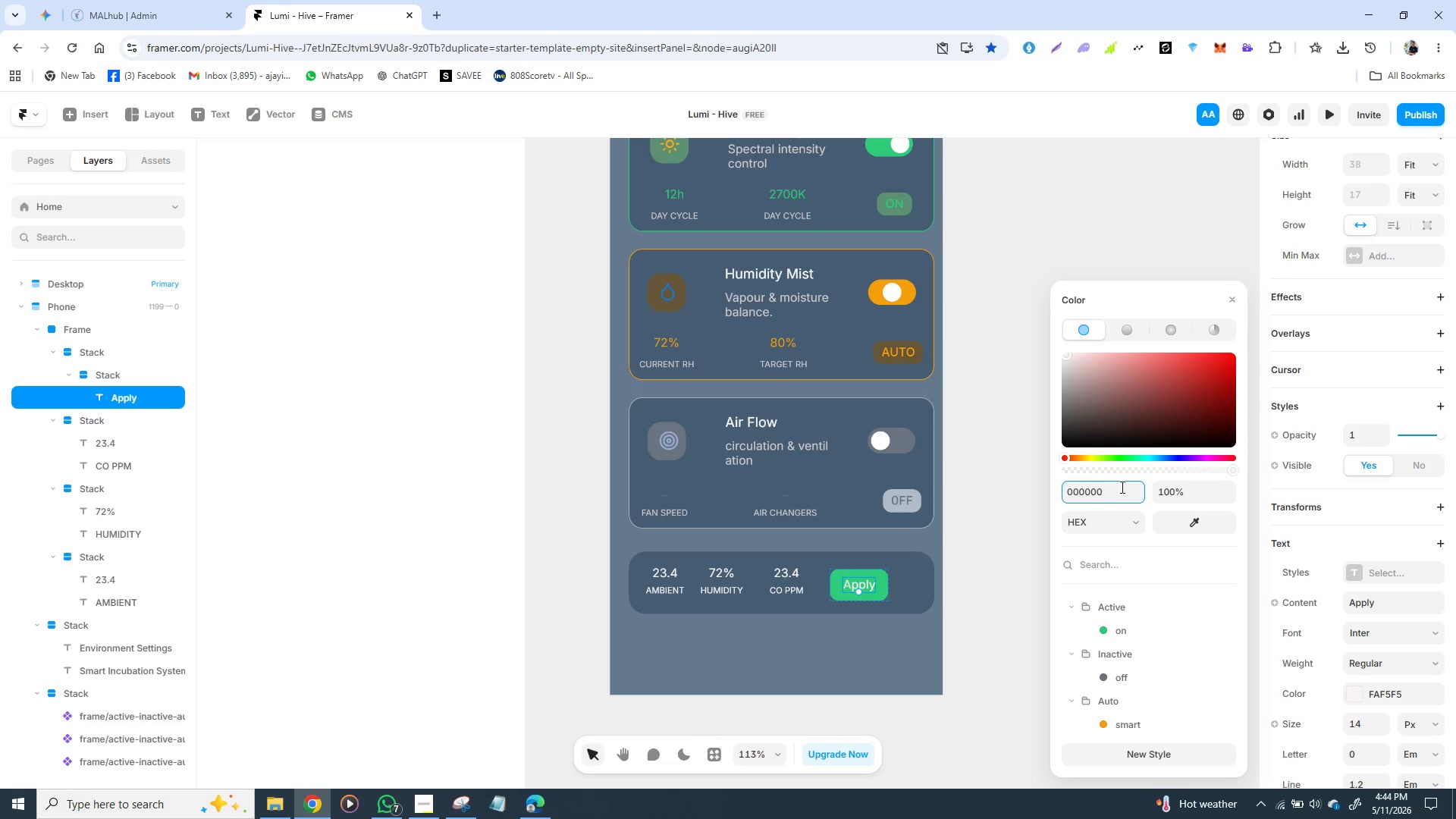 
key(Enter)
 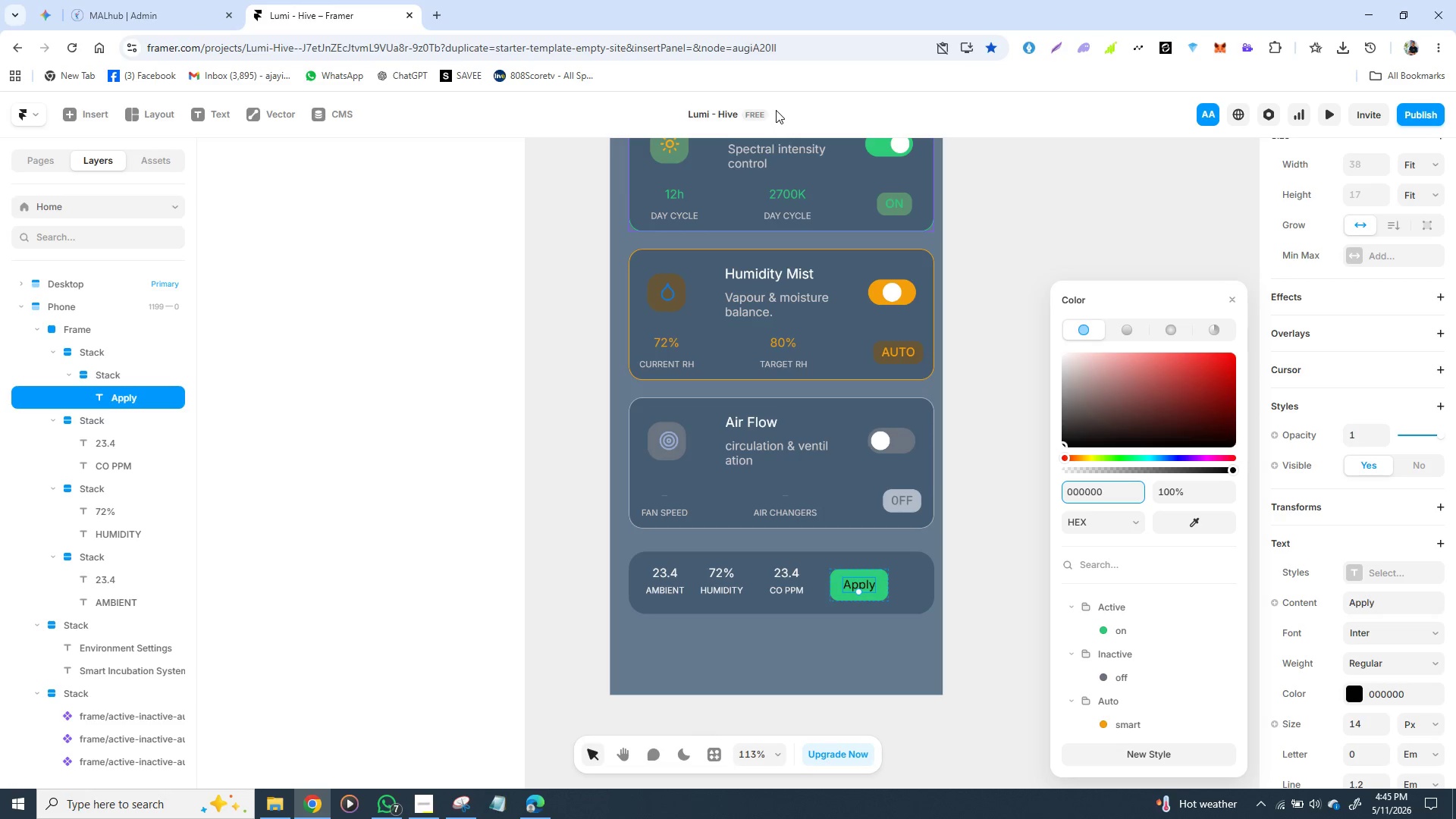 
wait(38.61)
 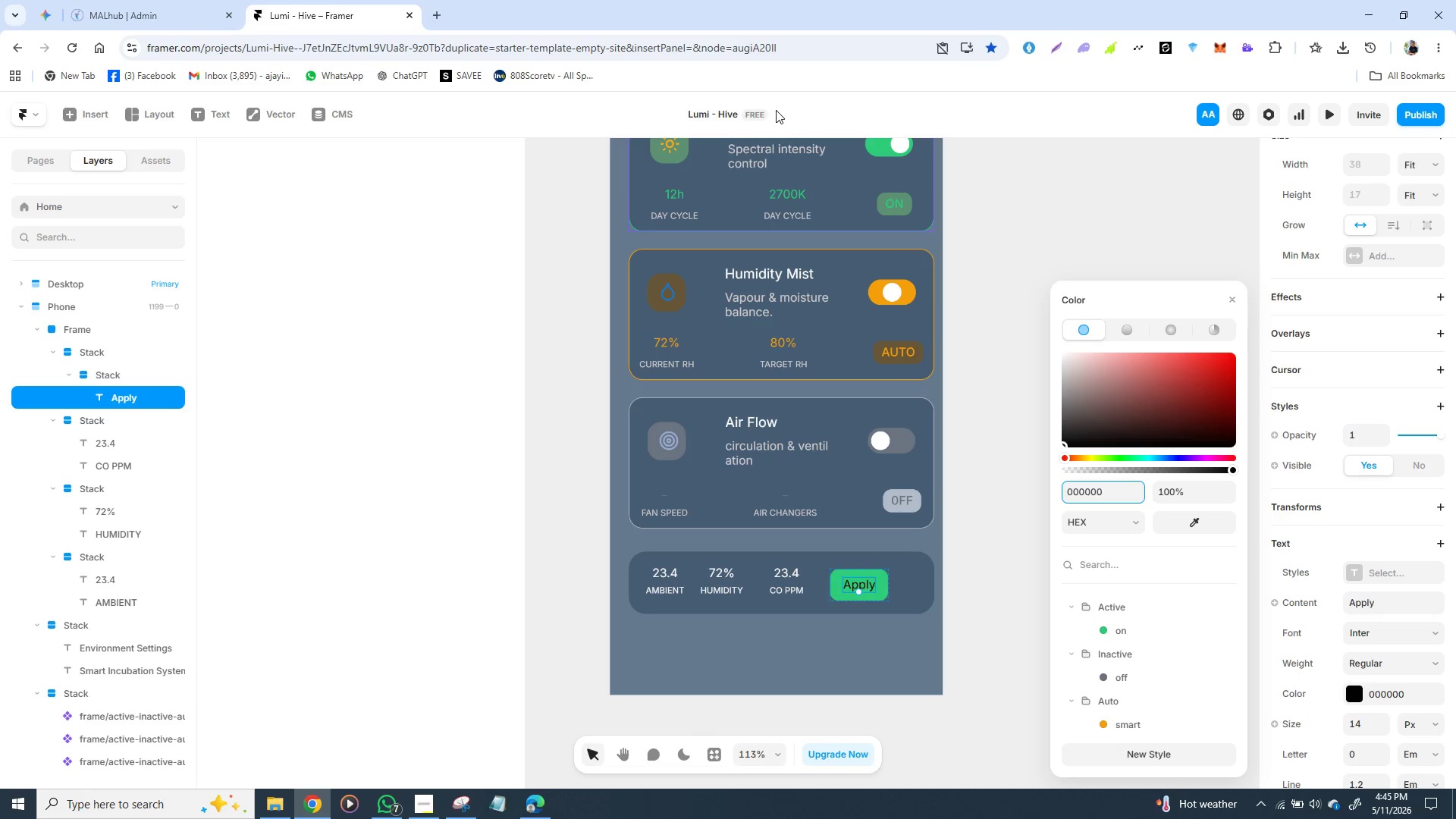 
left_click([991, 281])
 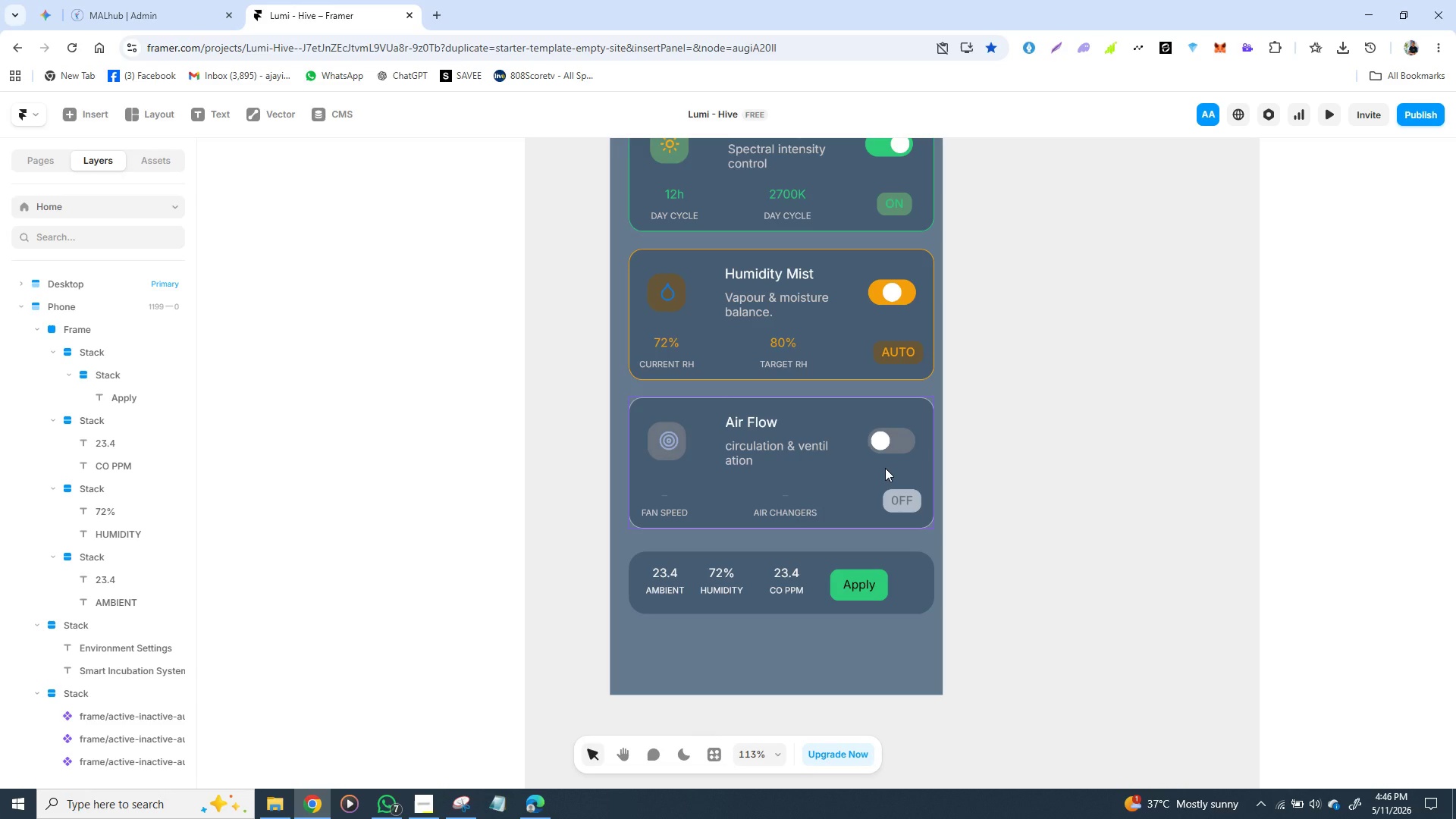 
wait(75.44)
 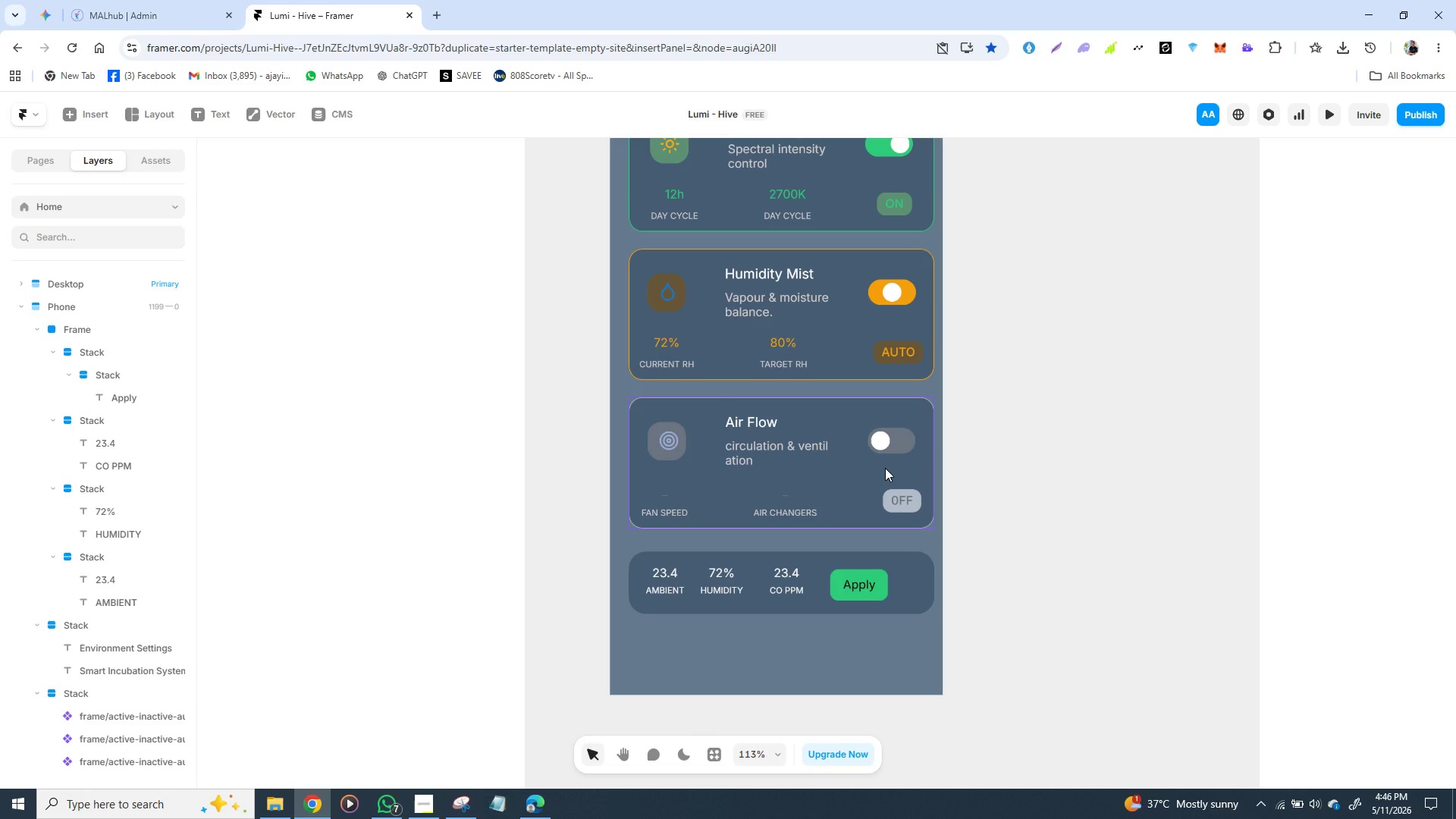 
left_click([859, 500])
 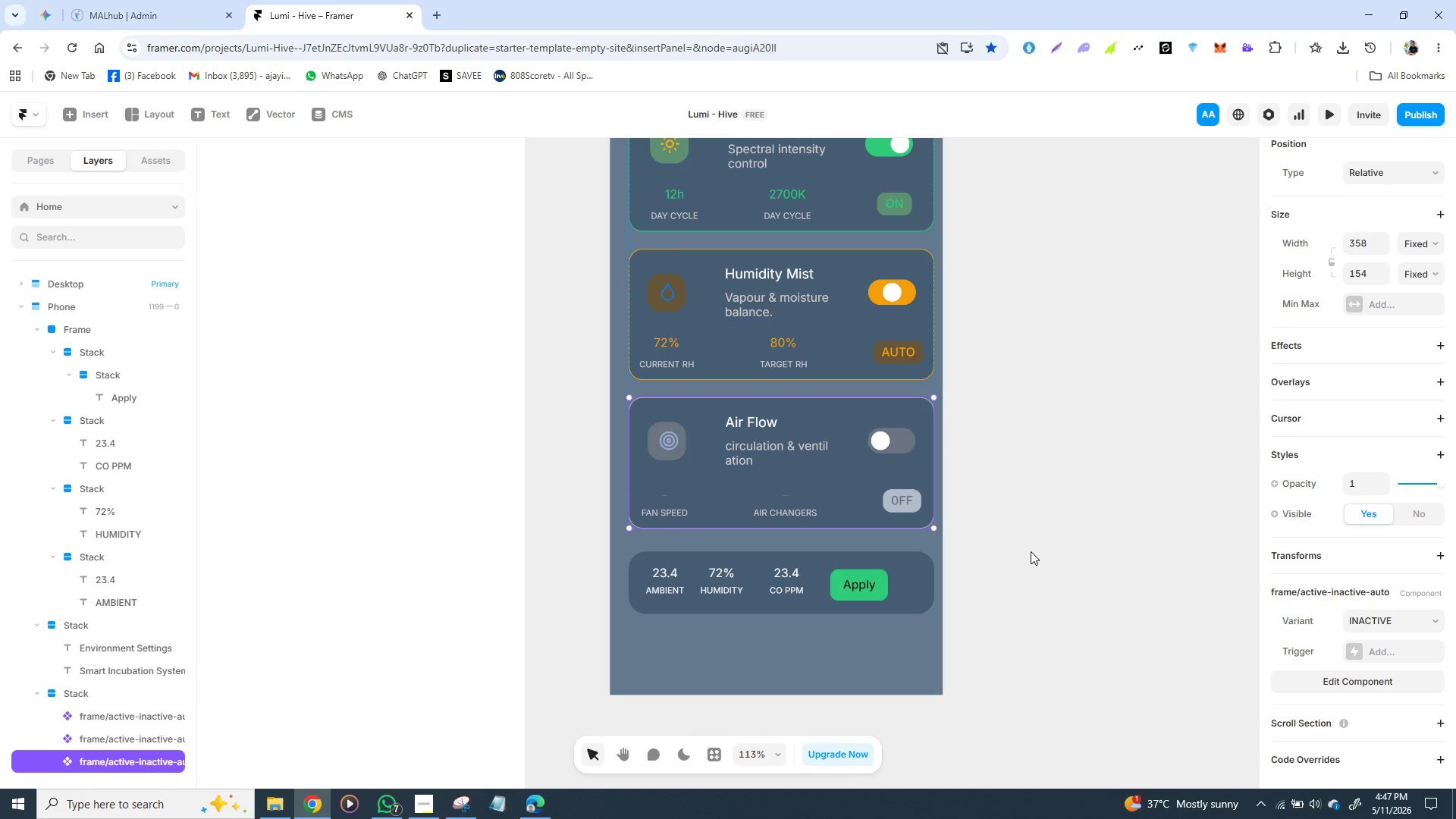 
wait(43.53)
 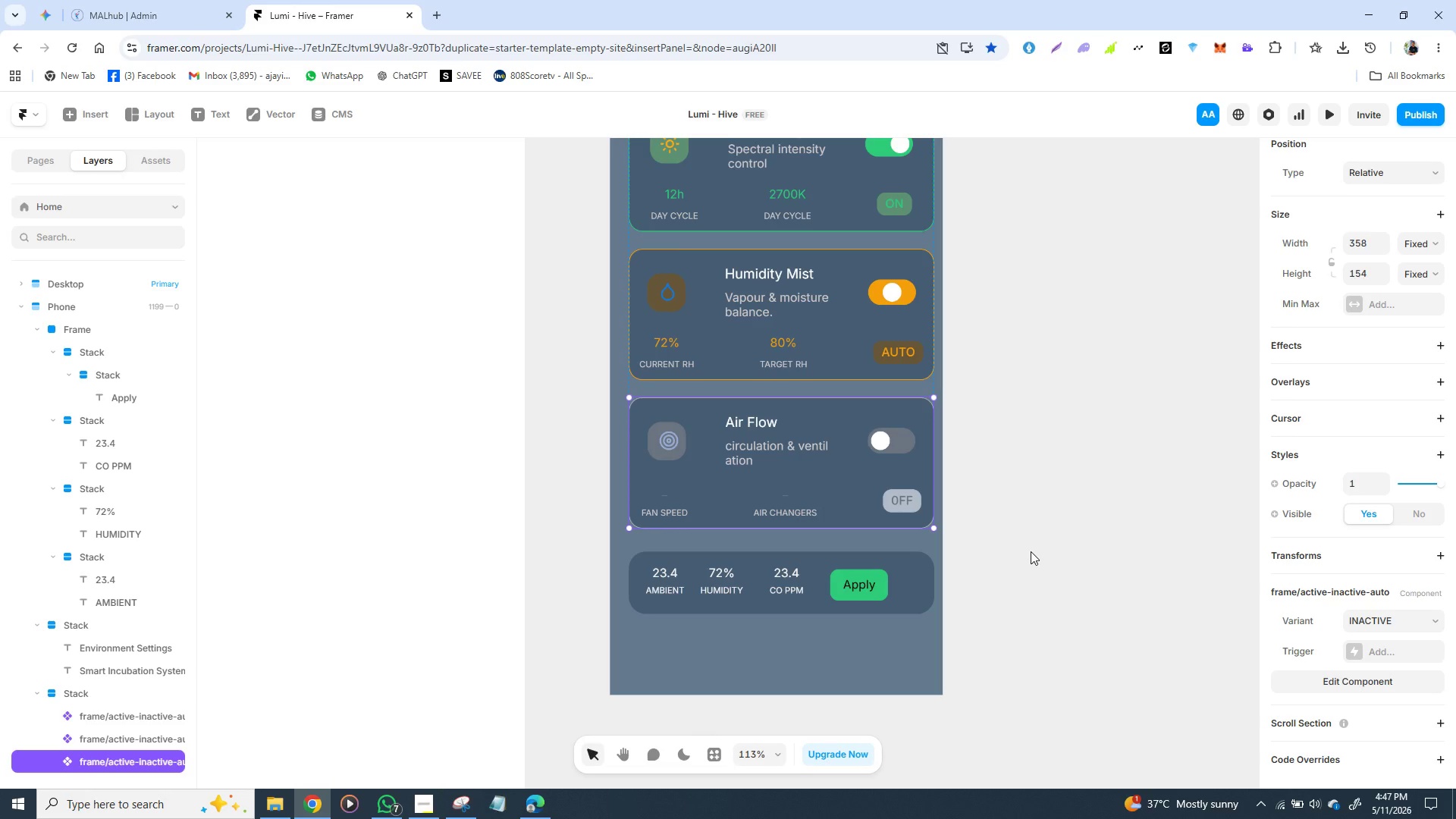 
left_click([678, 580])
 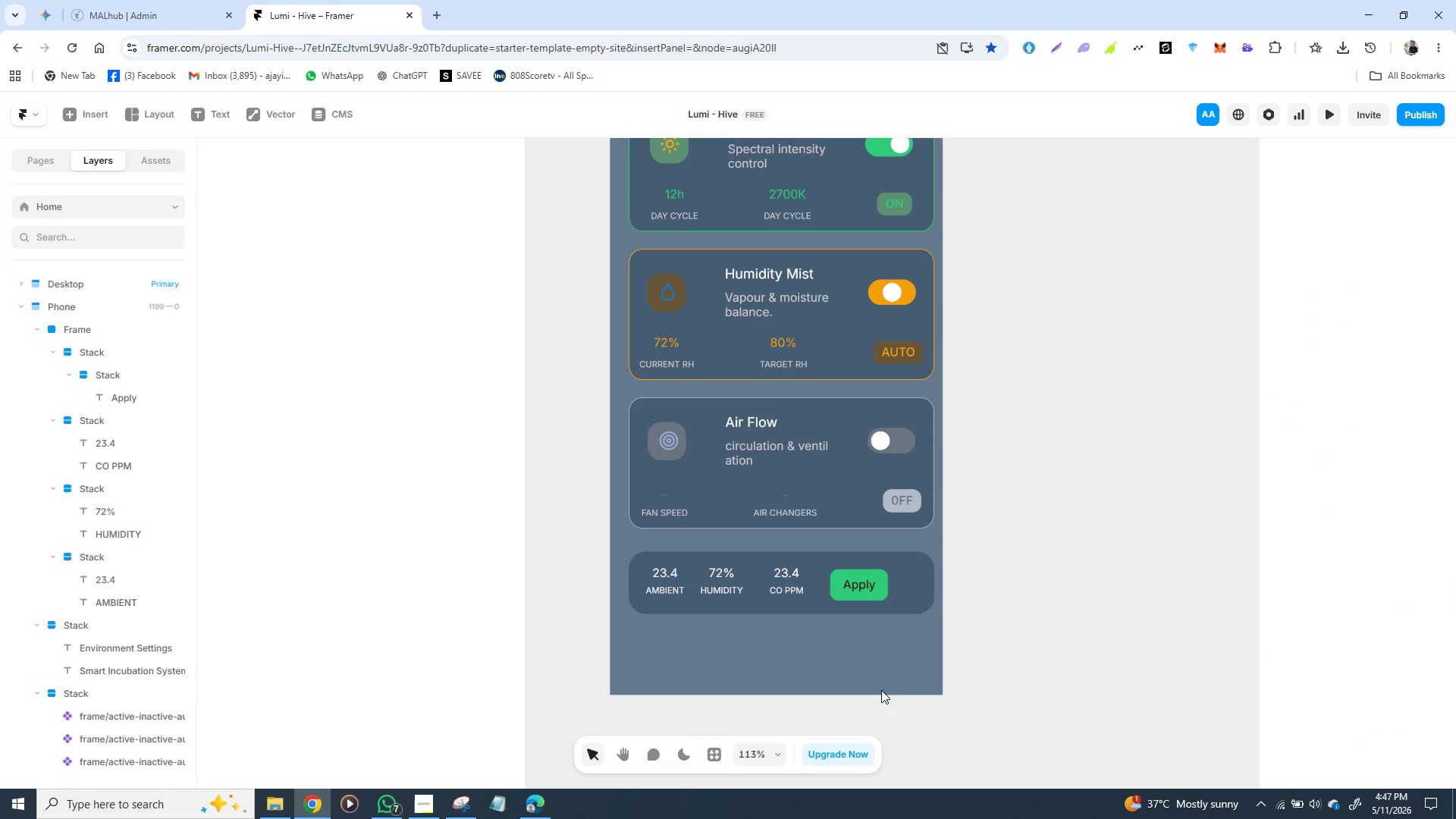 
left_click([847, 585])
 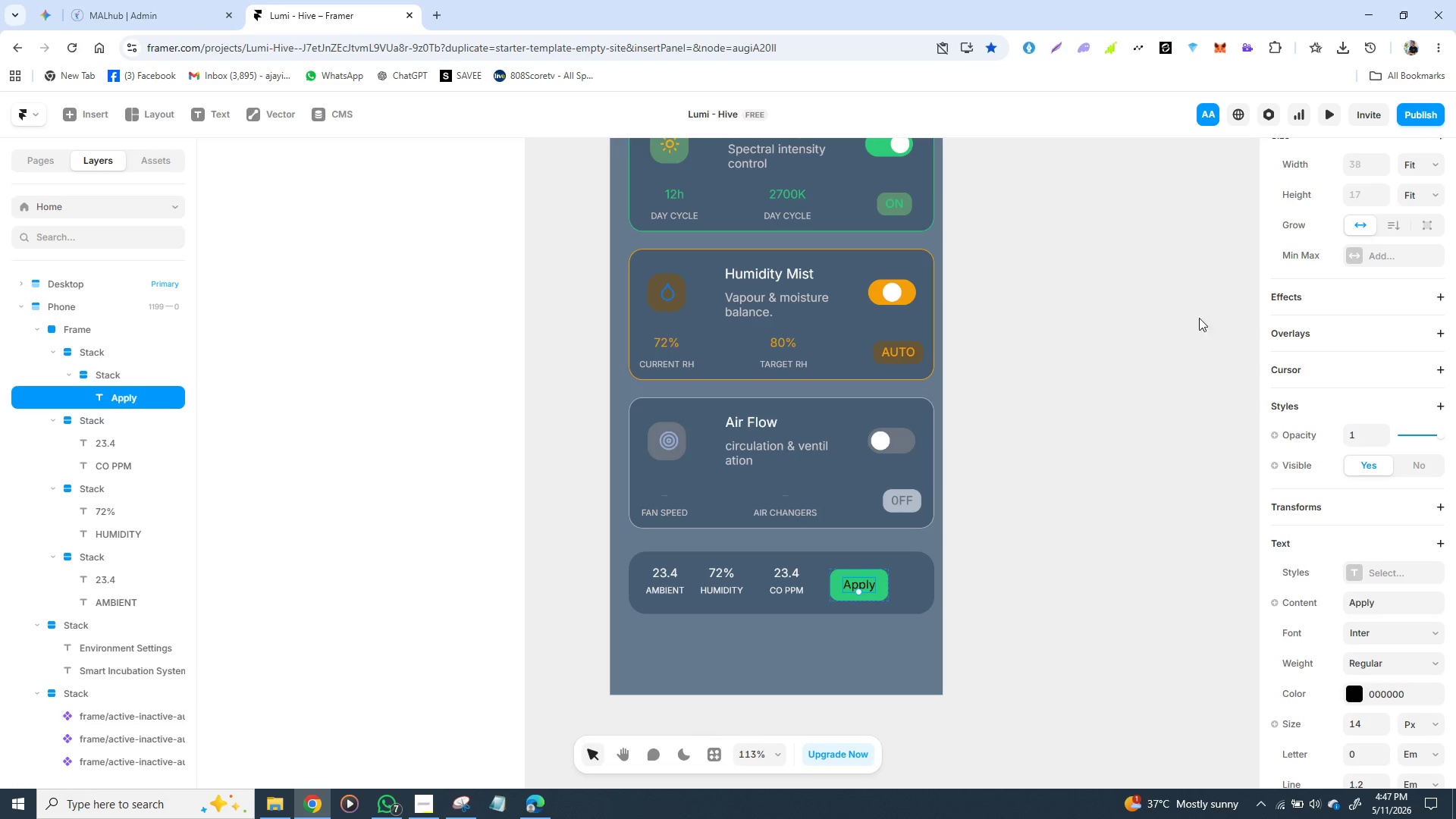 
wait(28.75)
 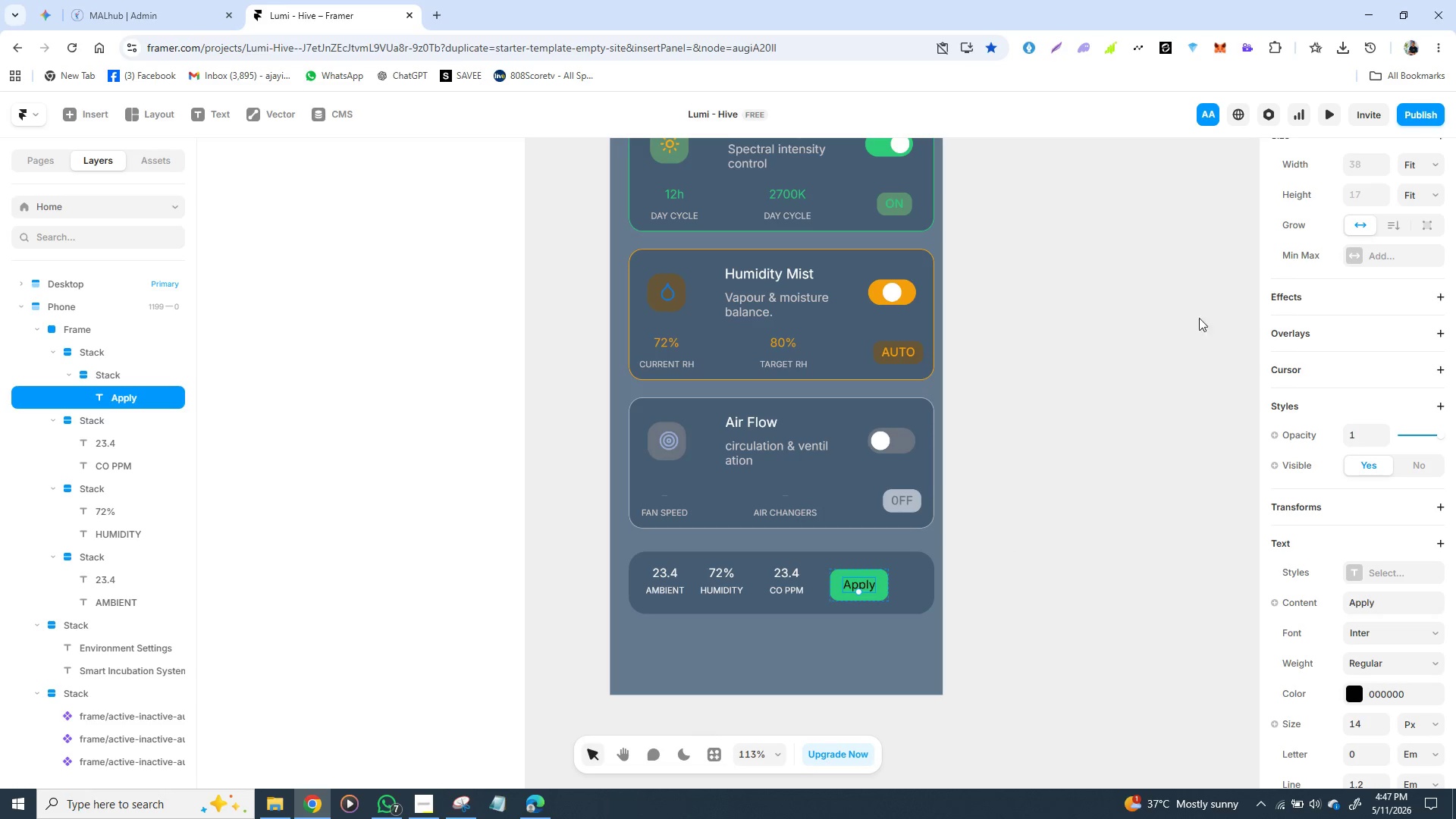 
left_click([724, 574])
 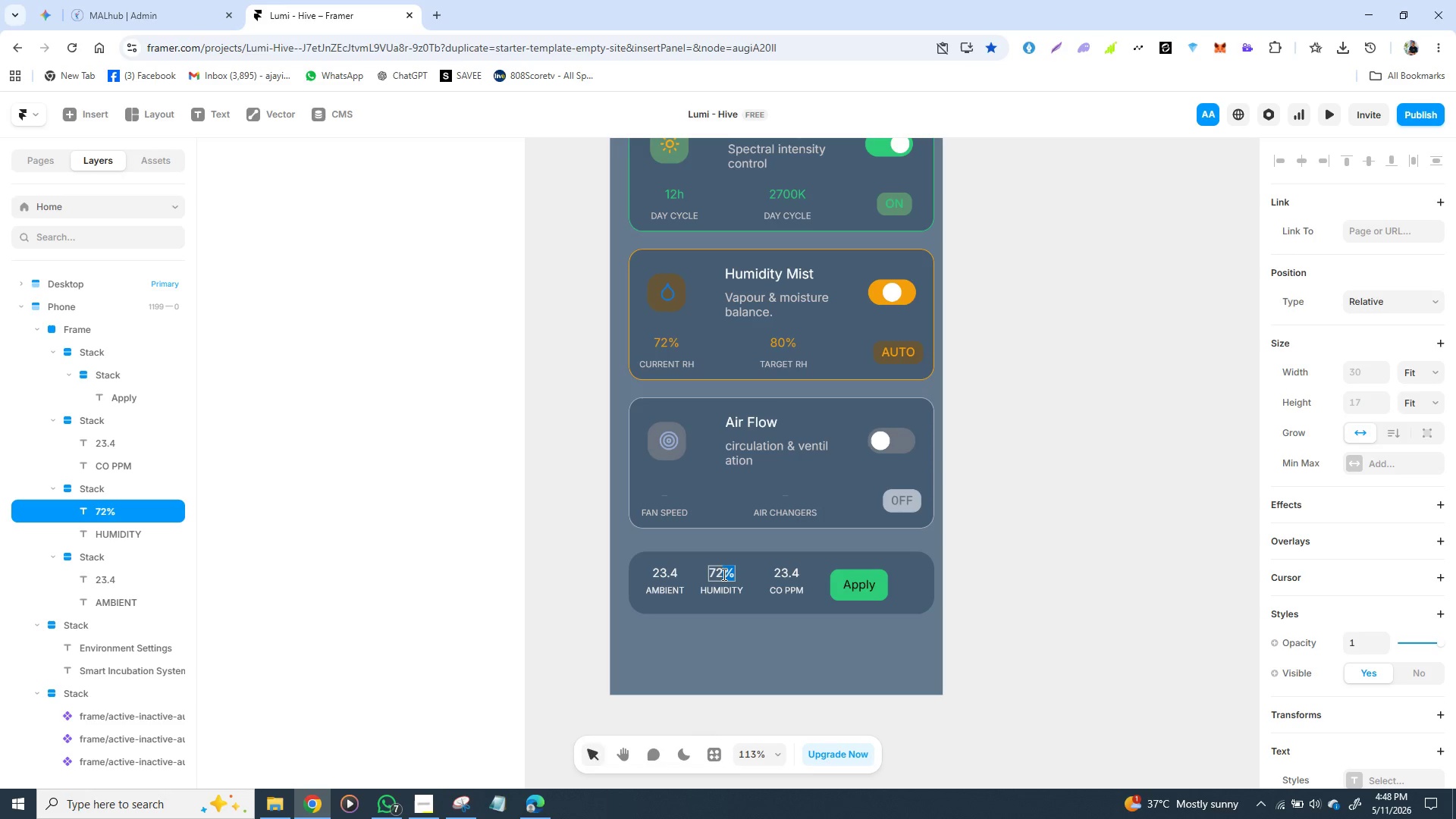 
triple_click([723, 574])
 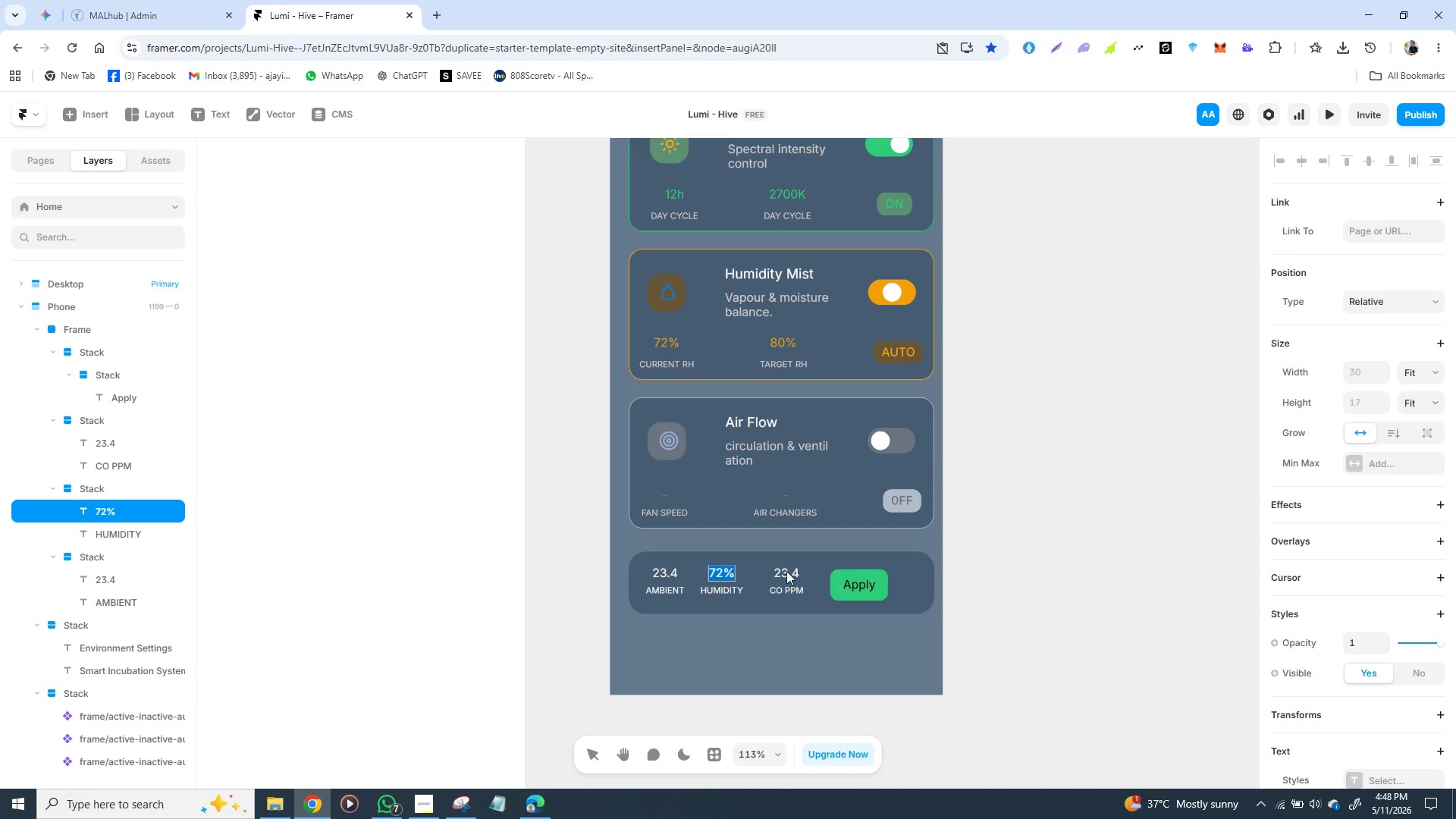 
double_click([784, 571])
 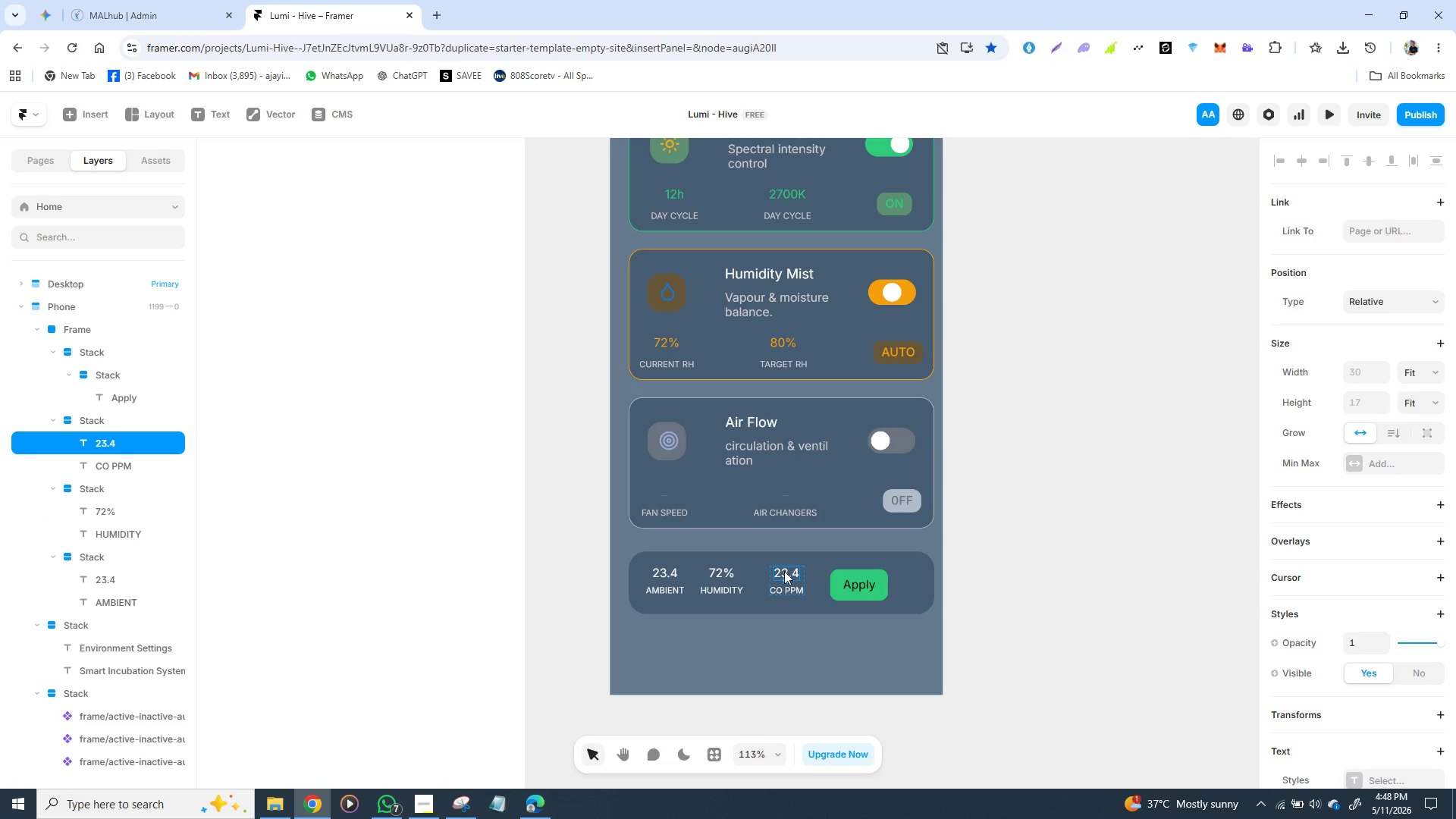 
triple_click([784, 571])
 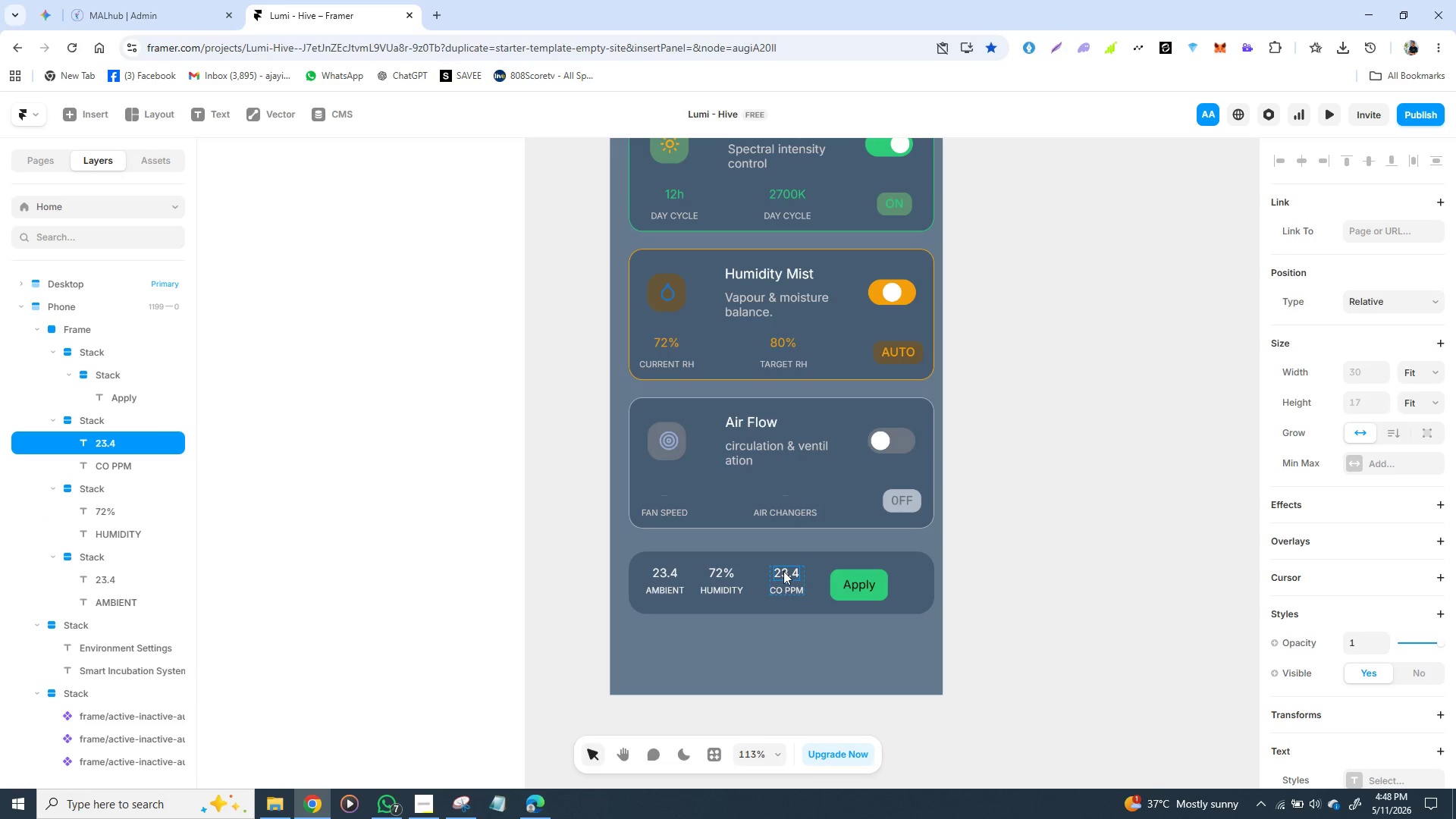 
double_click([783, 571])
 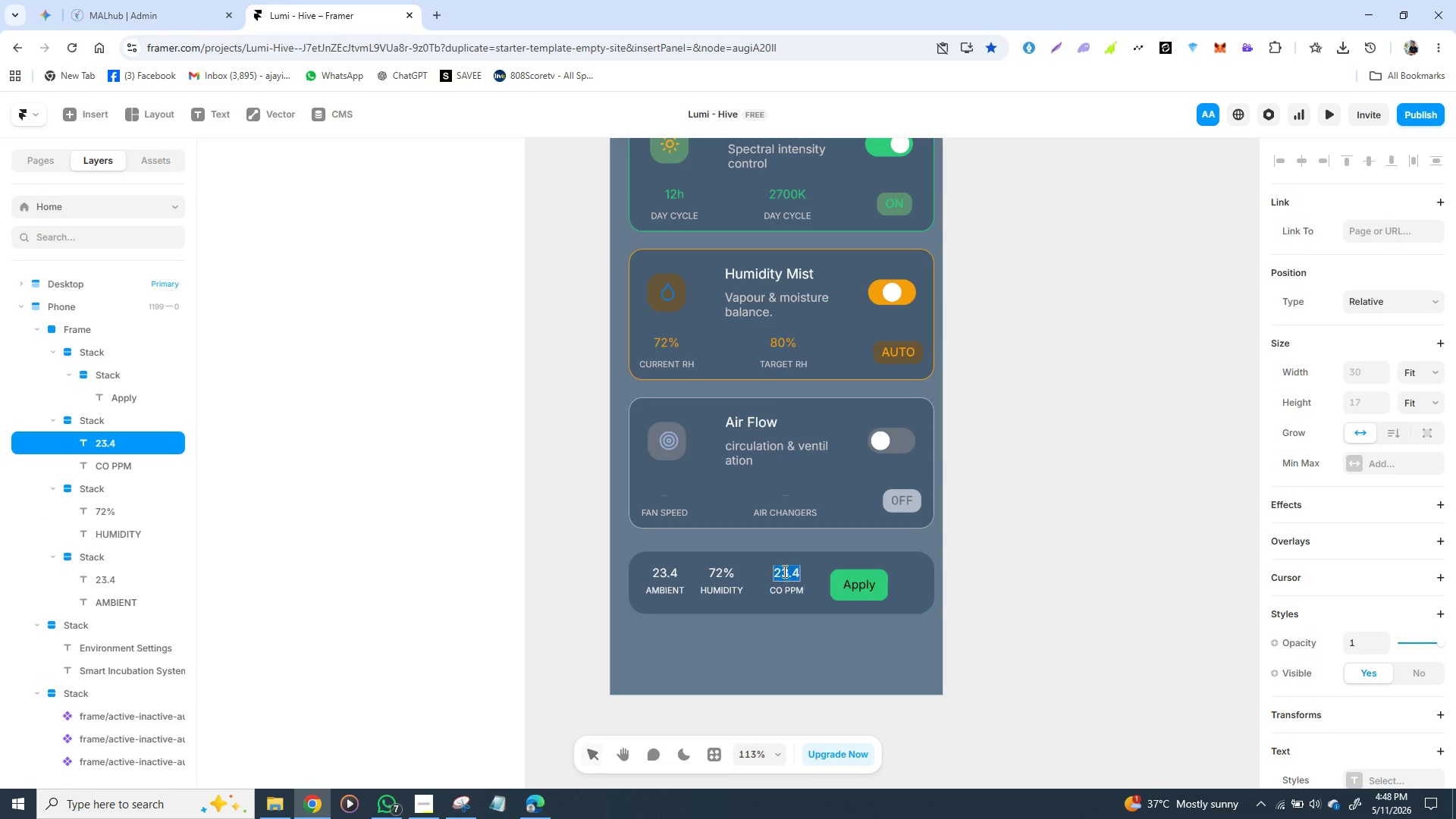 
triple_click([783, 571])
 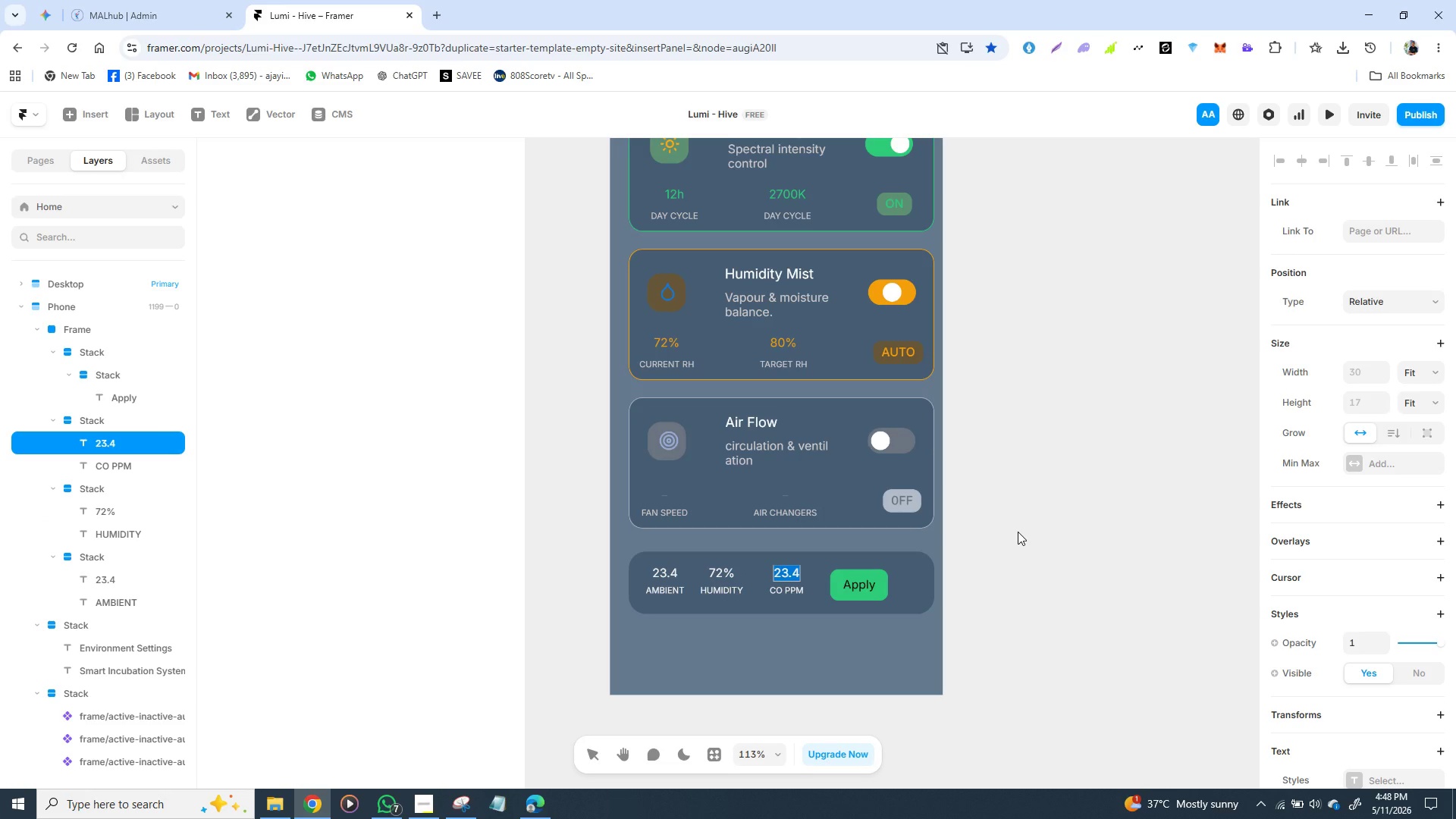 
type(41)
 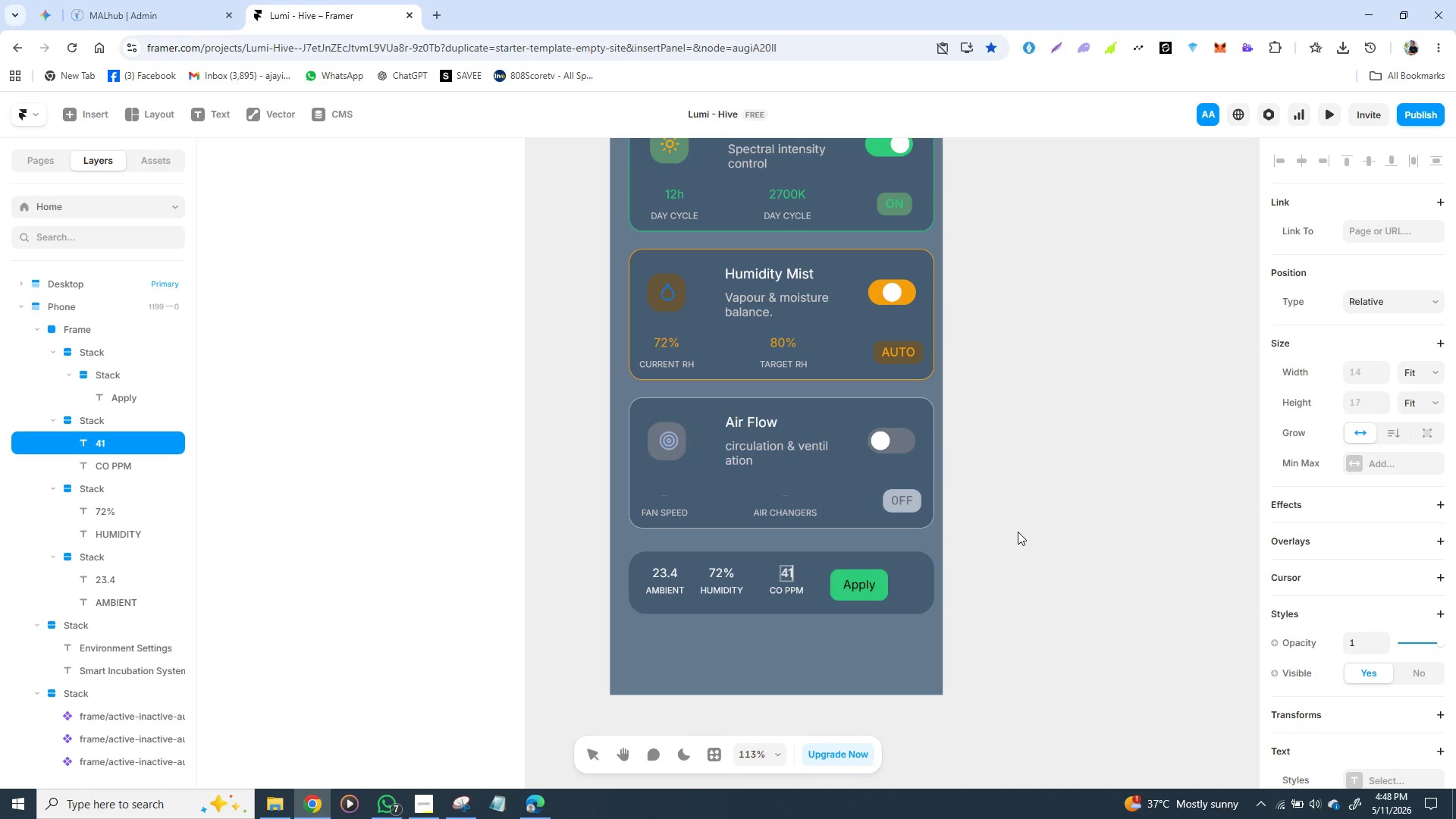 
key(2)
 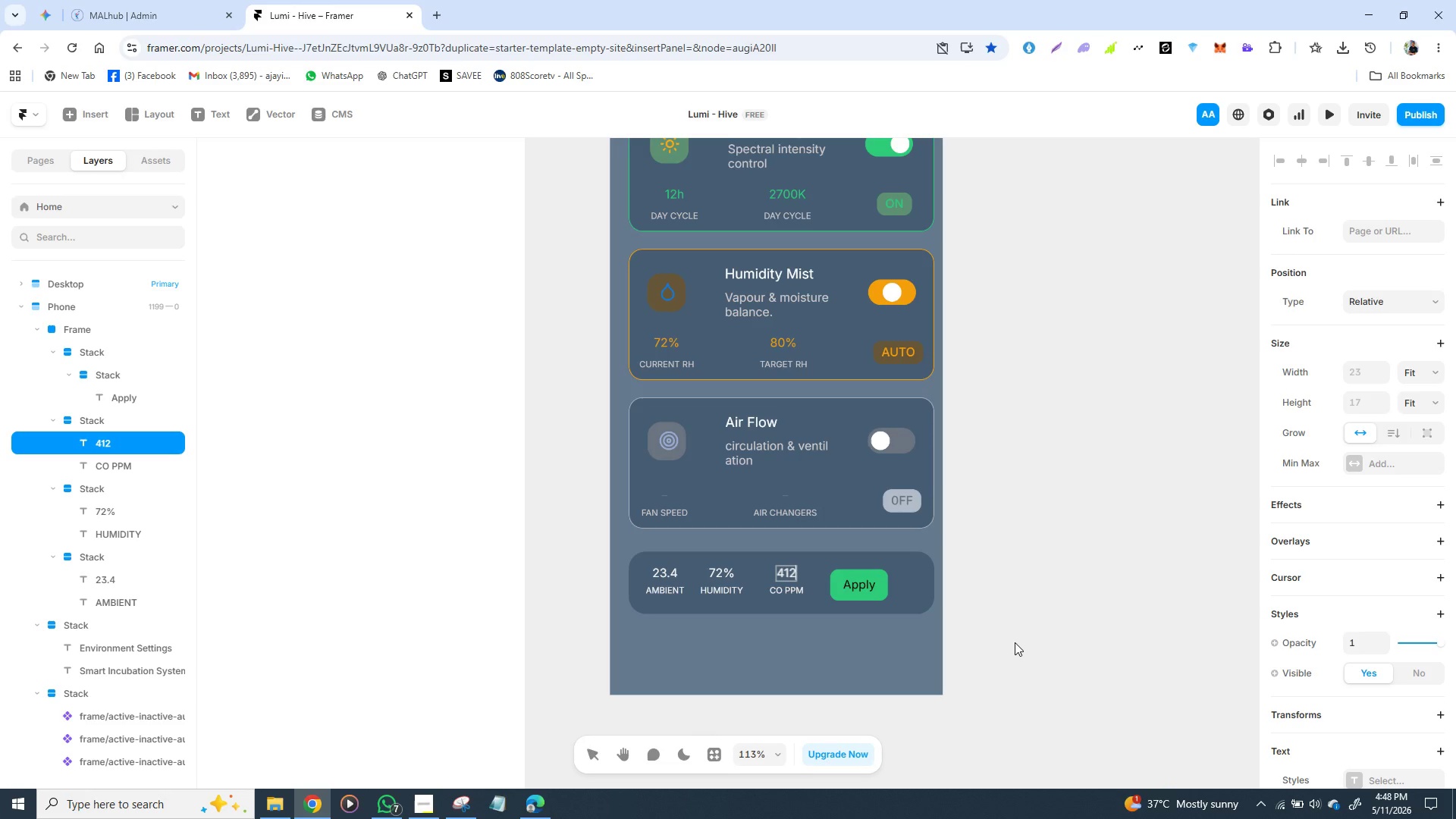 
left_click([1012, 635])
 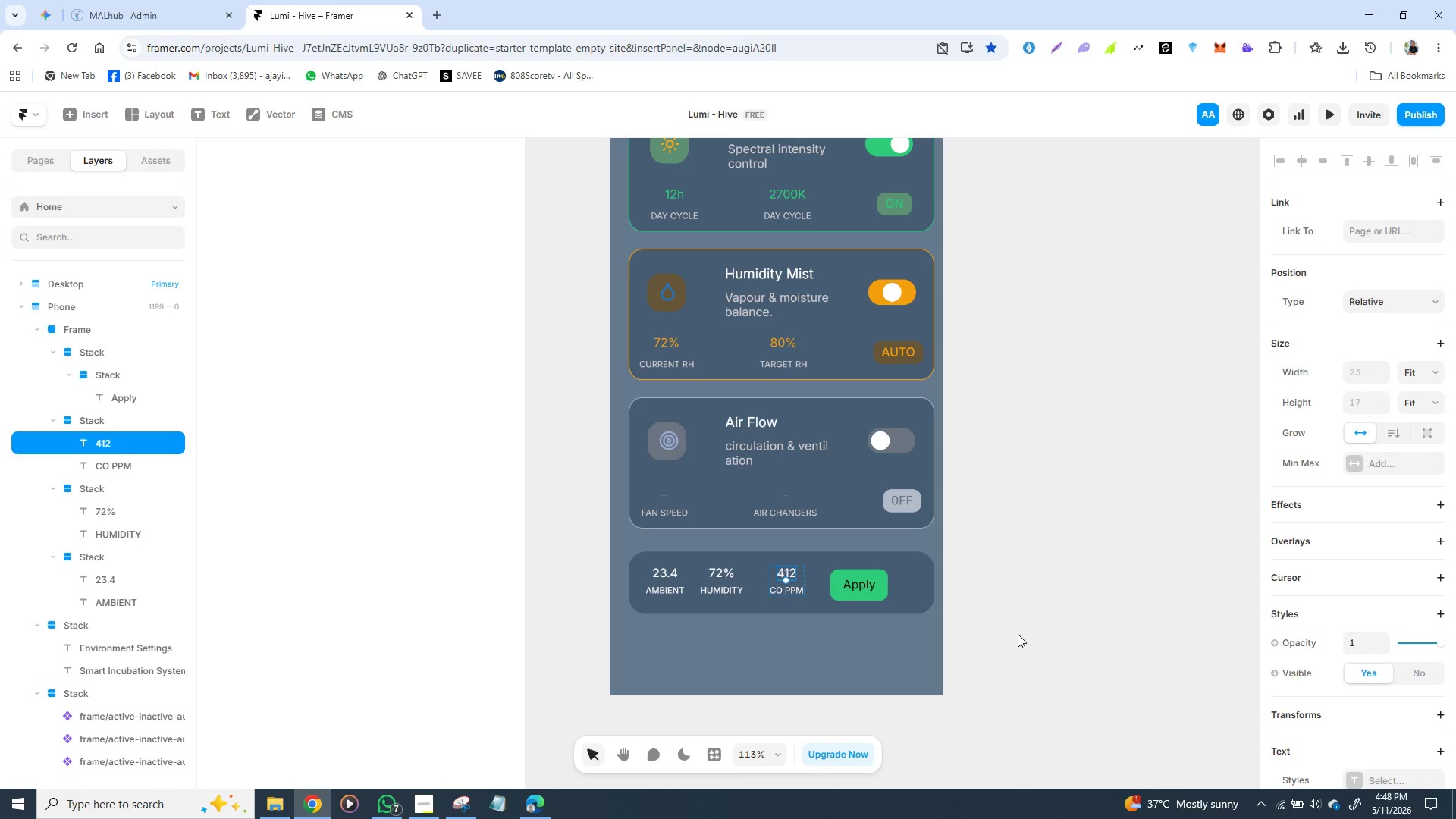 
left_click([1018, 634])
 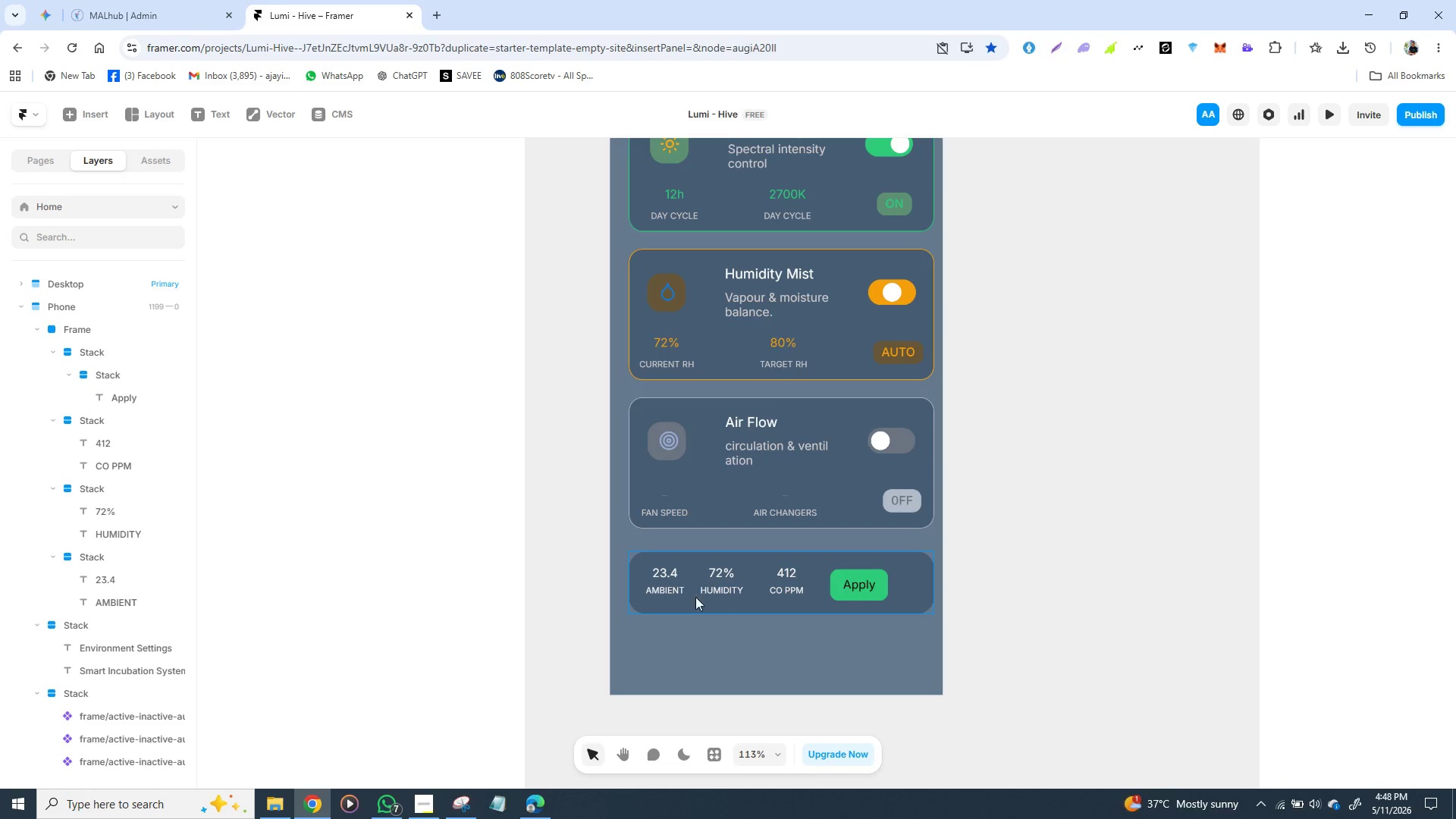 
left_click([720, 571])
 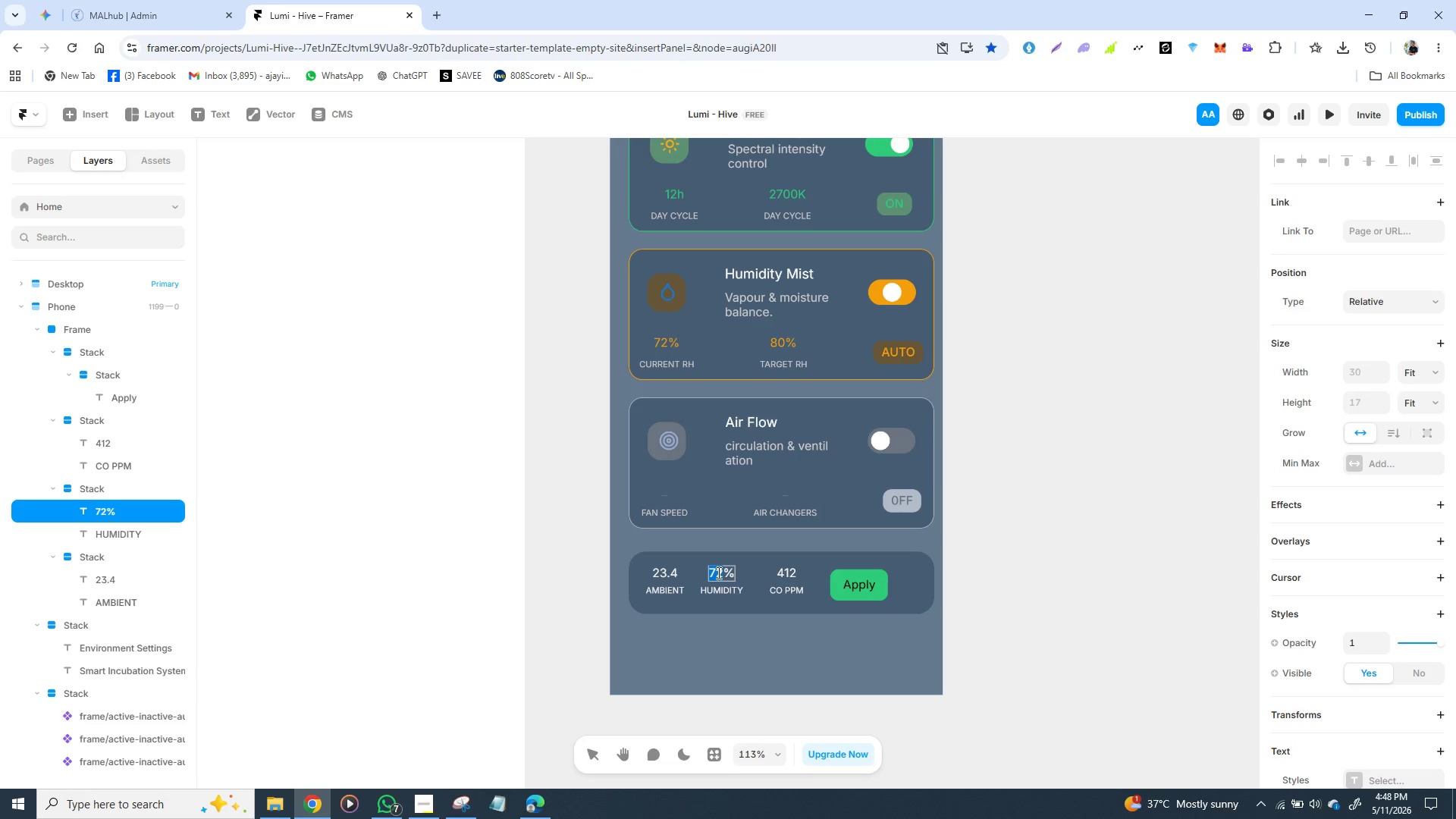 
triple_click([717, 573])
 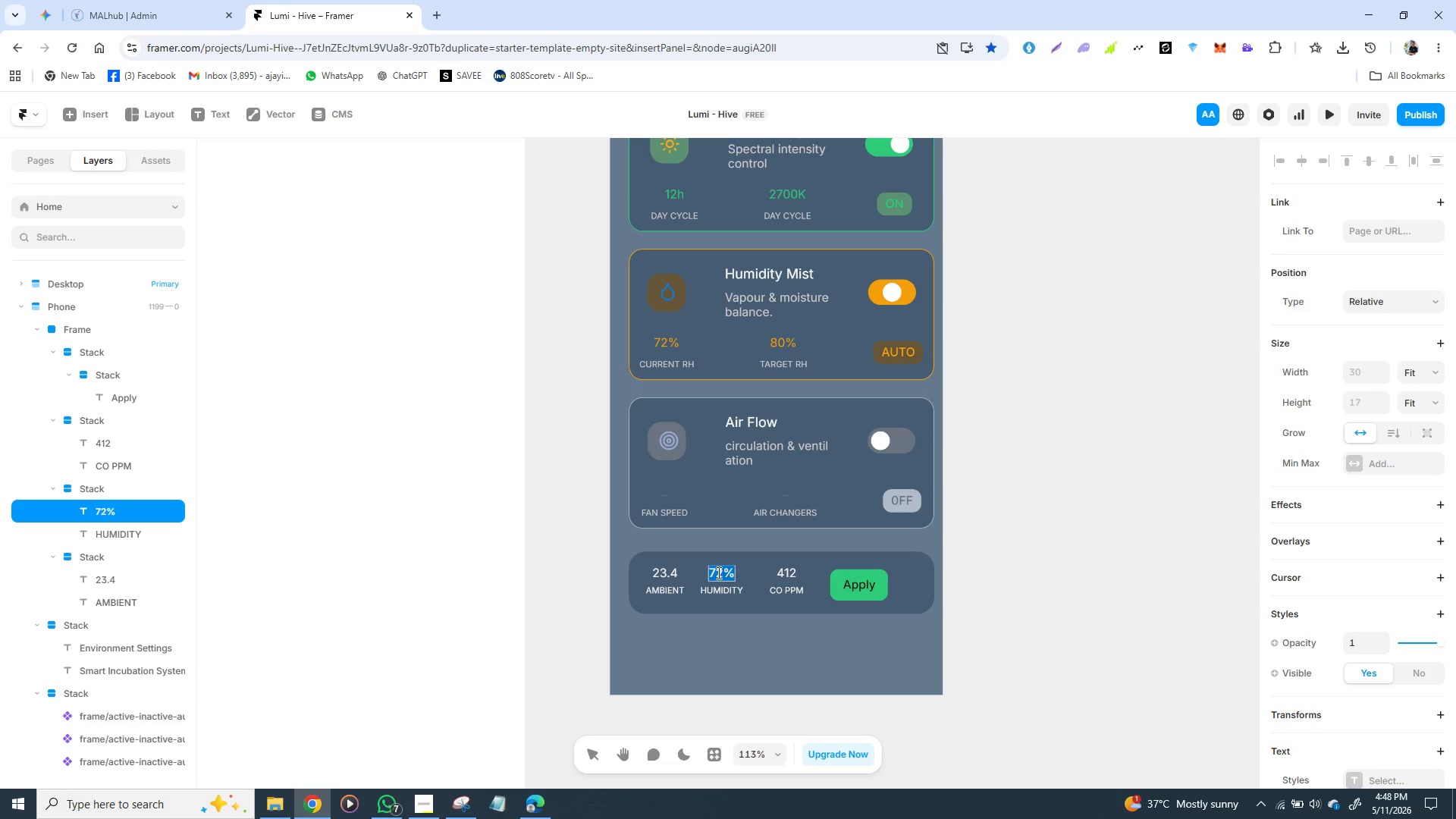 
triple_click([717, 573])
 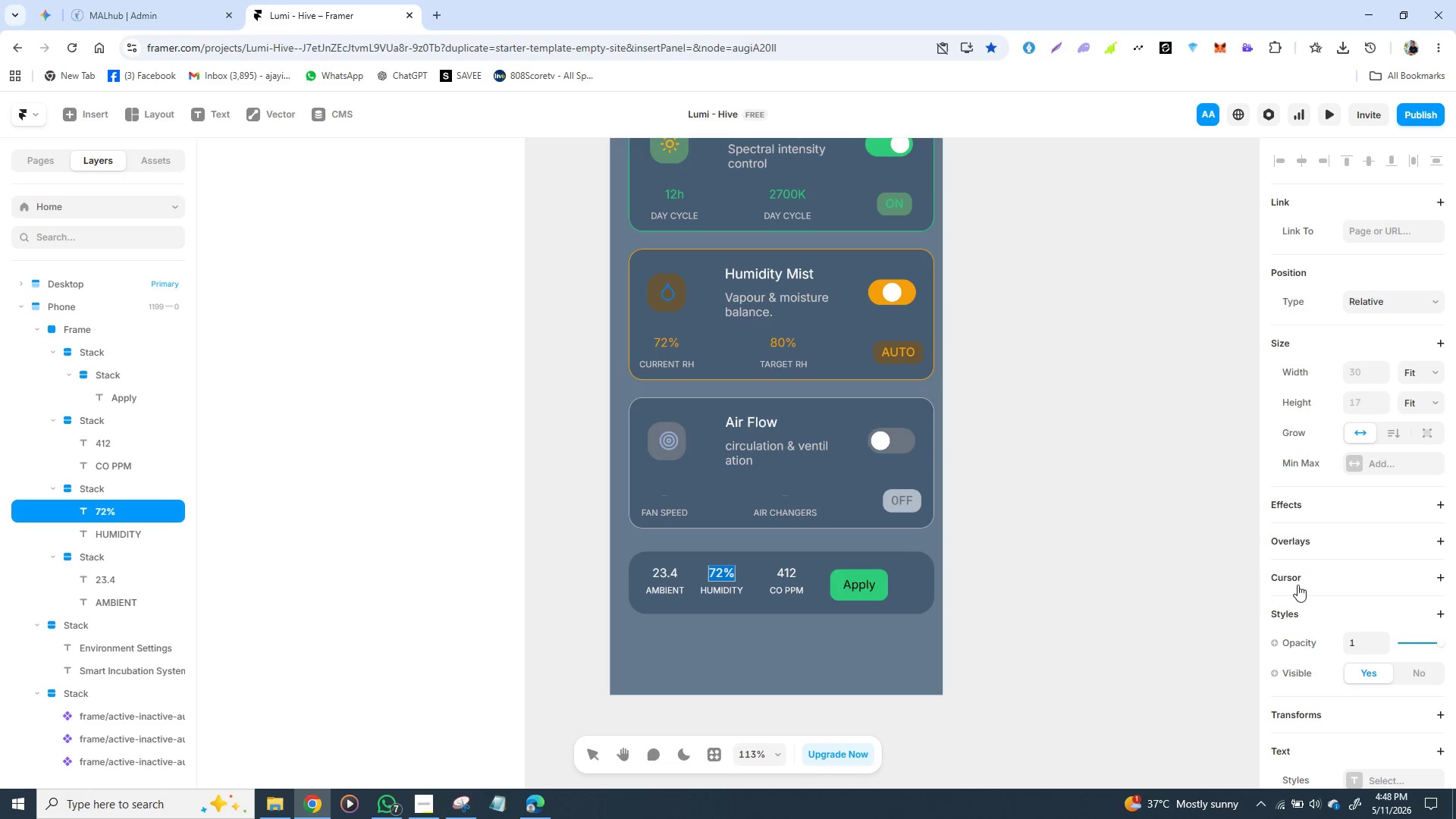 
scroll: coordinate [1373, 638], scroll_direction: down, amount: 2.0
 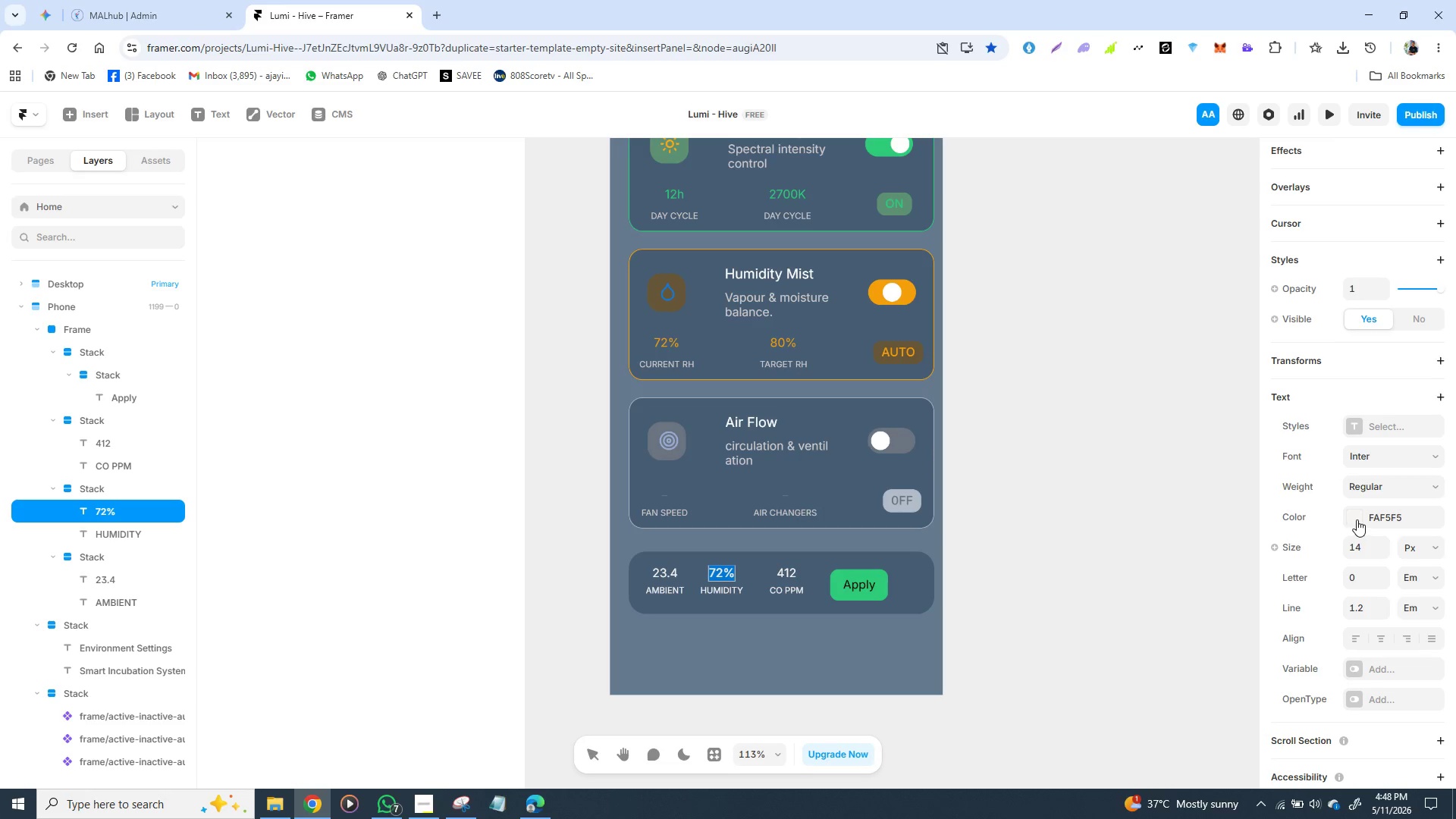 
left_click([1356, 519])
 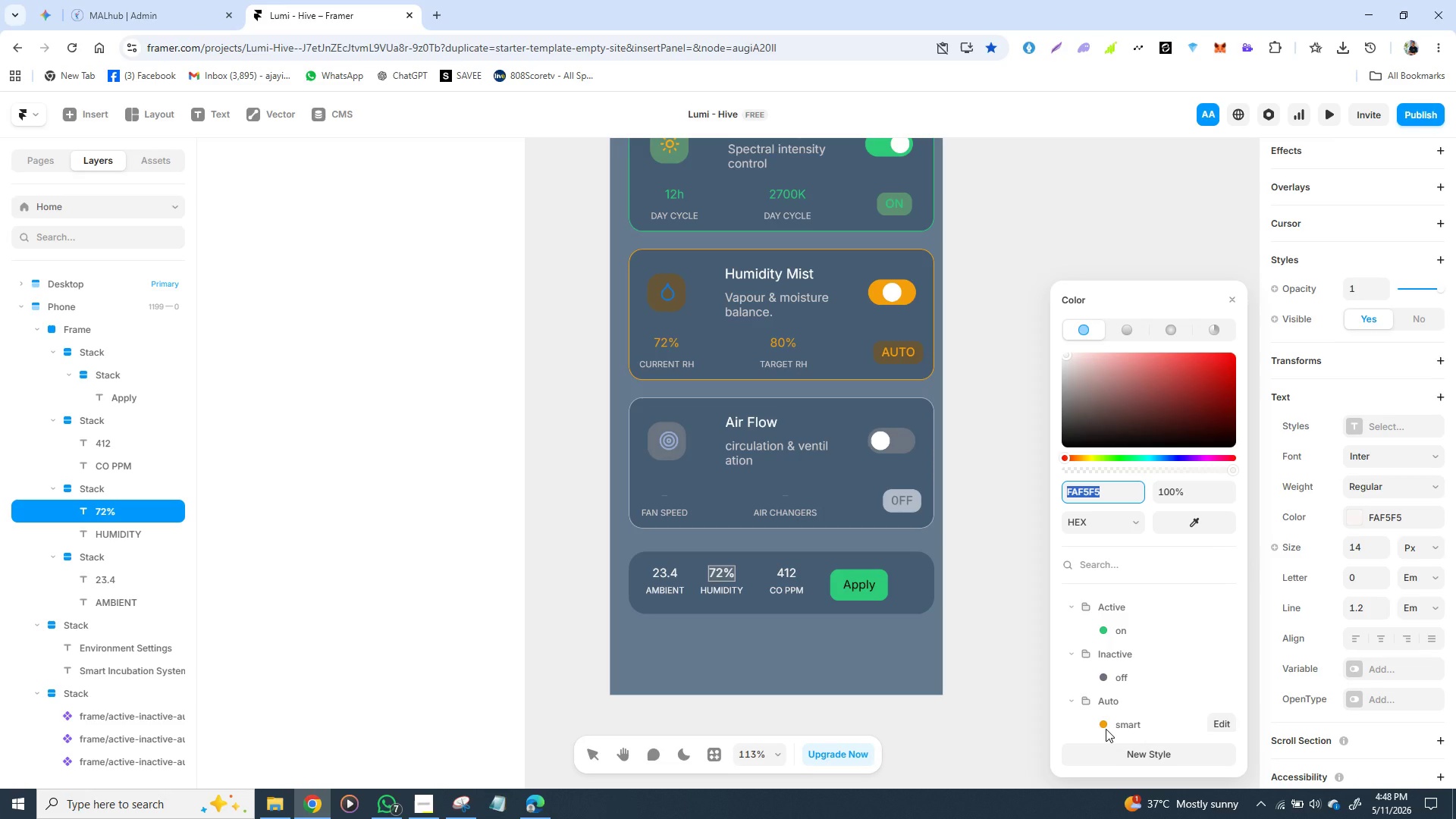 
left_click([1106, 728])
 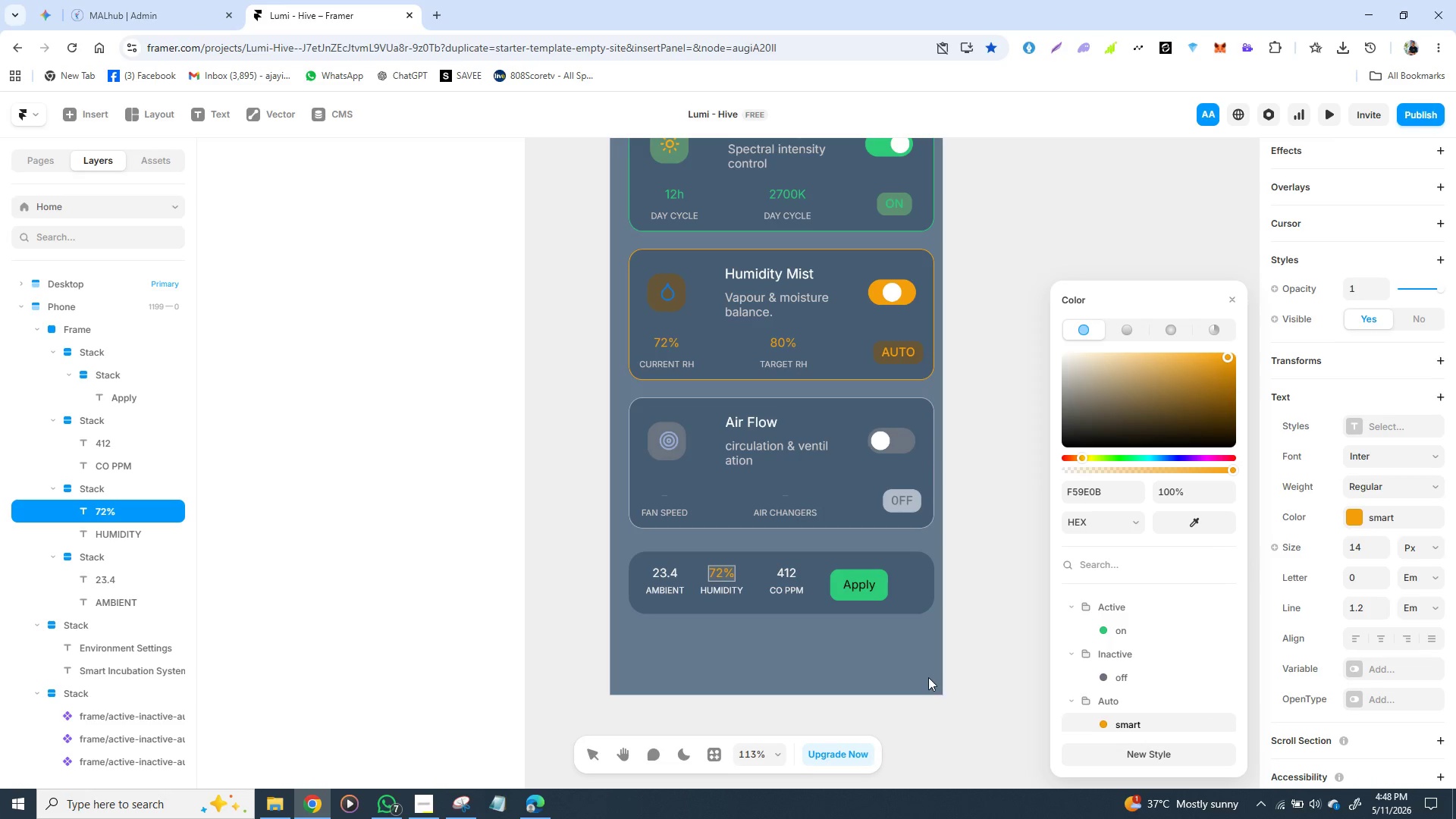 
left_click([928, 677])
 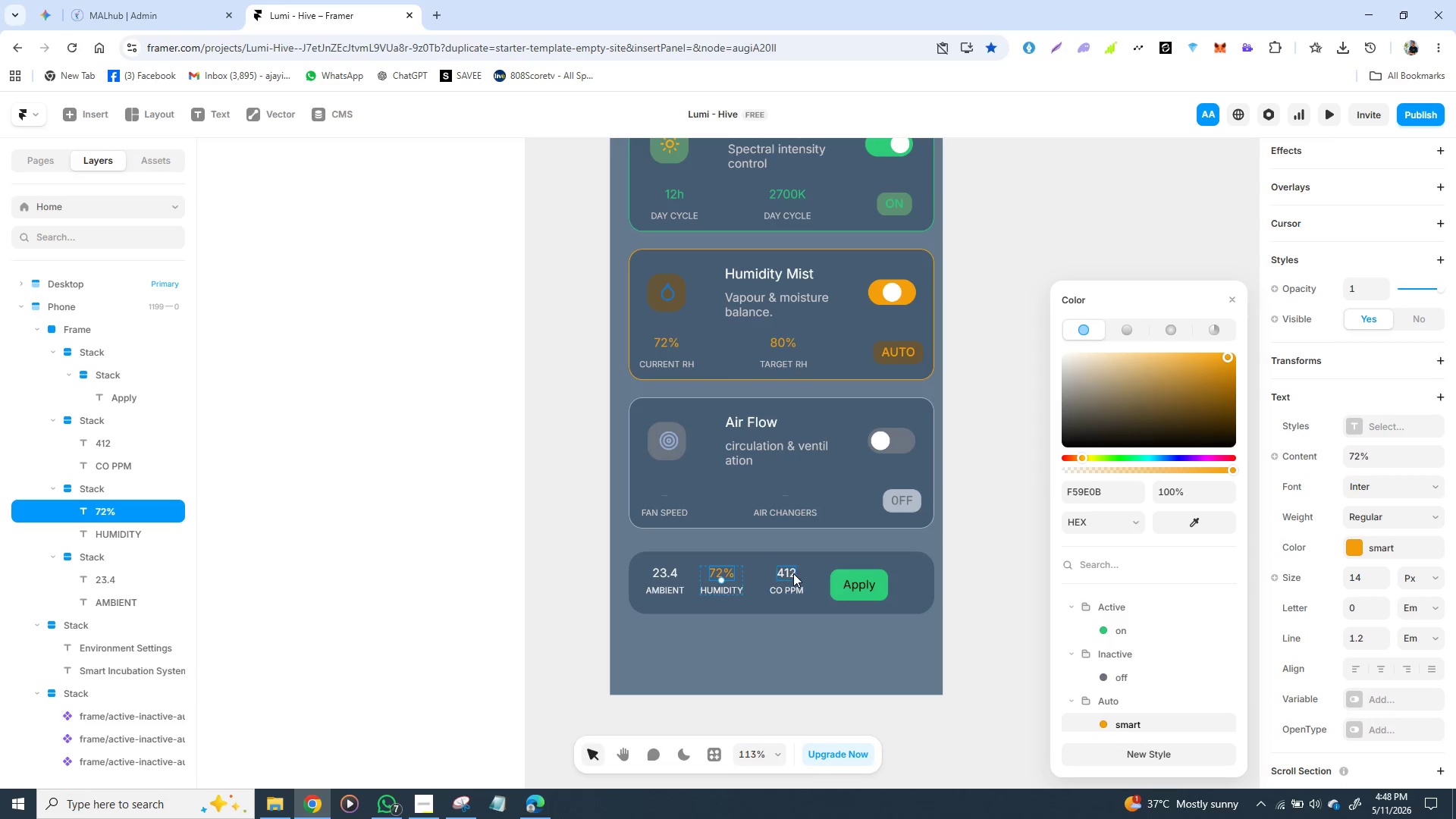 
left_click([791, 572])
 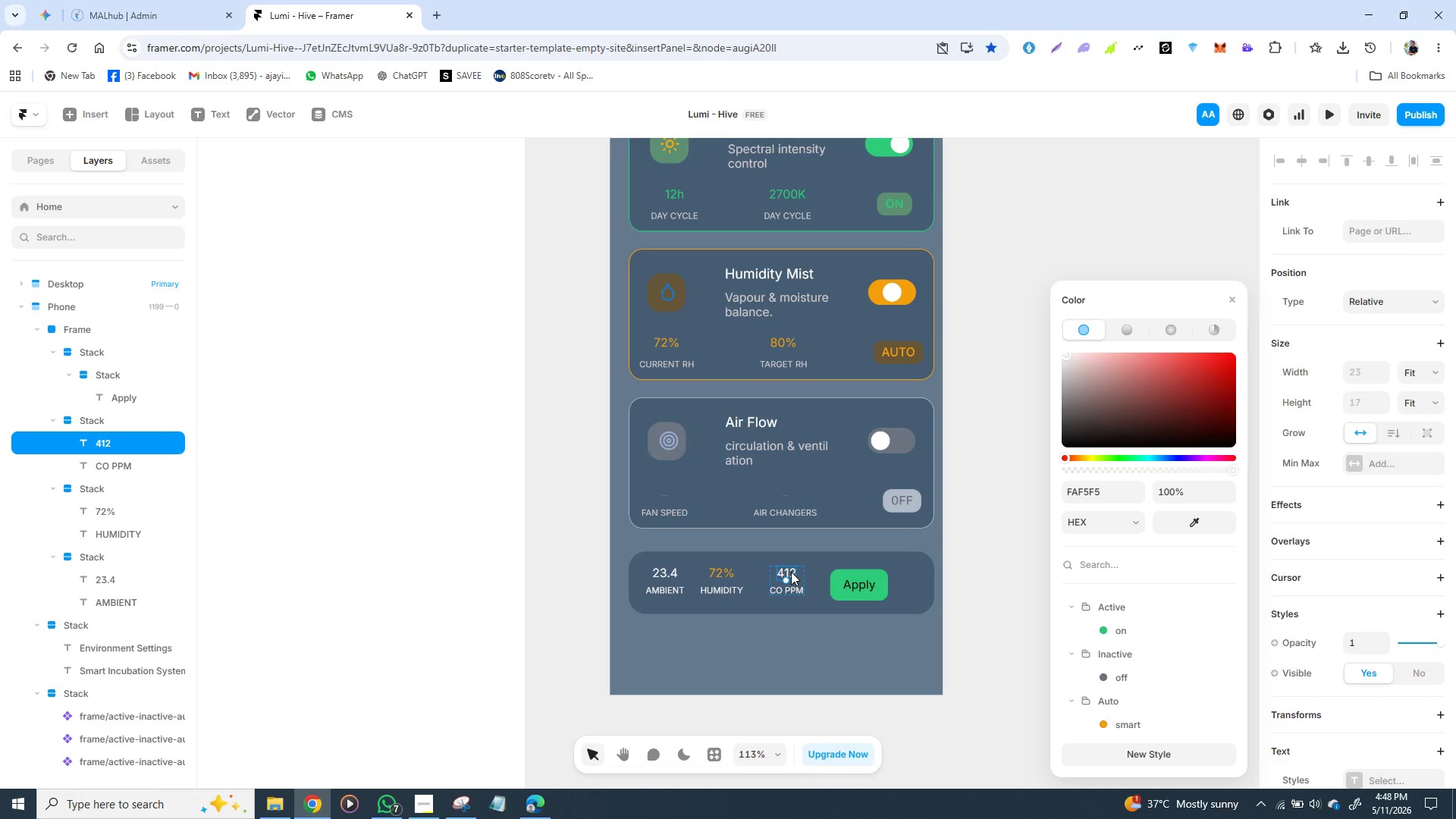 
double_click([791, 572])
 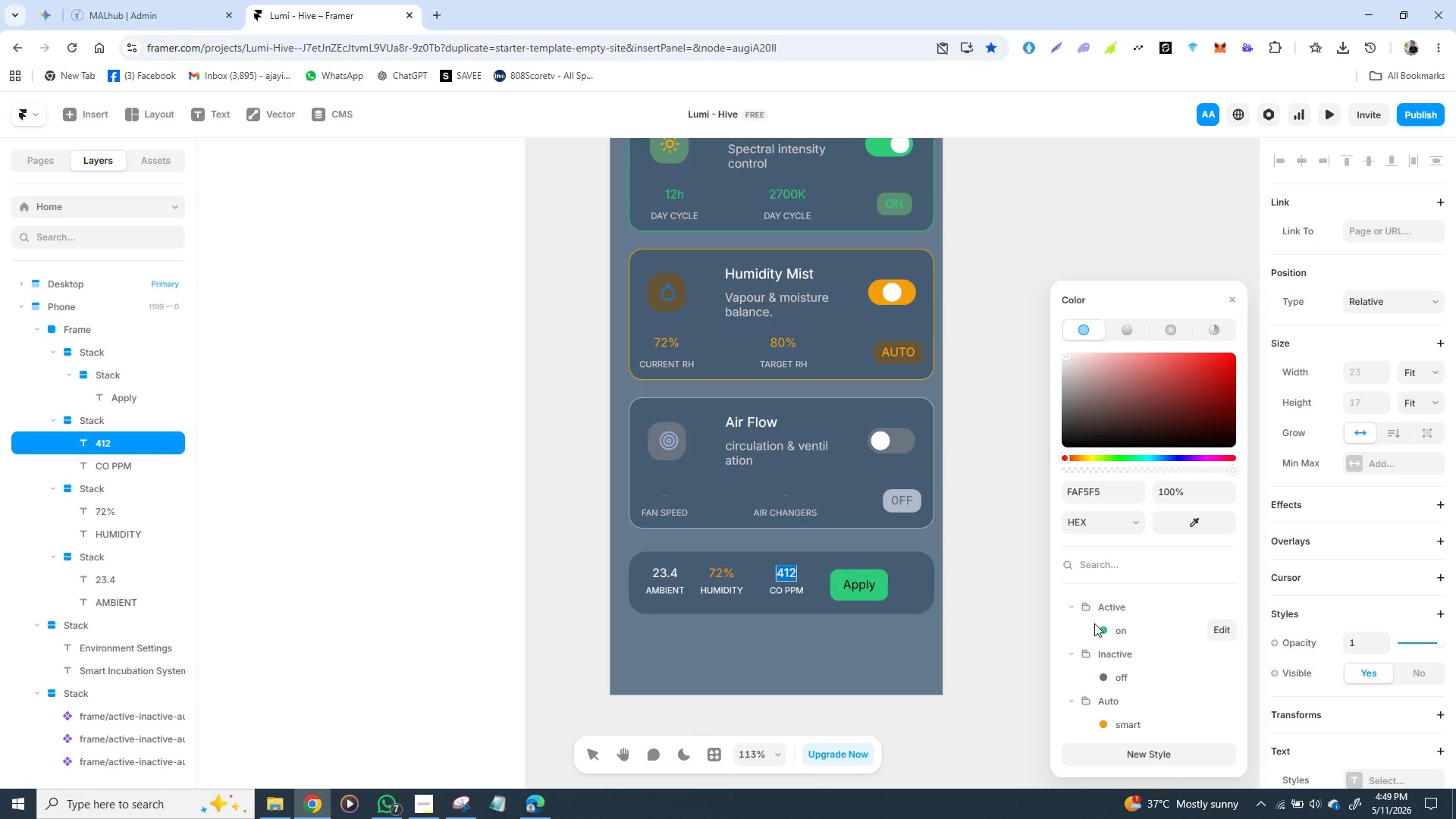 
wait(39.73)
 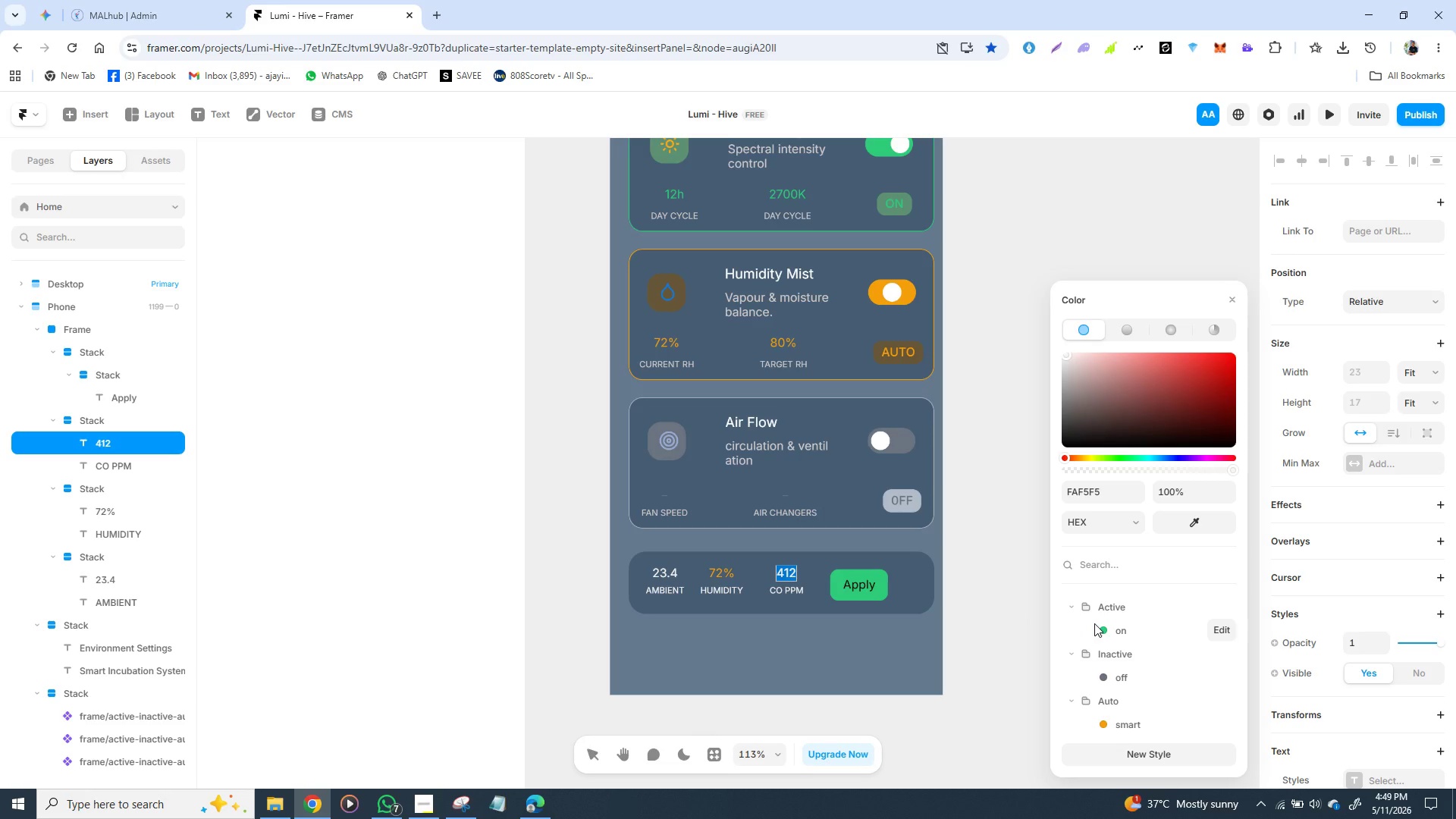 
left_click([1150, 460])
 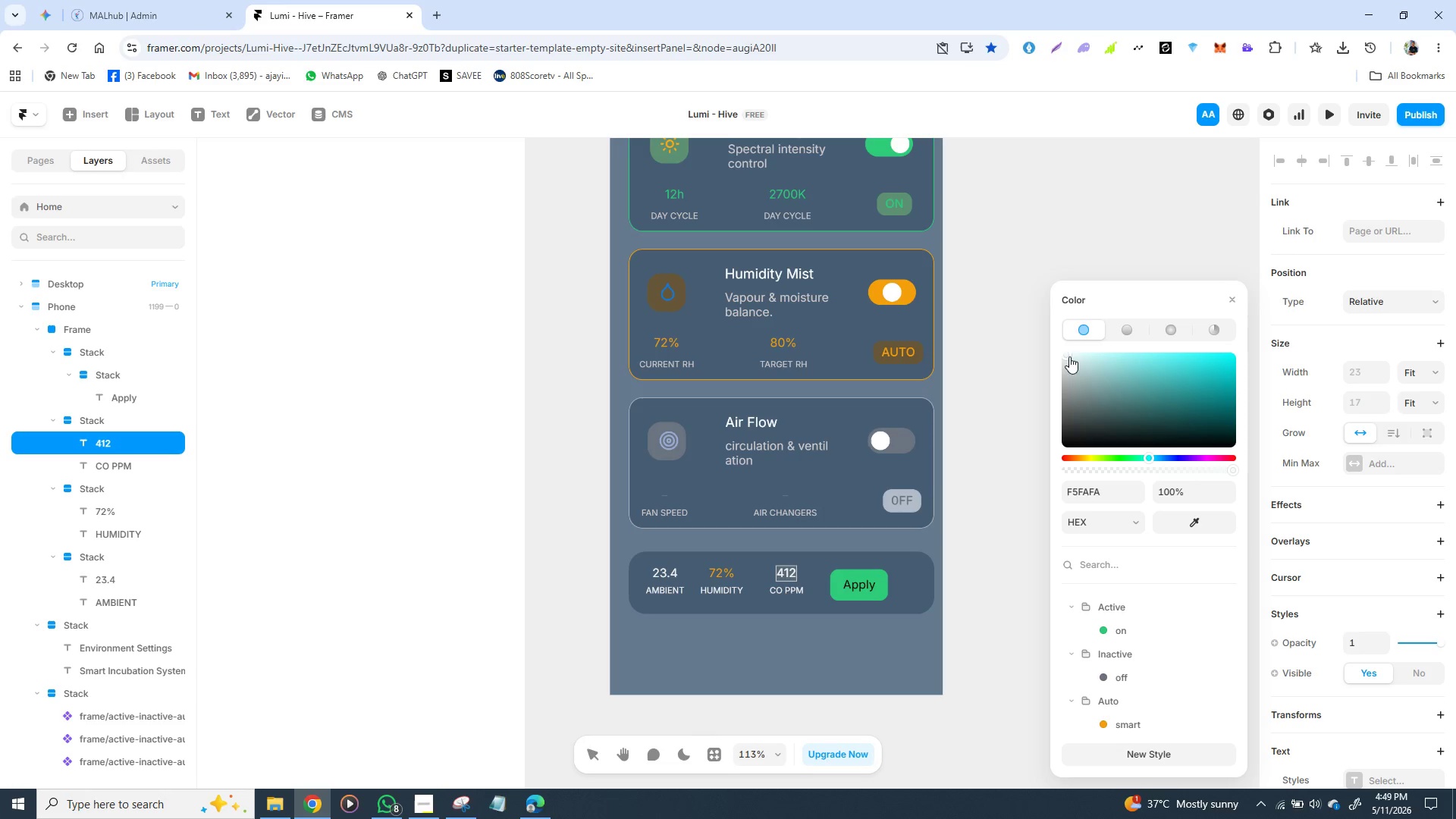 
left_click_drag(start_coordinate=[1065, 355], to_coordinate=[1169, 371])
 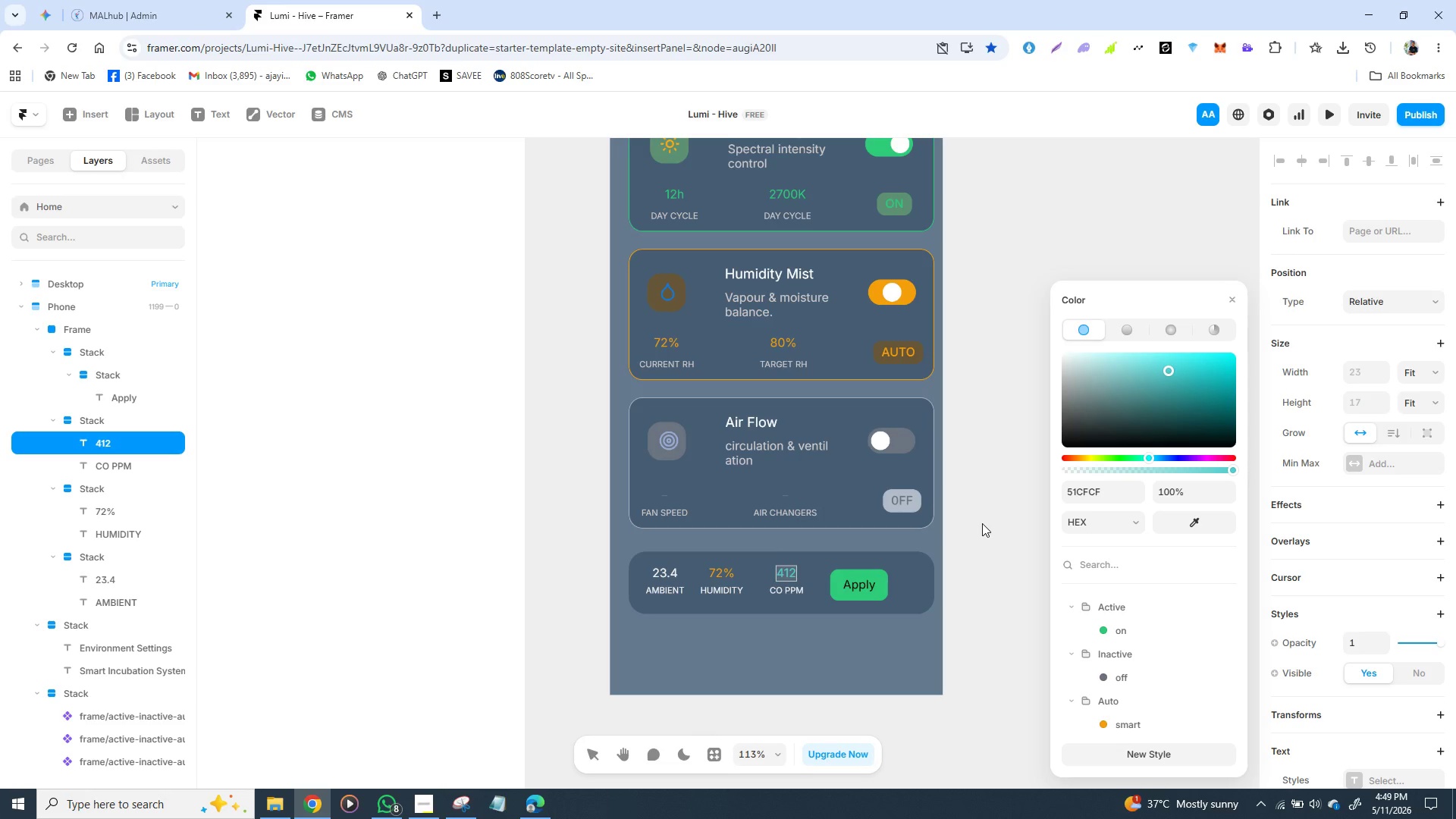 
left_click([982, 523])
 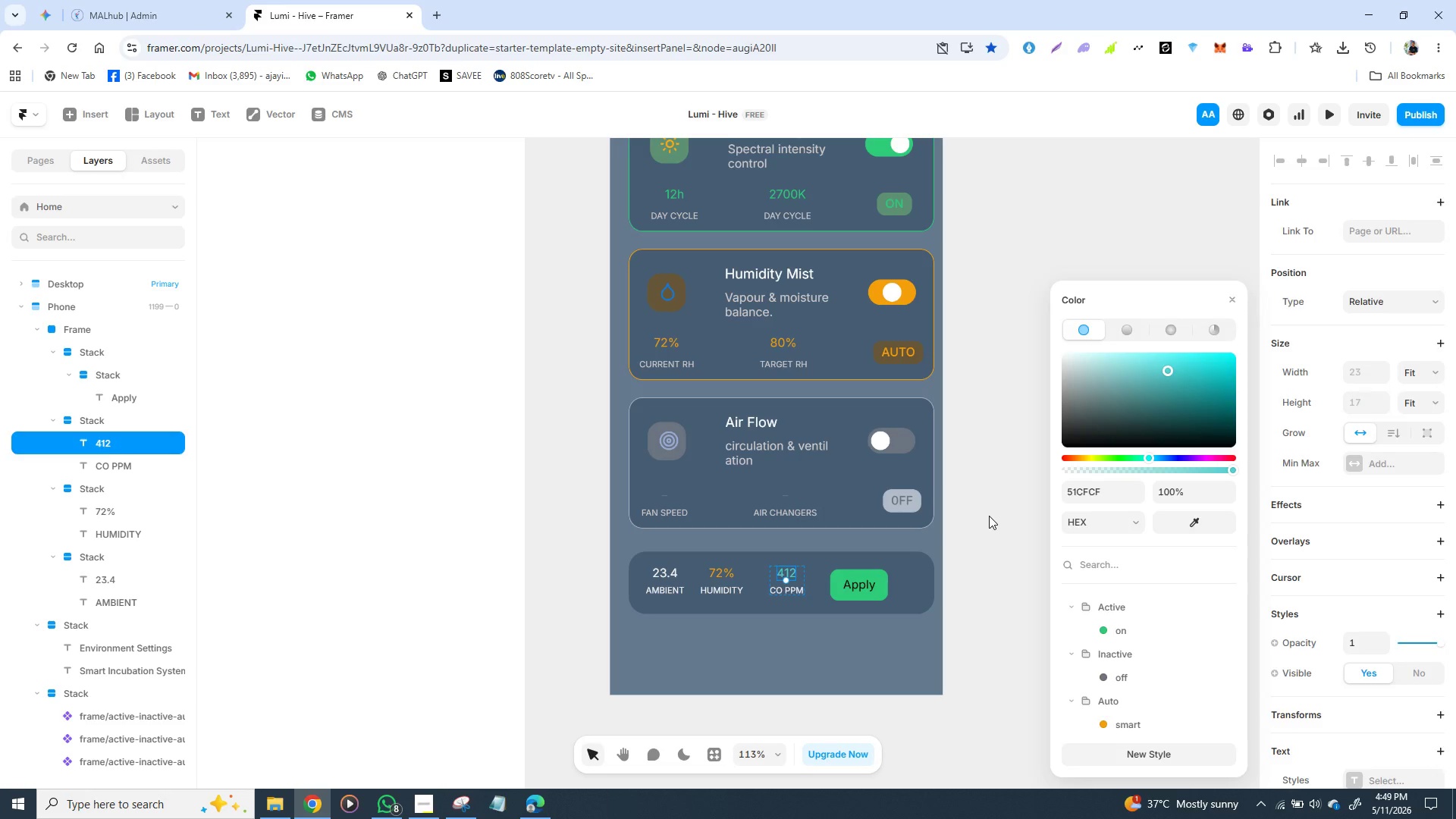 
left_click([989, 516])
 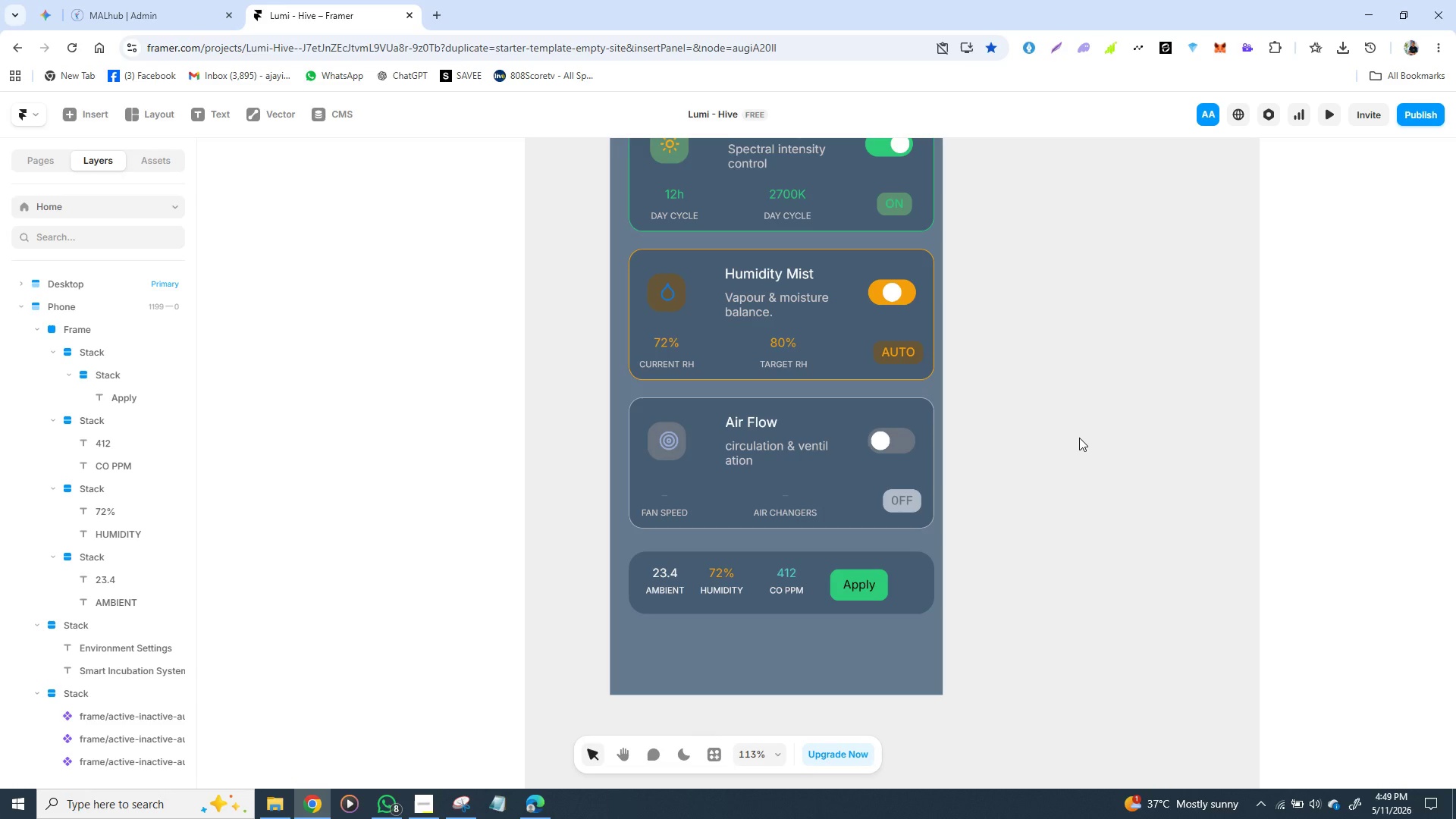 
wait(20.86)
 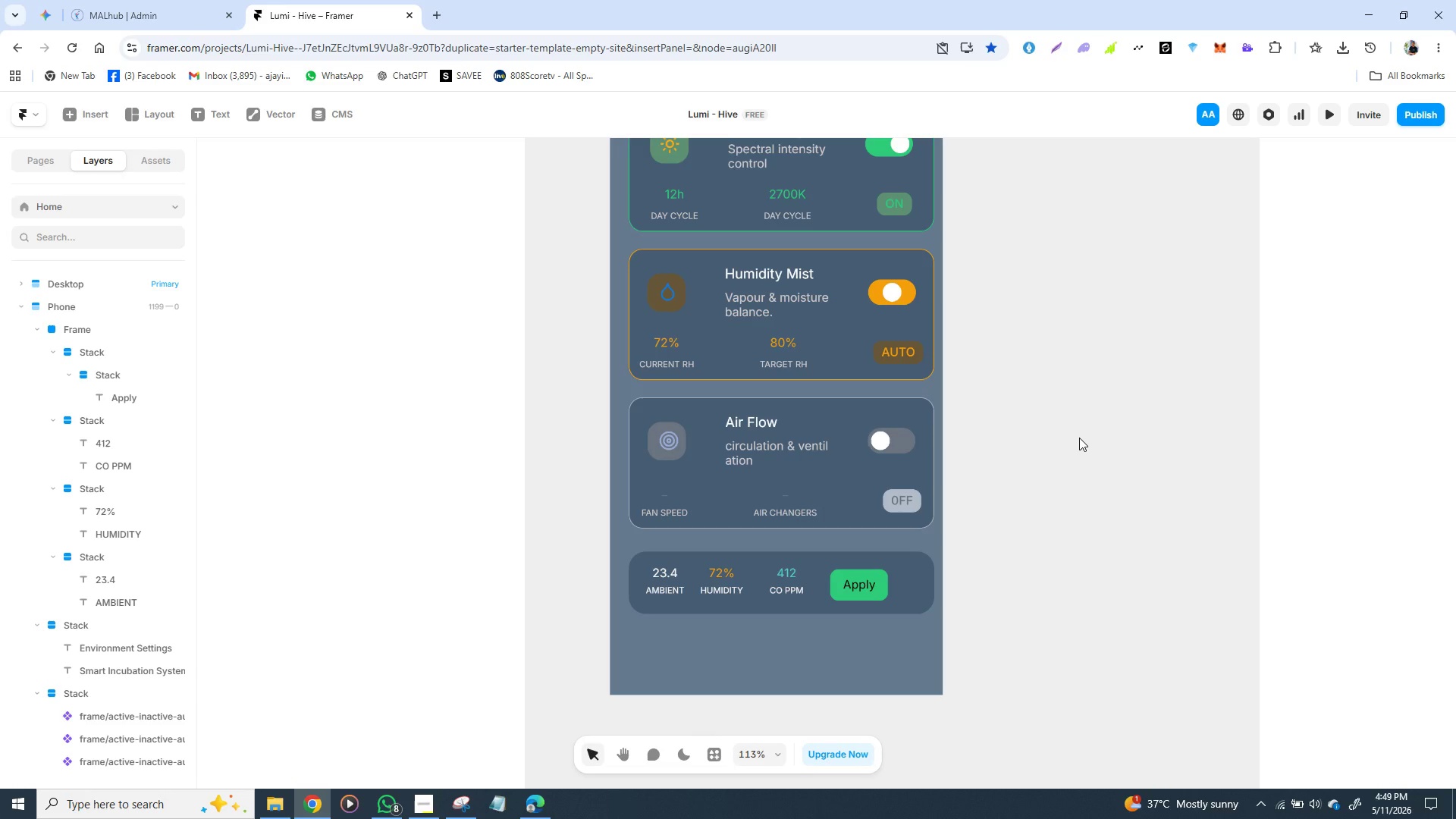 
left_click([858, 582])
 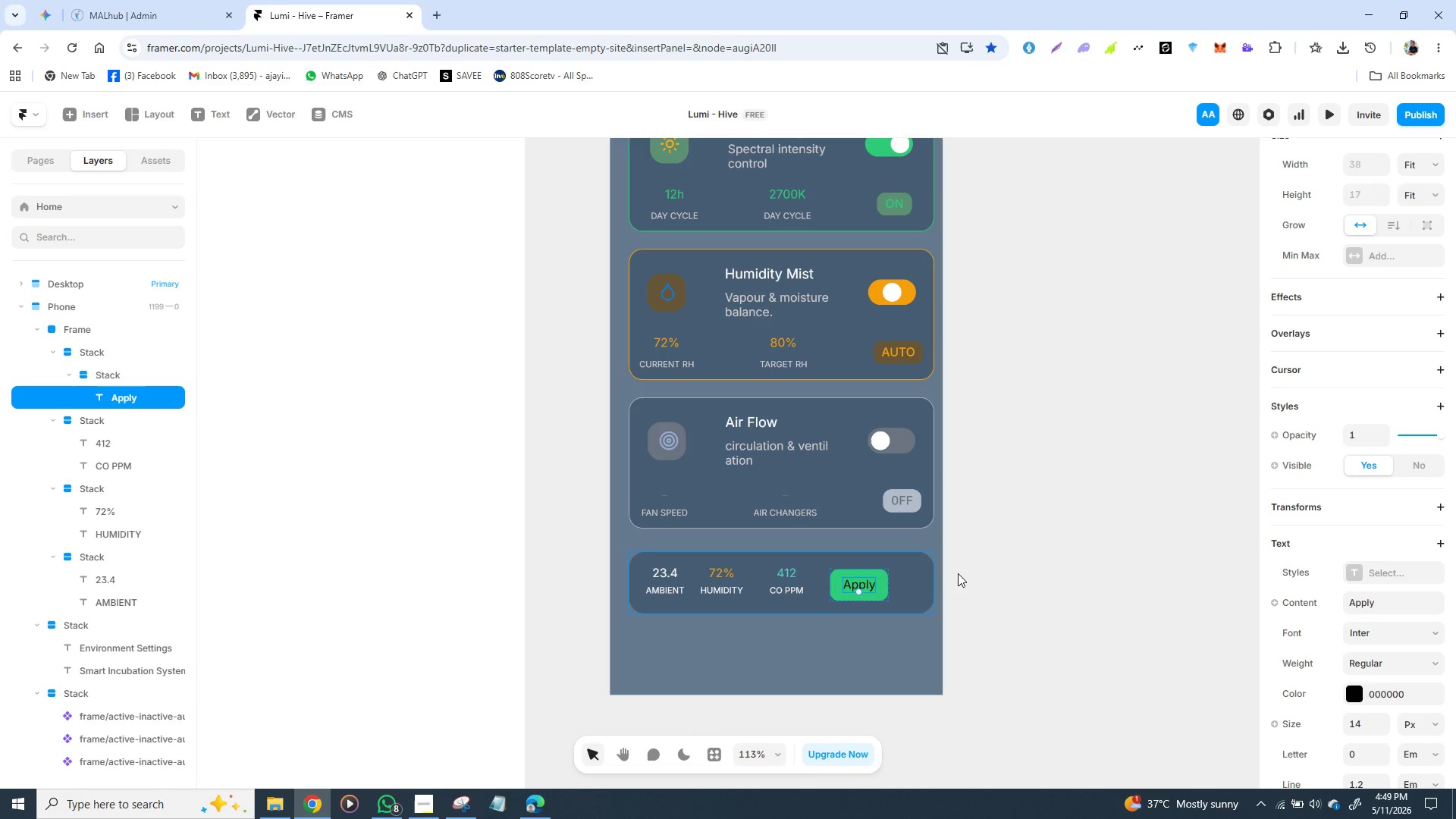 
left_click([1024, 573])
 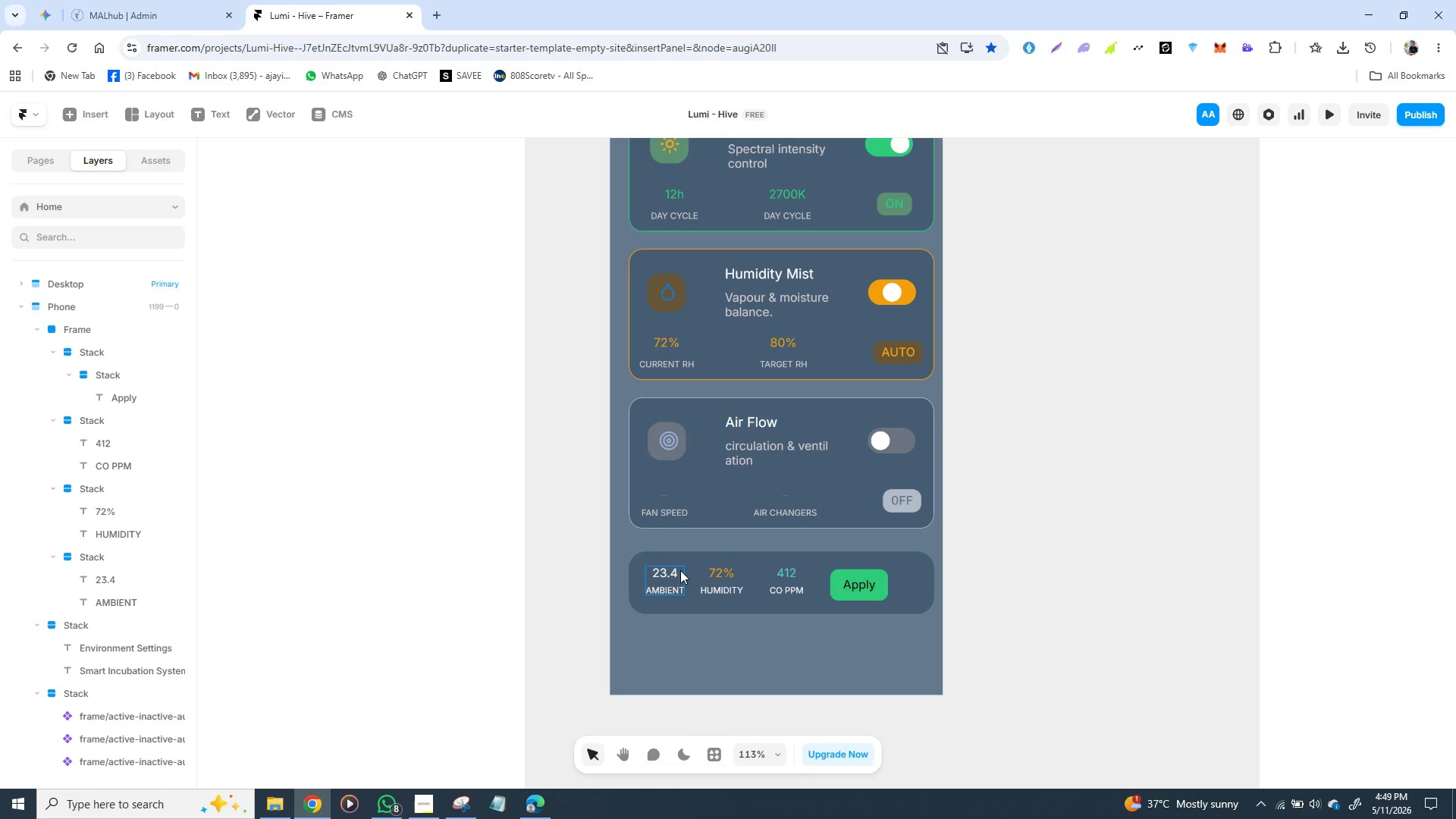 
wait(5.8)
 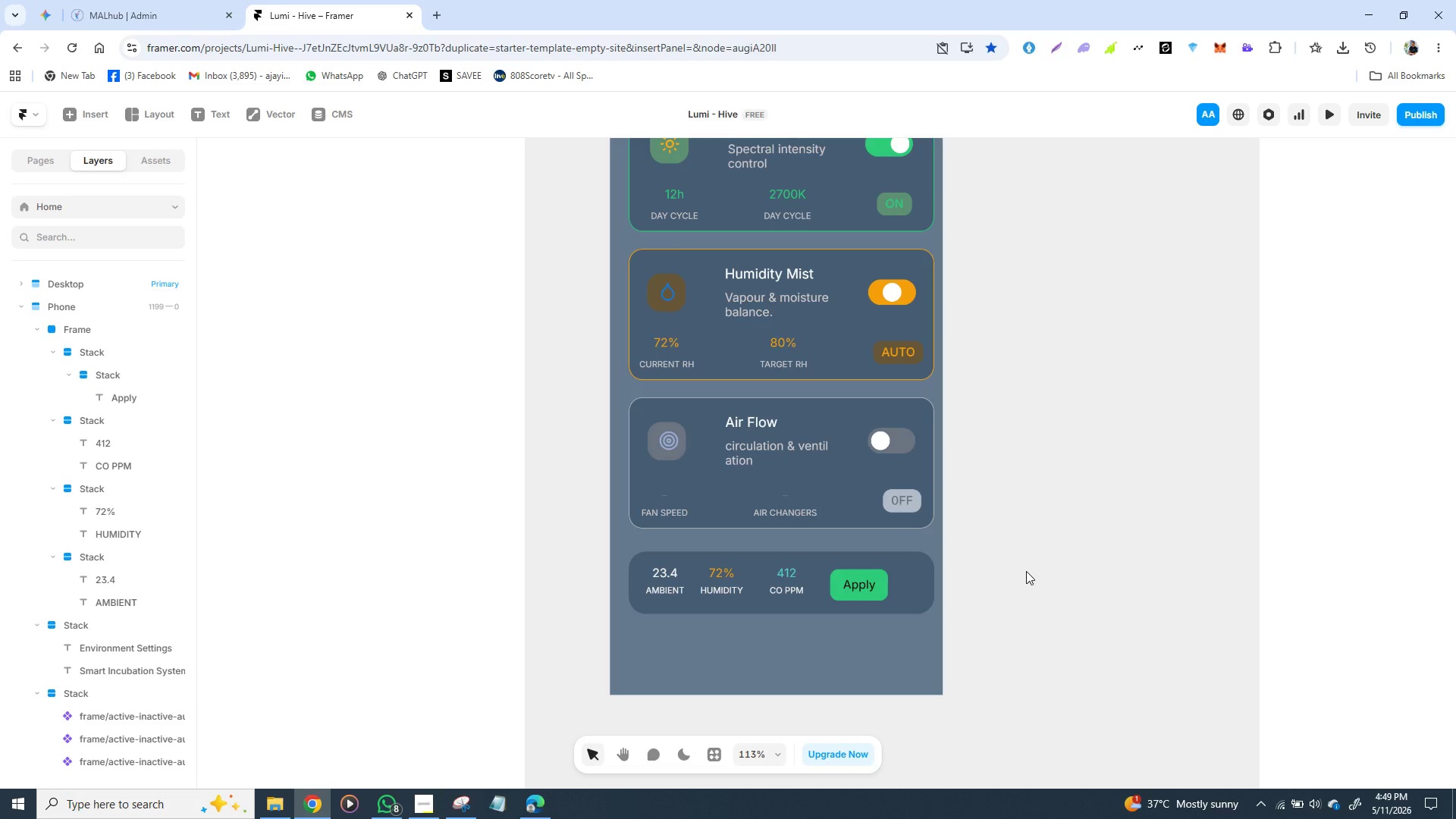 
left_click([755, 447])
 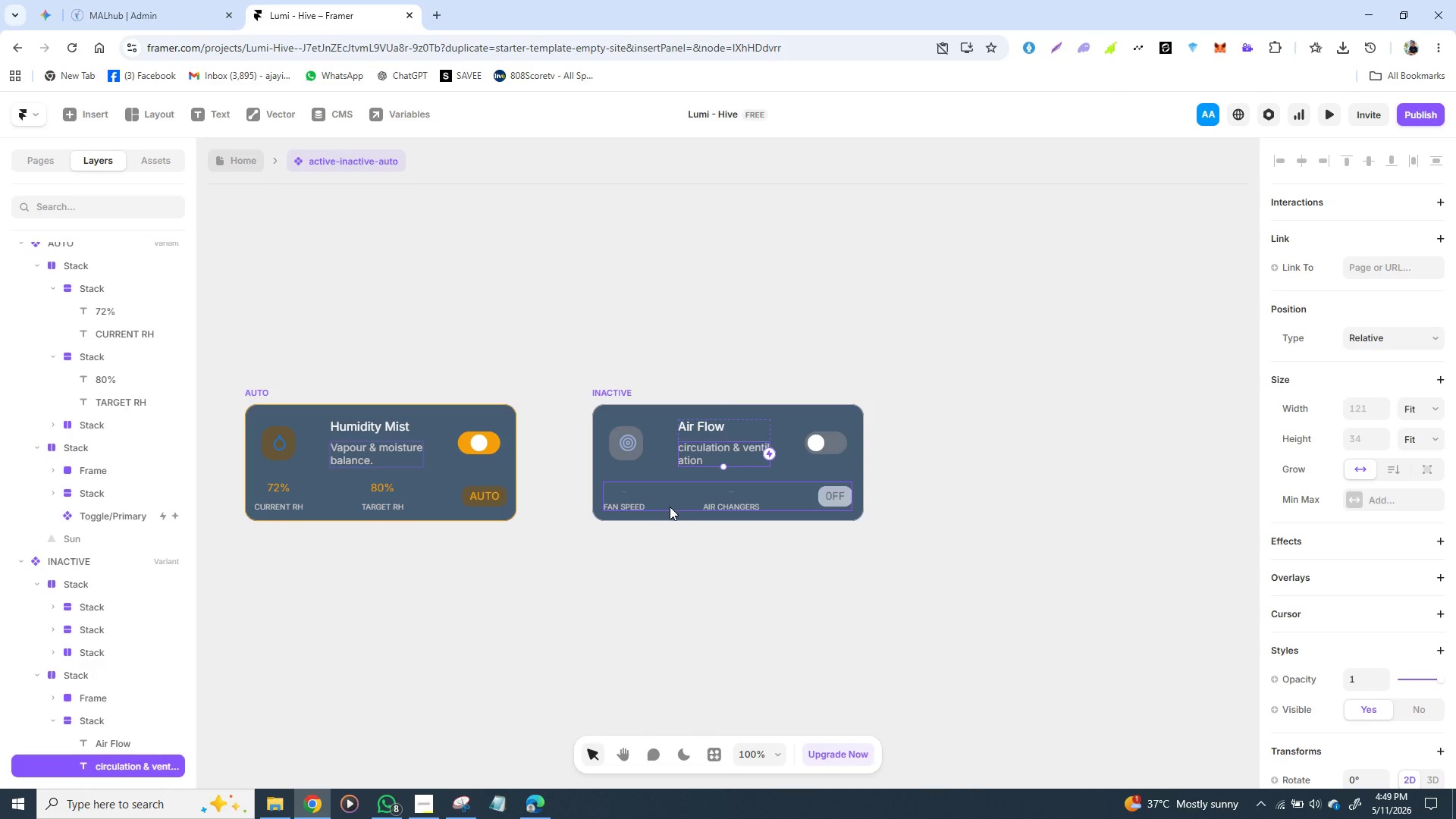 
left_click([706, 450])
 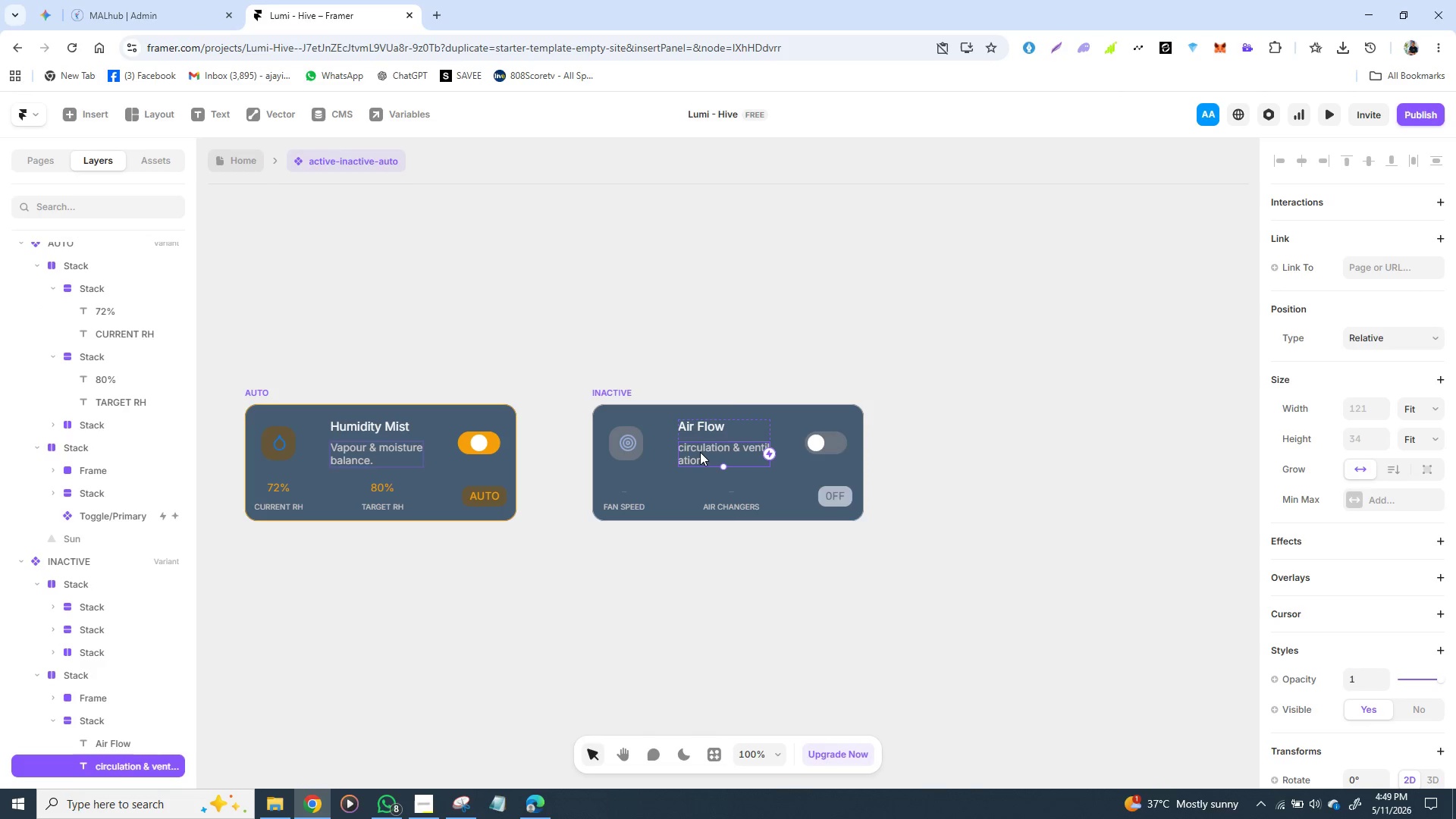 
left_click([700, 452])
 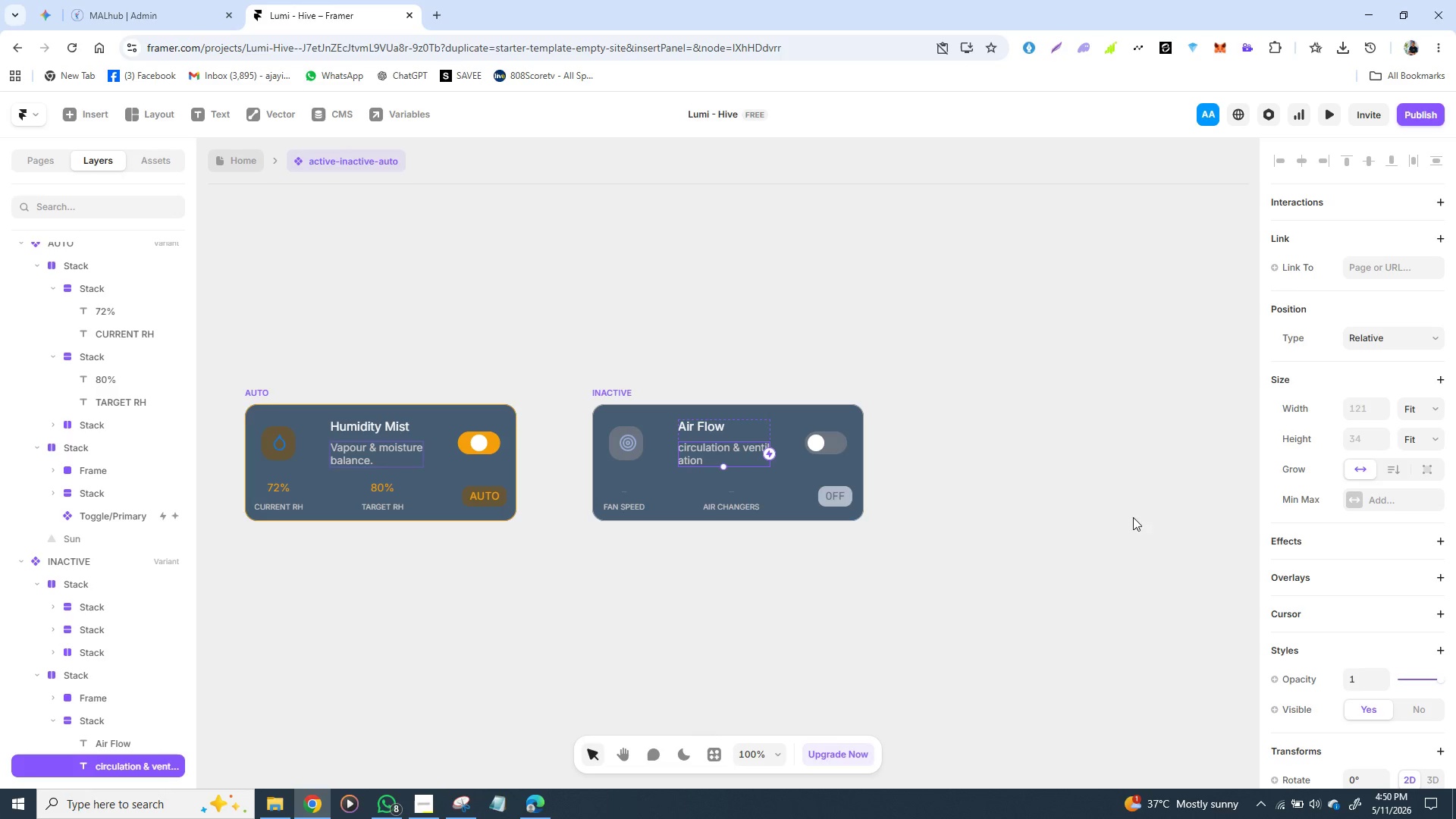 
wait(5.09)
 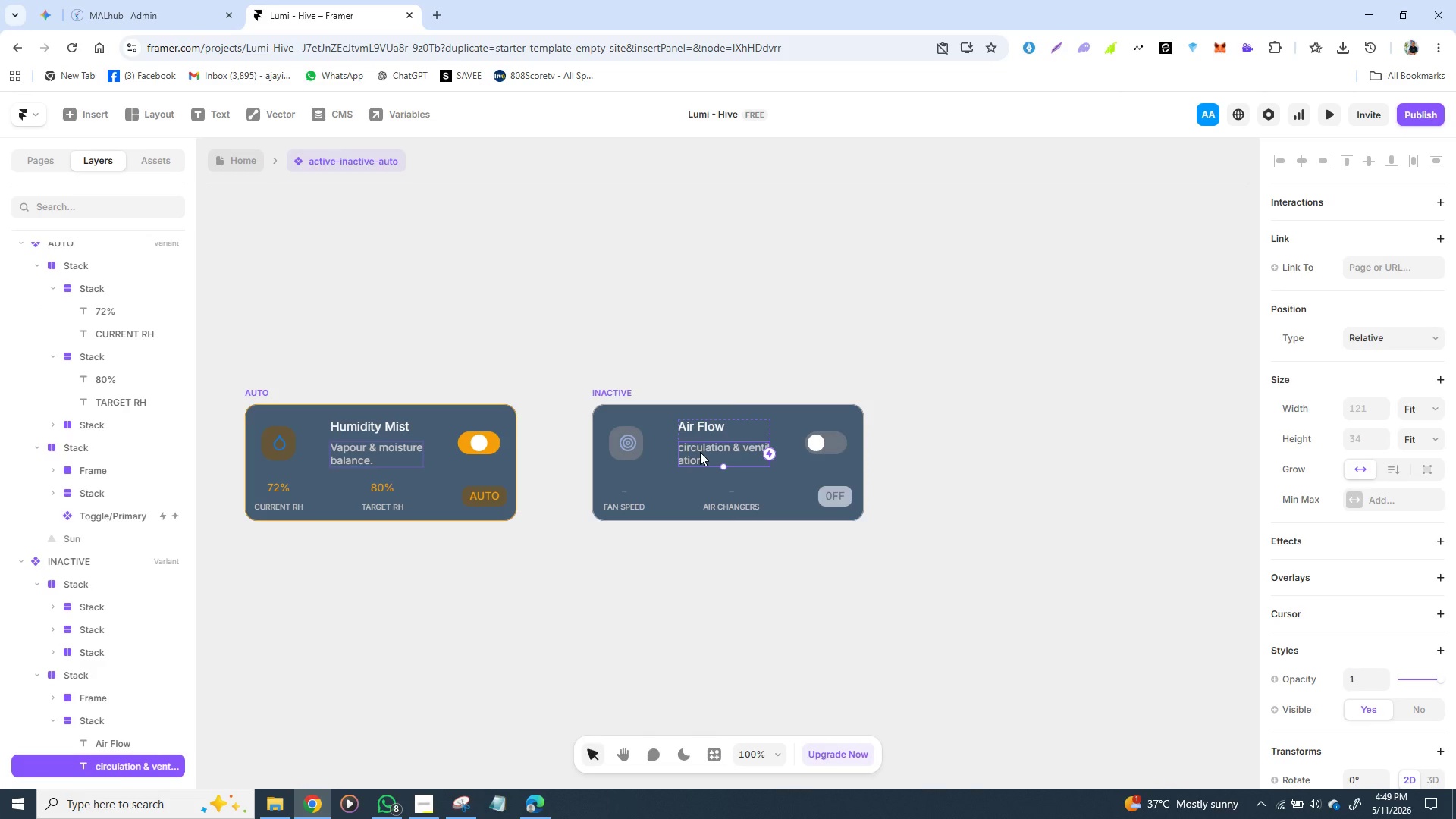 
scroll: coordinate [1294, 522], scroll_direction: down, amount: 2.0
 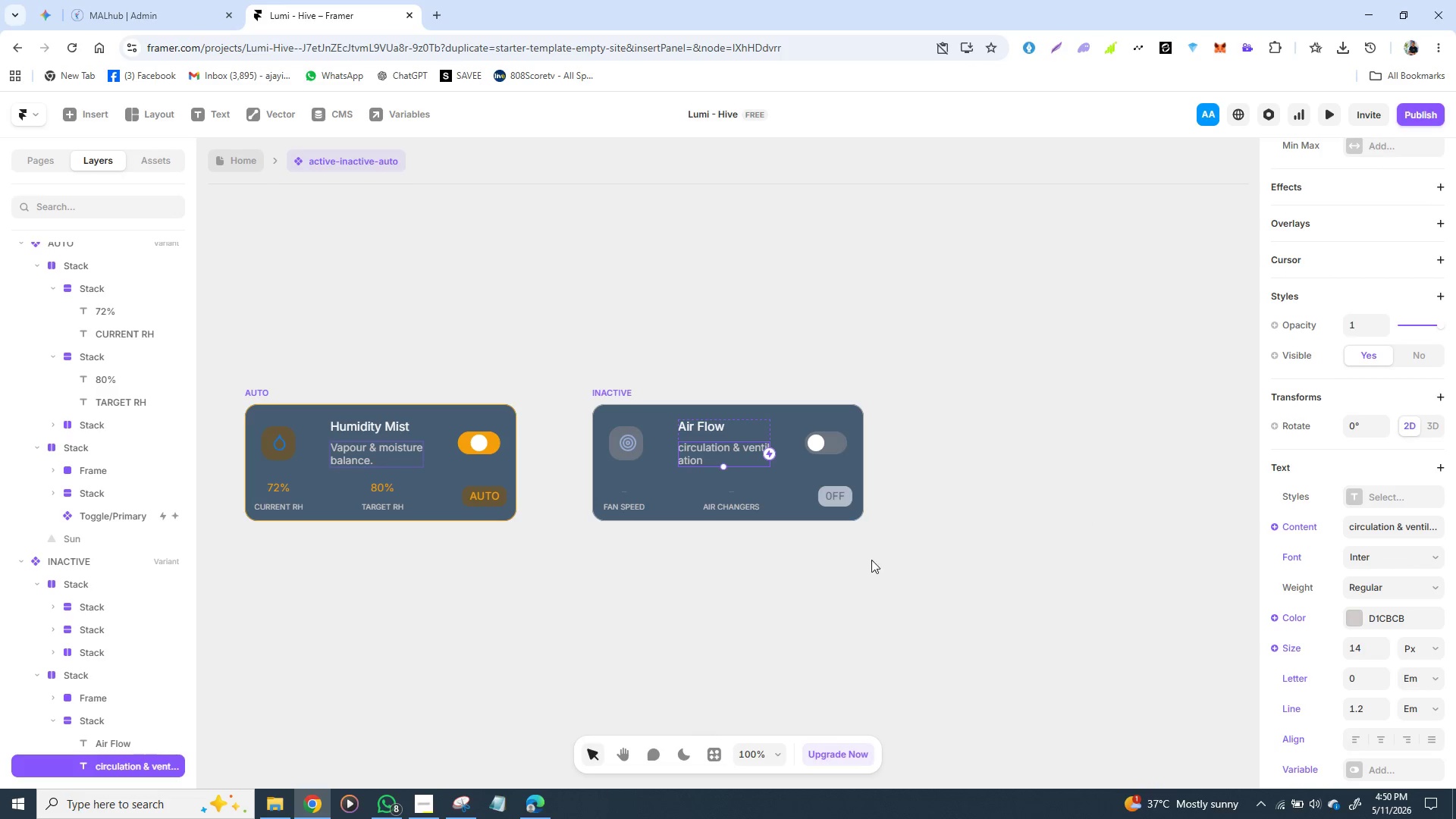 
left_click([736, 508])
 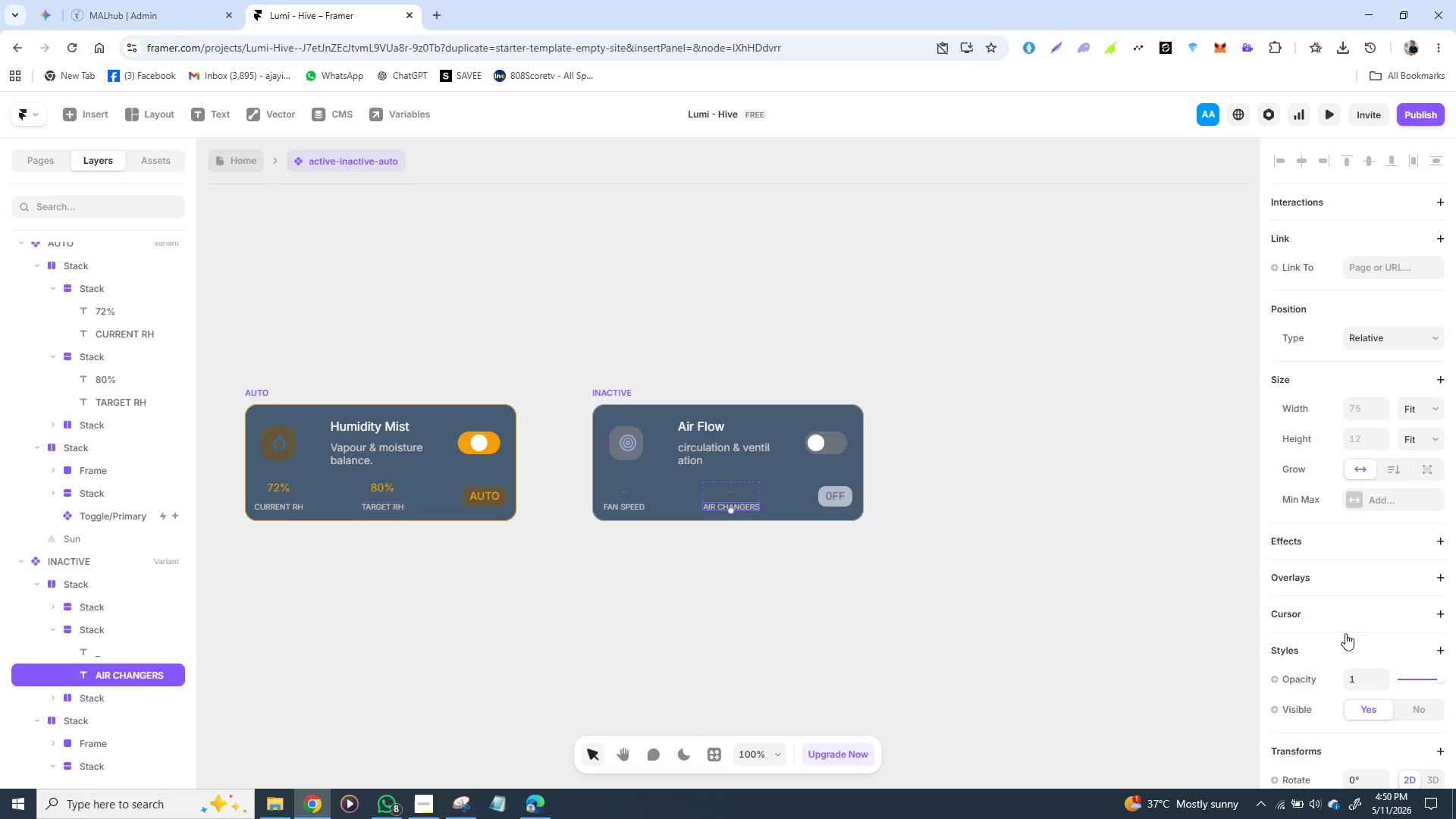 
scroll: coordinate [1367, 634], scroll_direction: down, amount: 2.0
 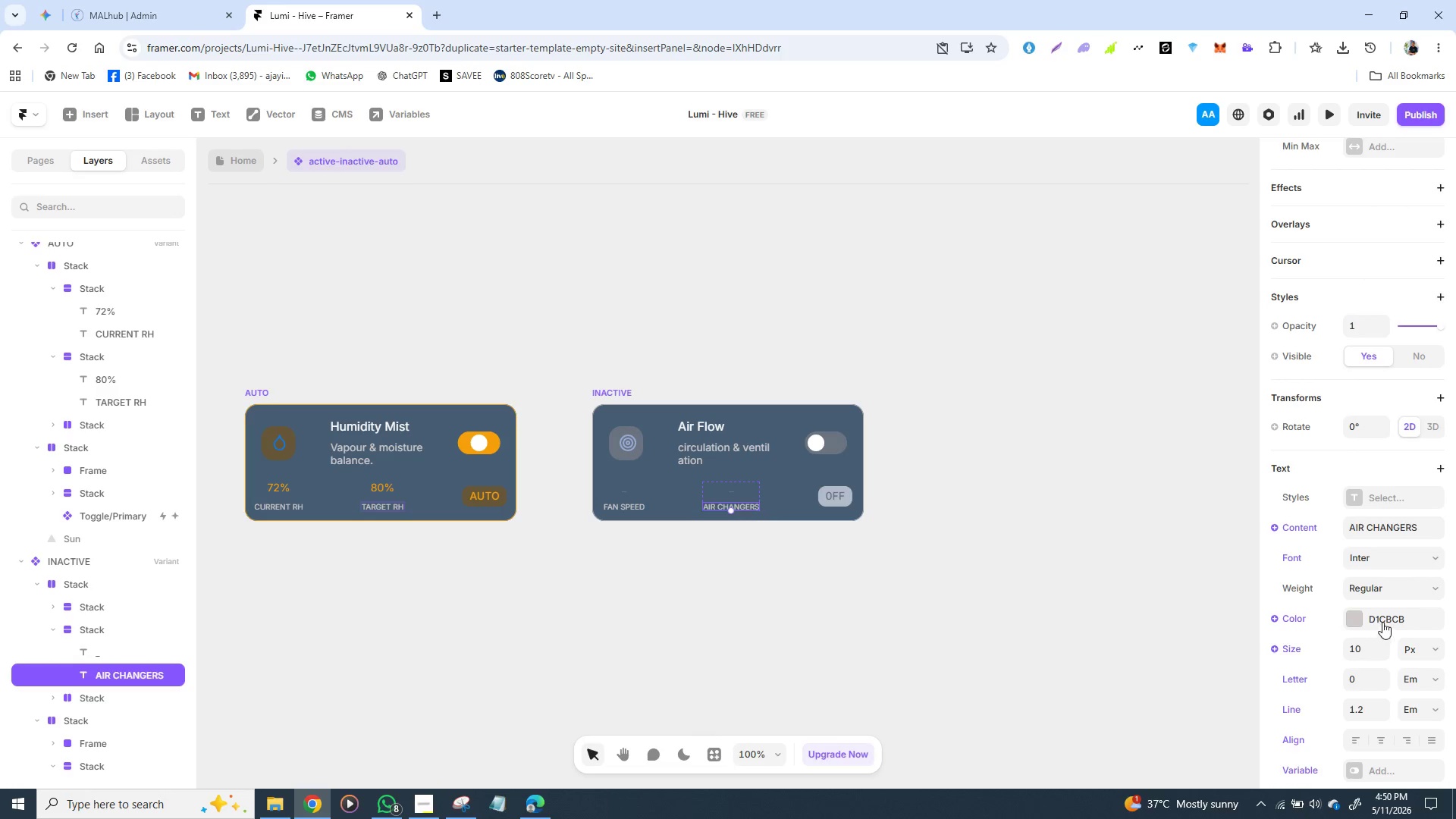 
left_click([1385, 619])
 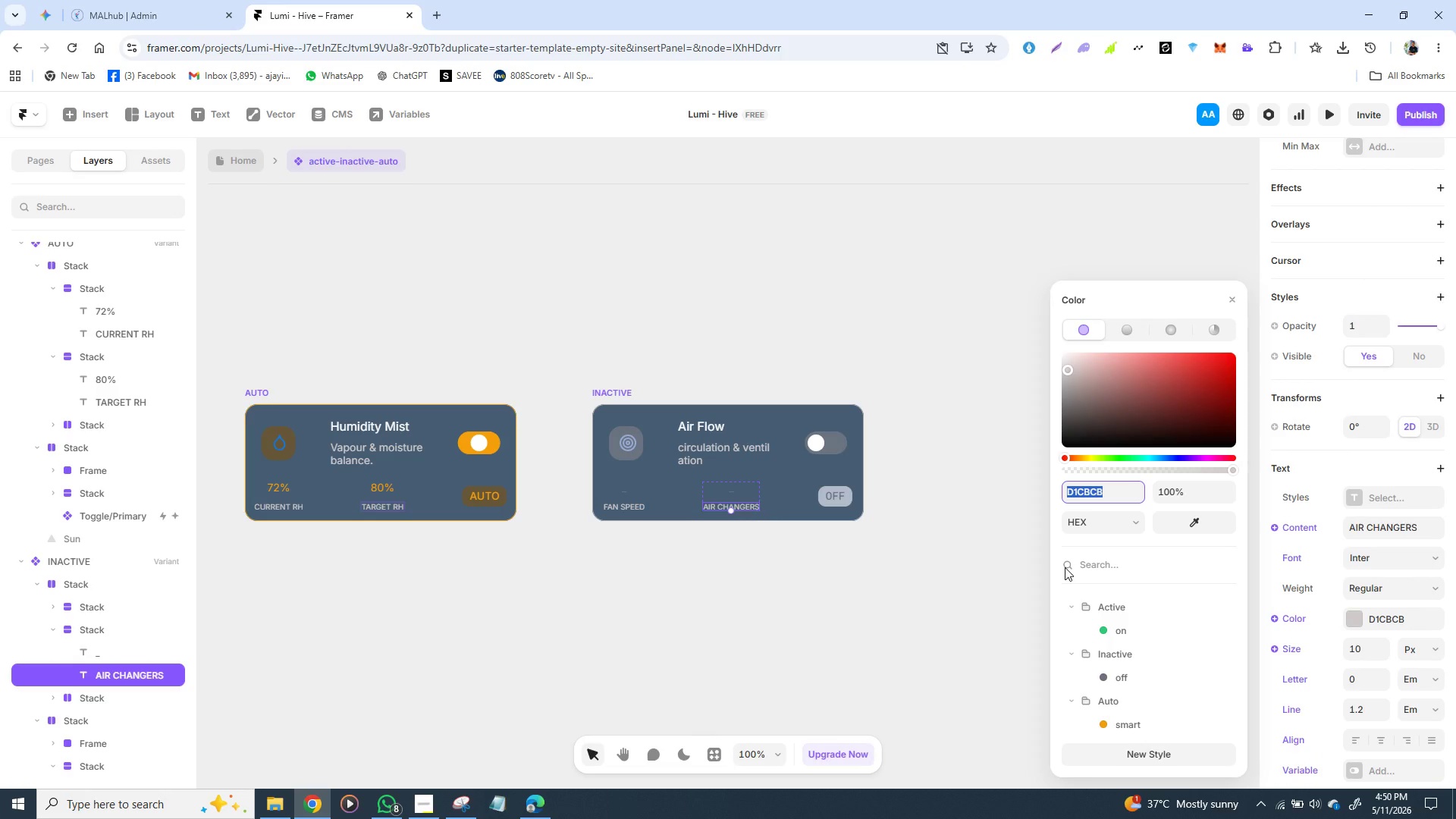 
key(Control+C)
 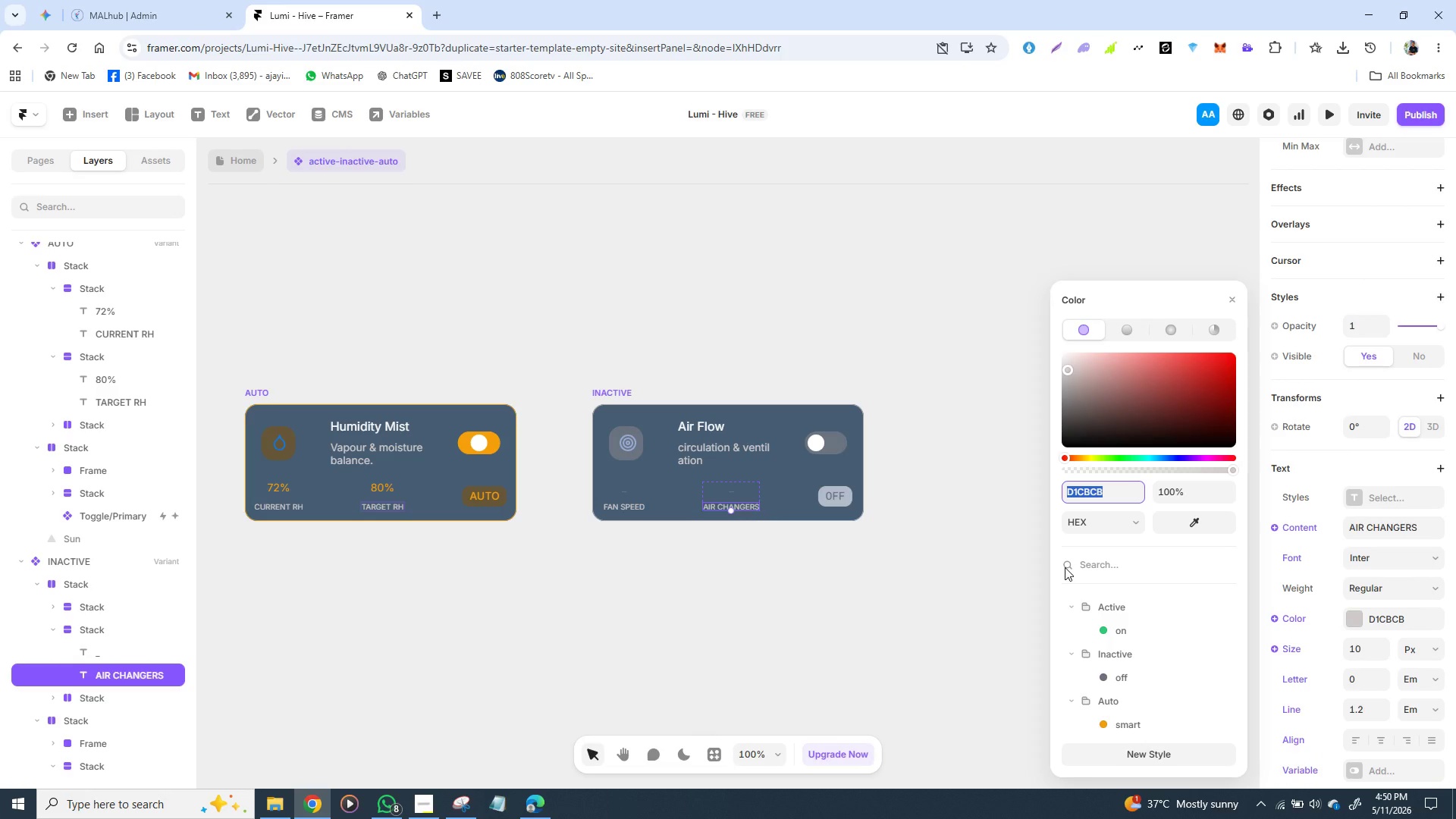 
key(Control+C)
 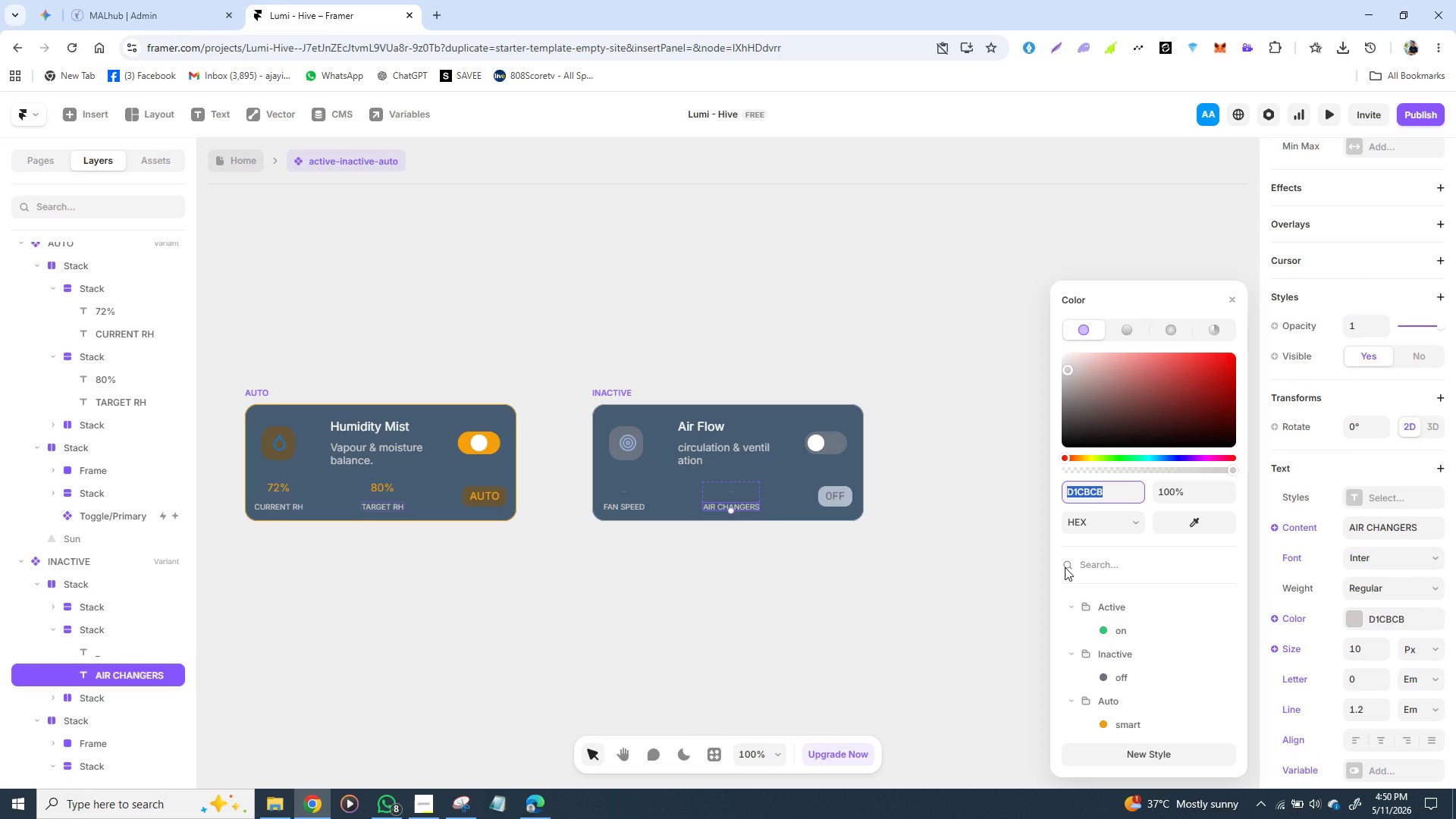 
key(Control+C)
 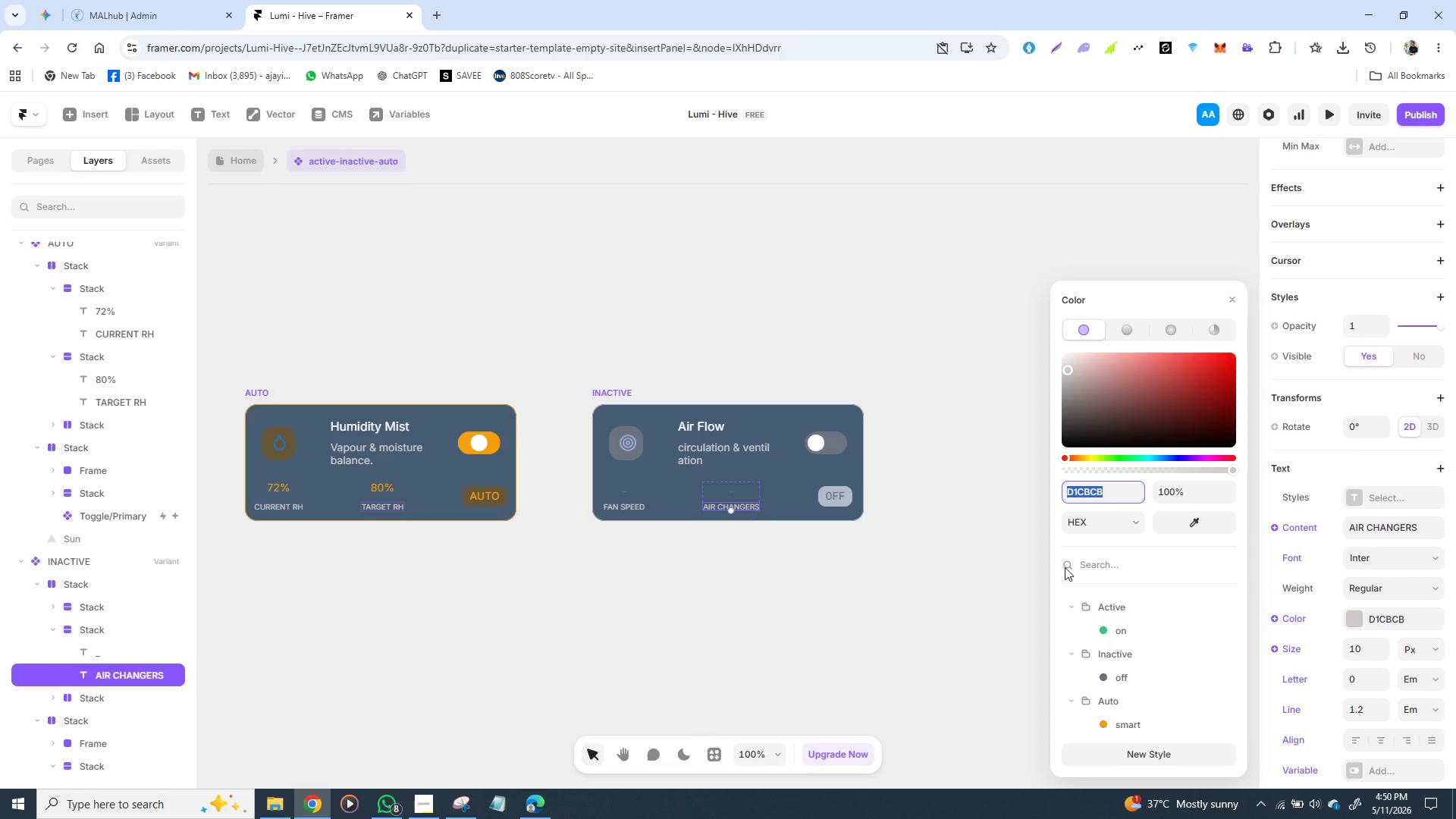 
key(Control+C)
 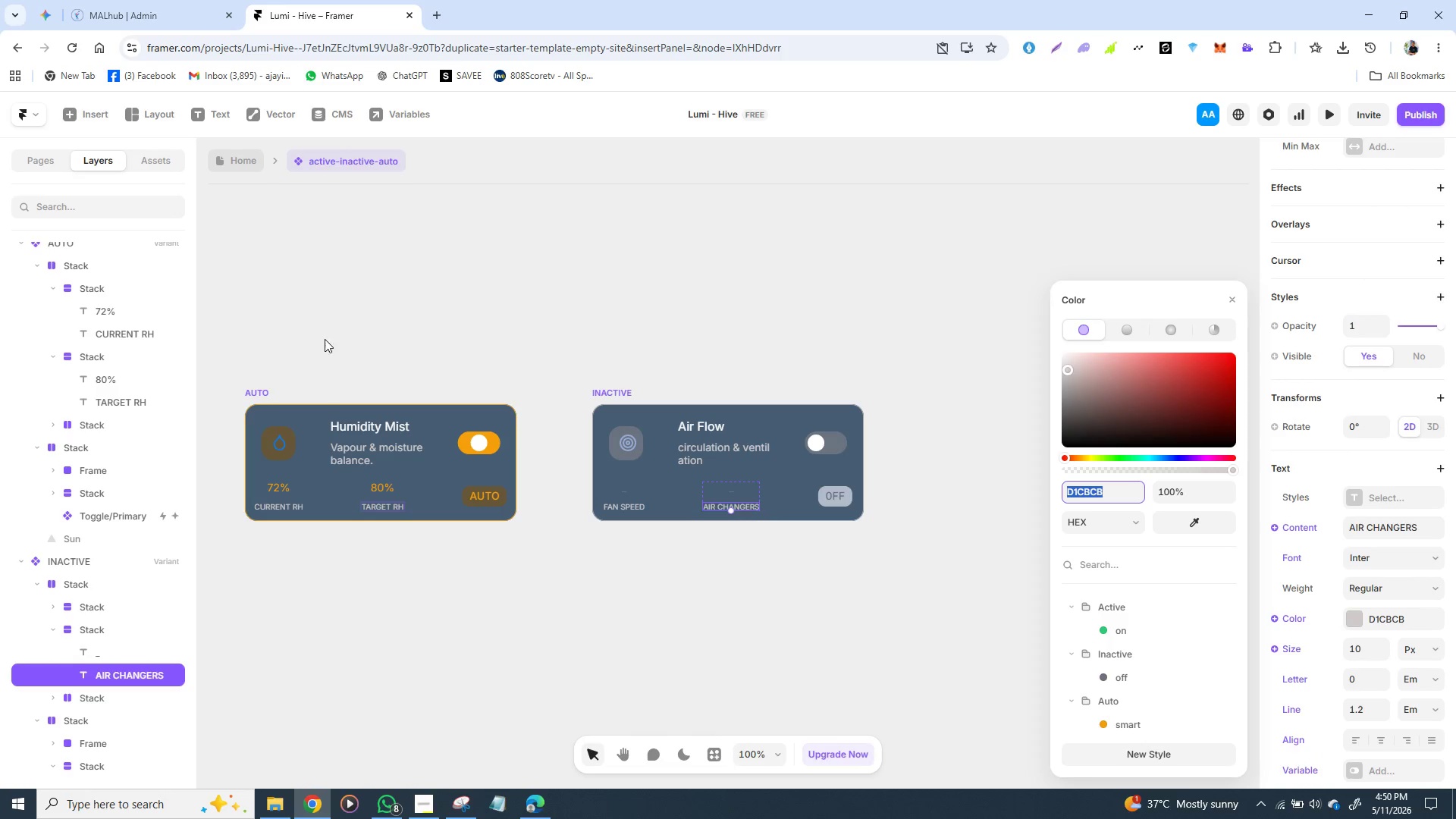 
wait(5.58)
 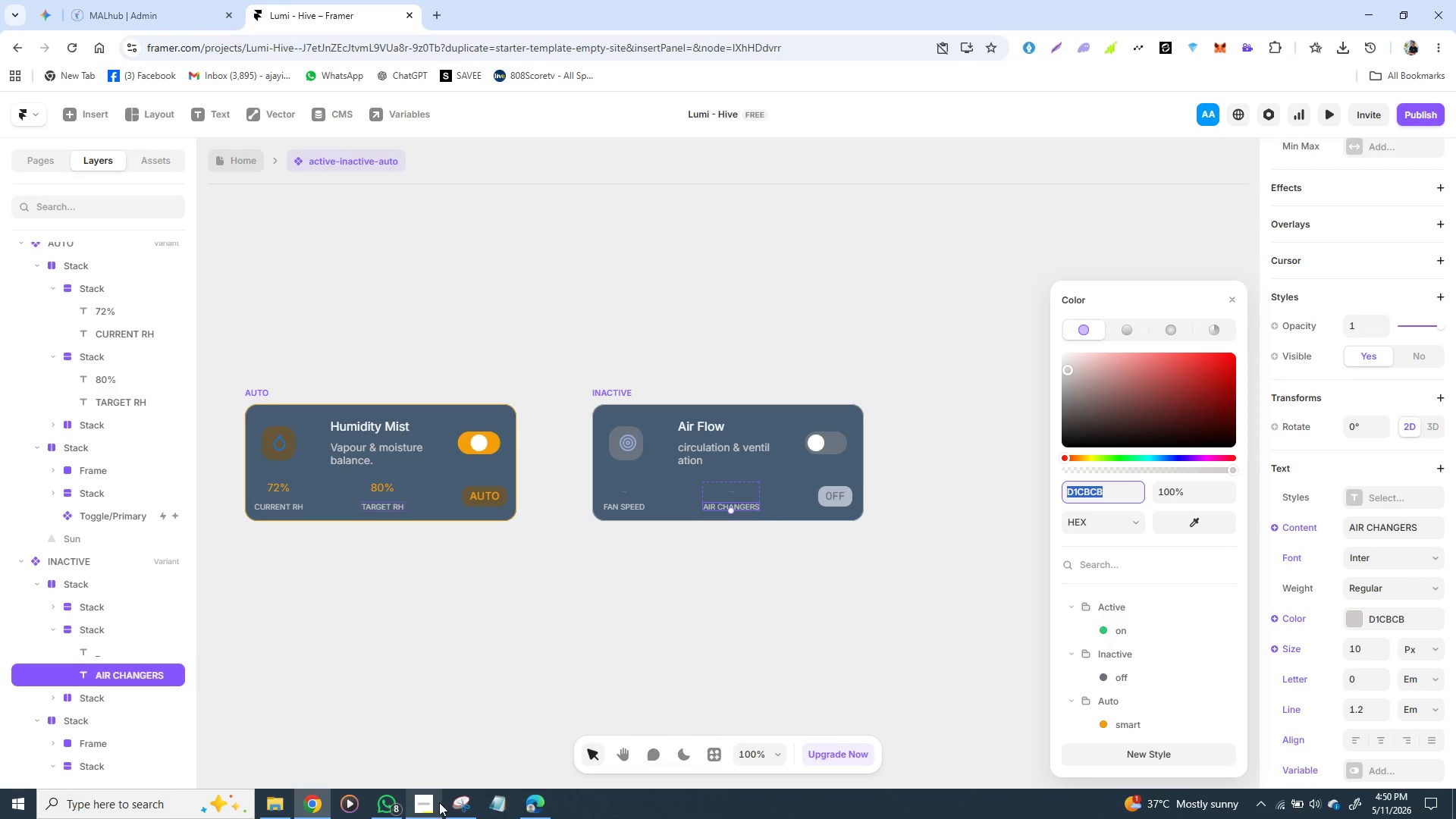 
left_click([236, 159])
 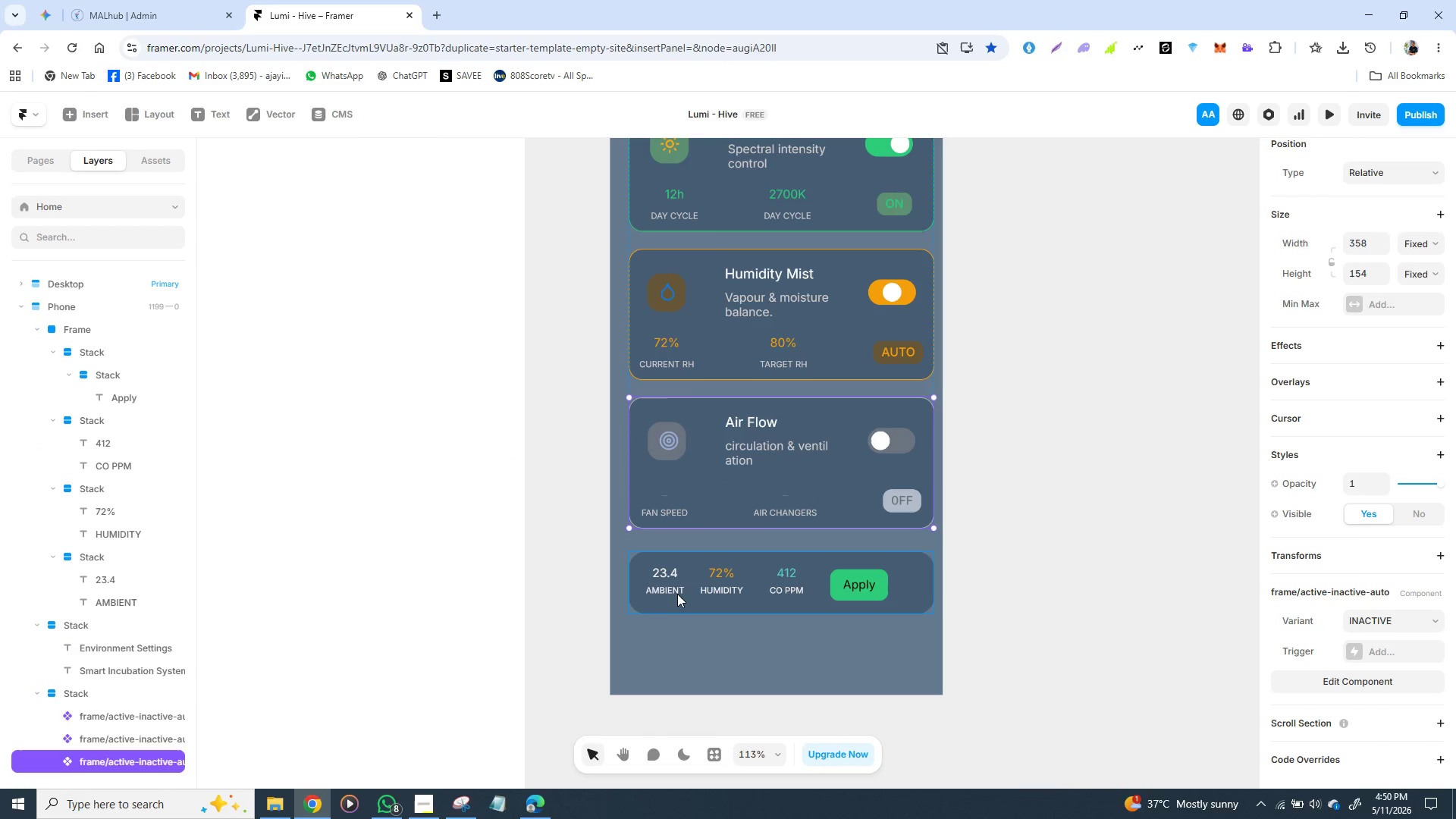 
left_click([669, 591])
 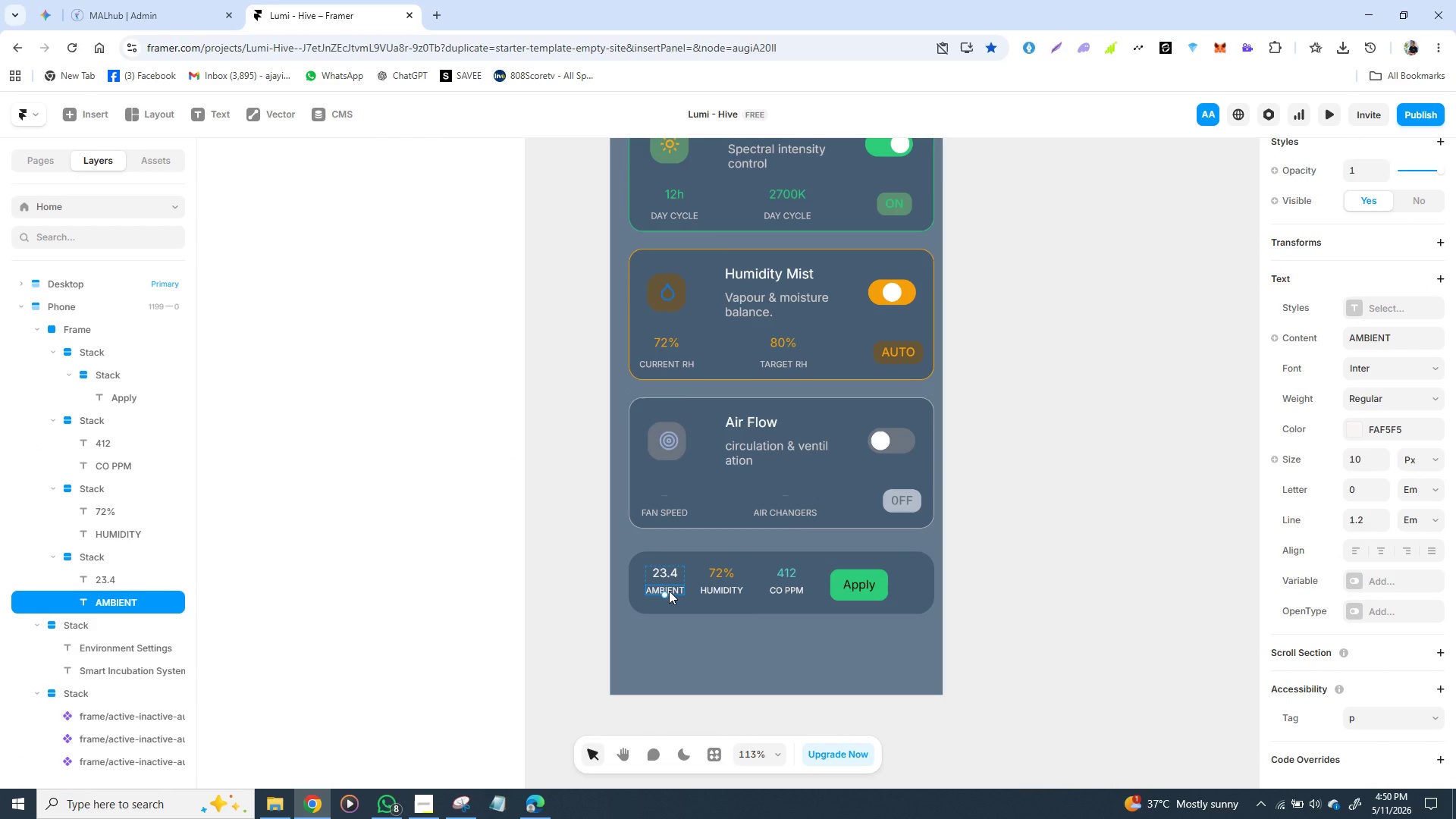 
left_click([669, 591])
 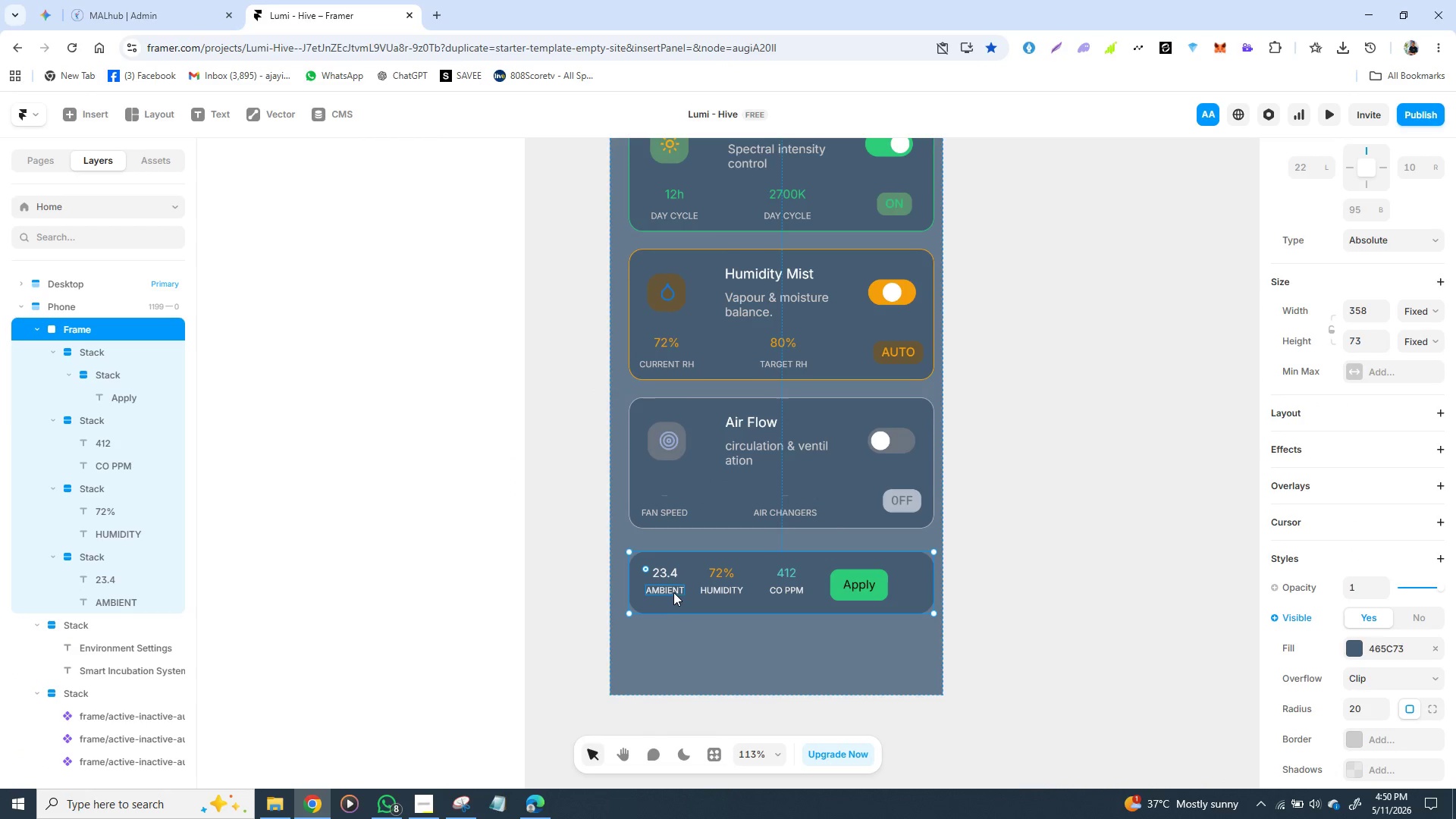 
left_click([673, 592])
 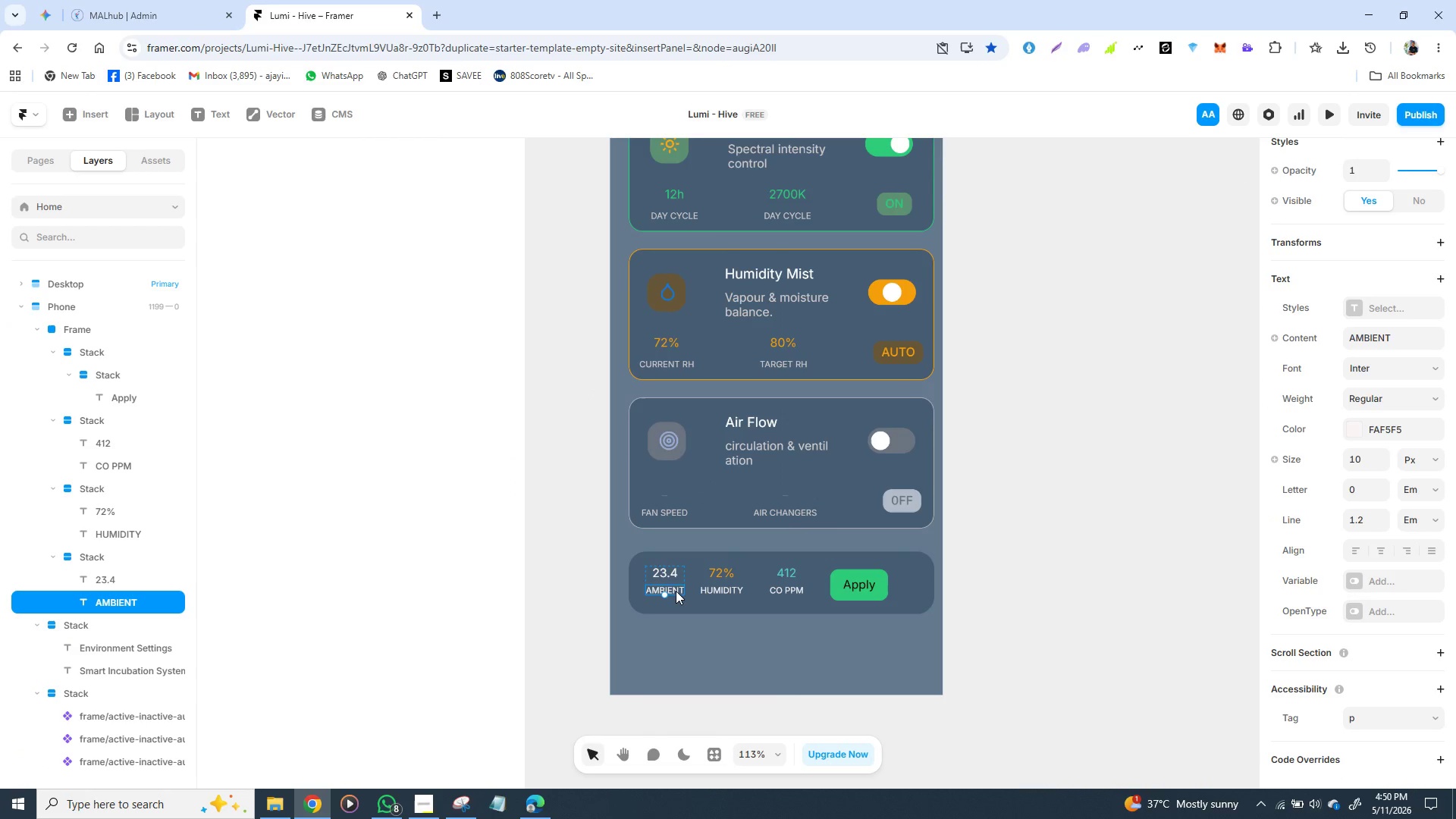 
hold_key(key=ShiftLeft, duration=1.5)
left_click([709, 594])
 